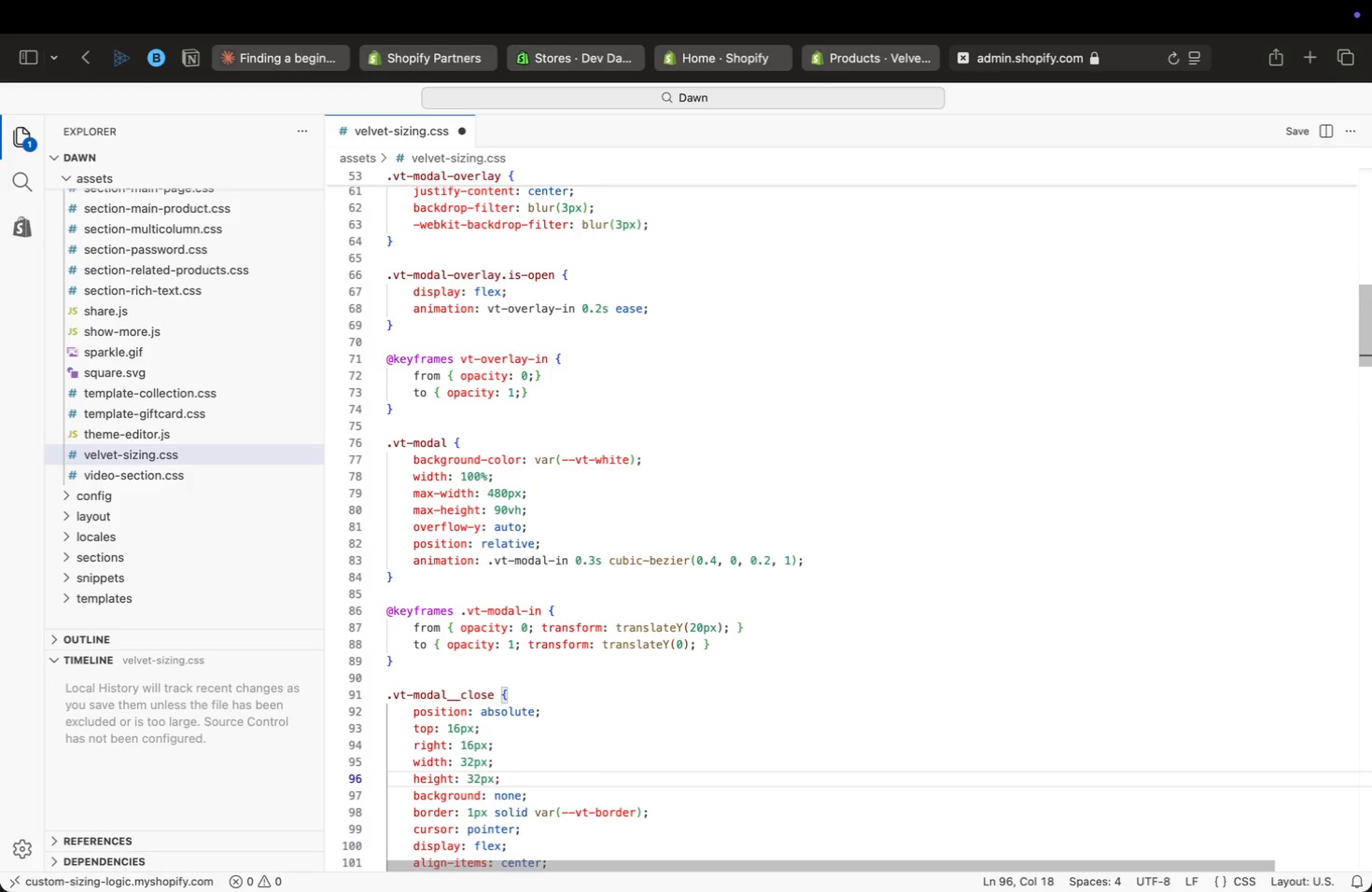 
key(ArrowDown)
 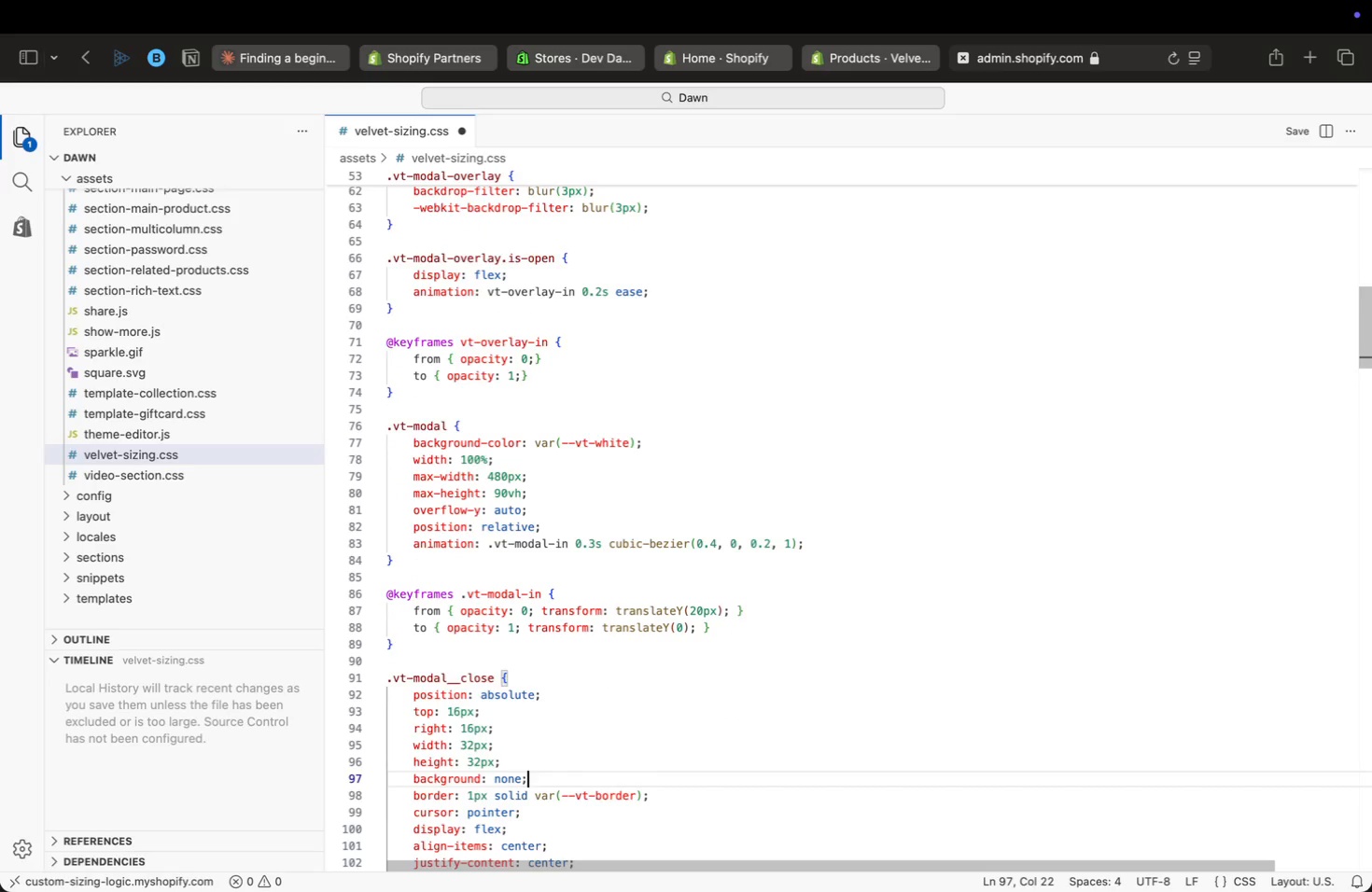 
key(ArrowDown)
 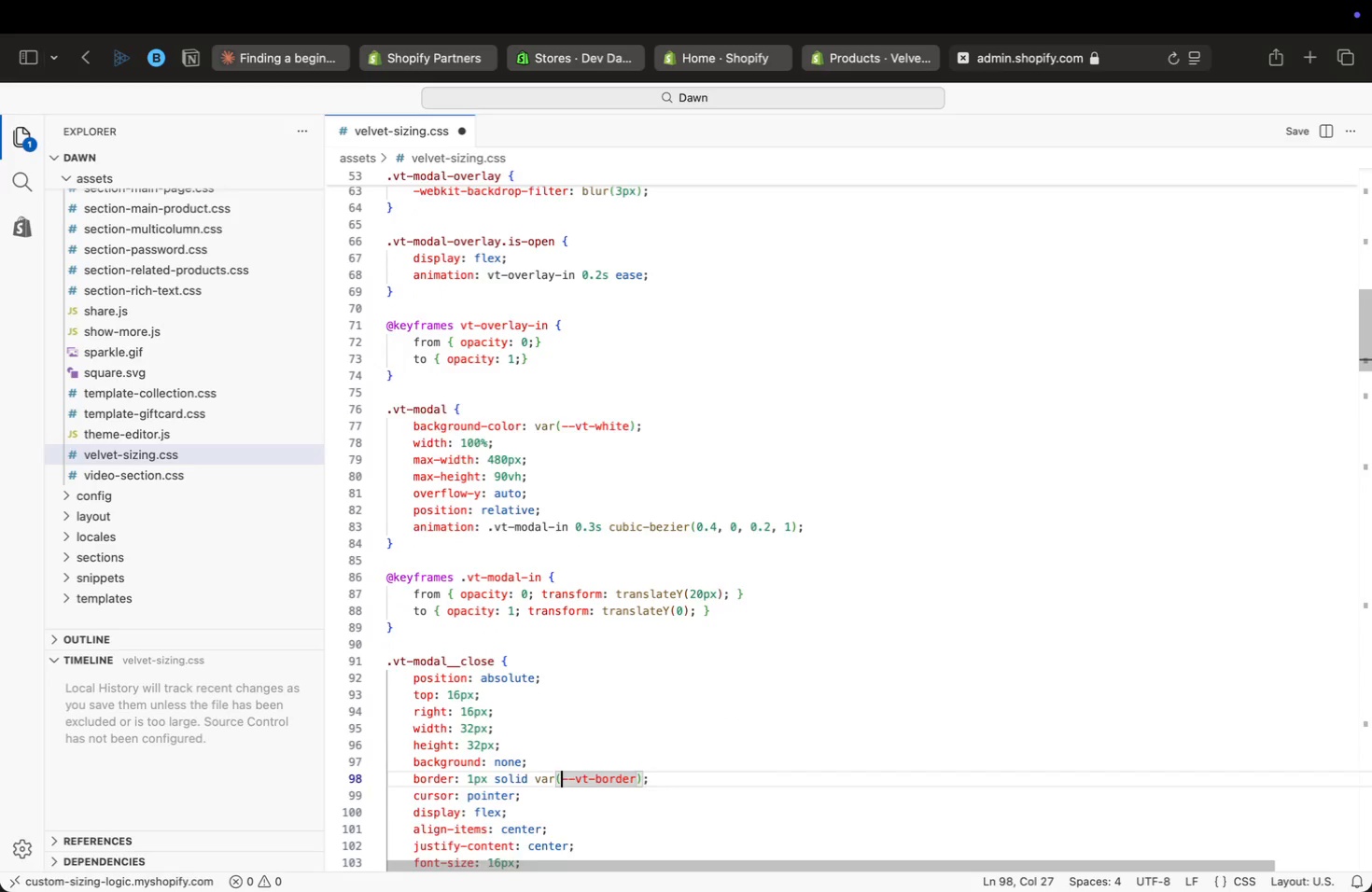 
key(ArrowDown)
 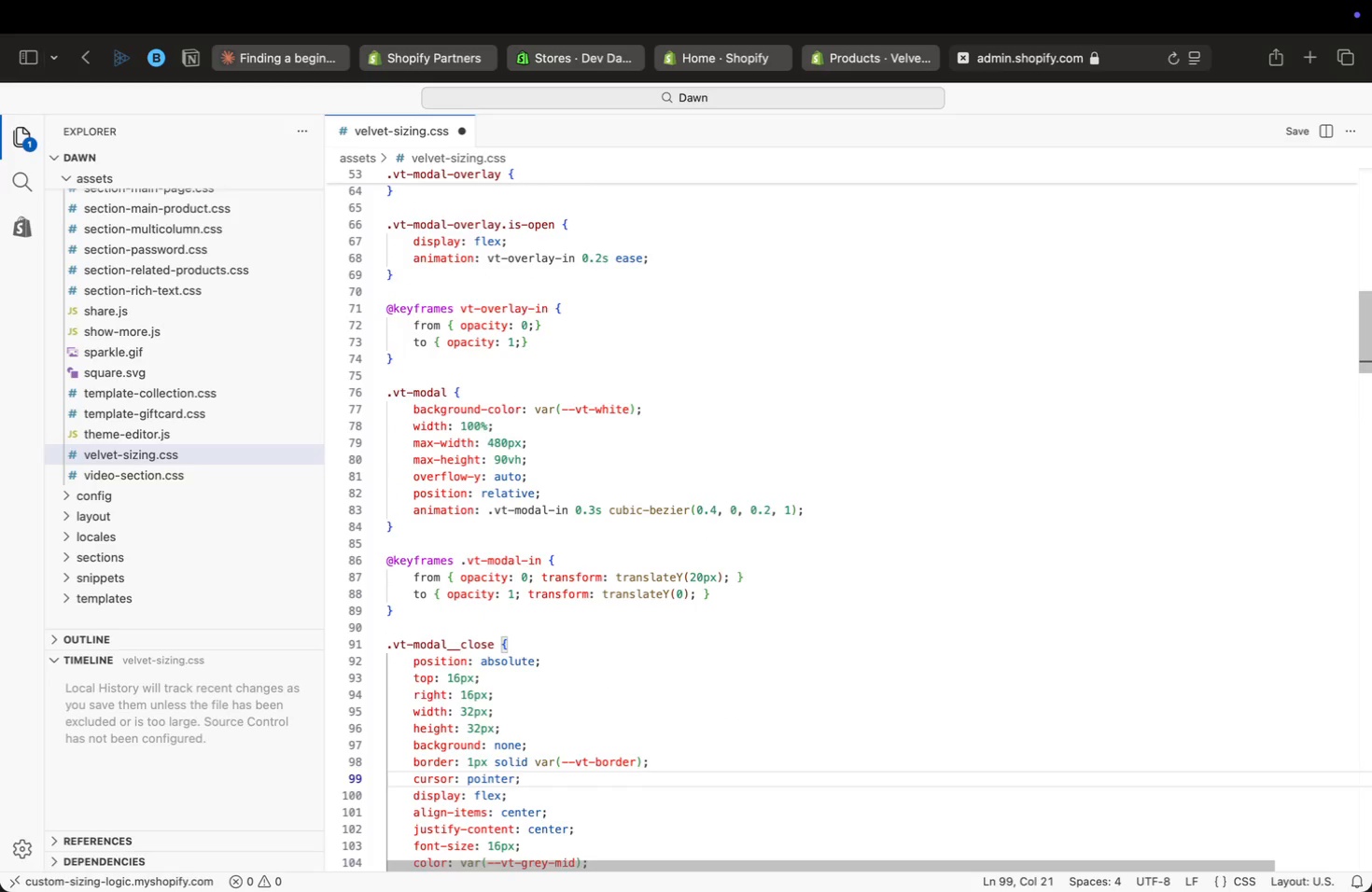 
key(ArrowDown)
 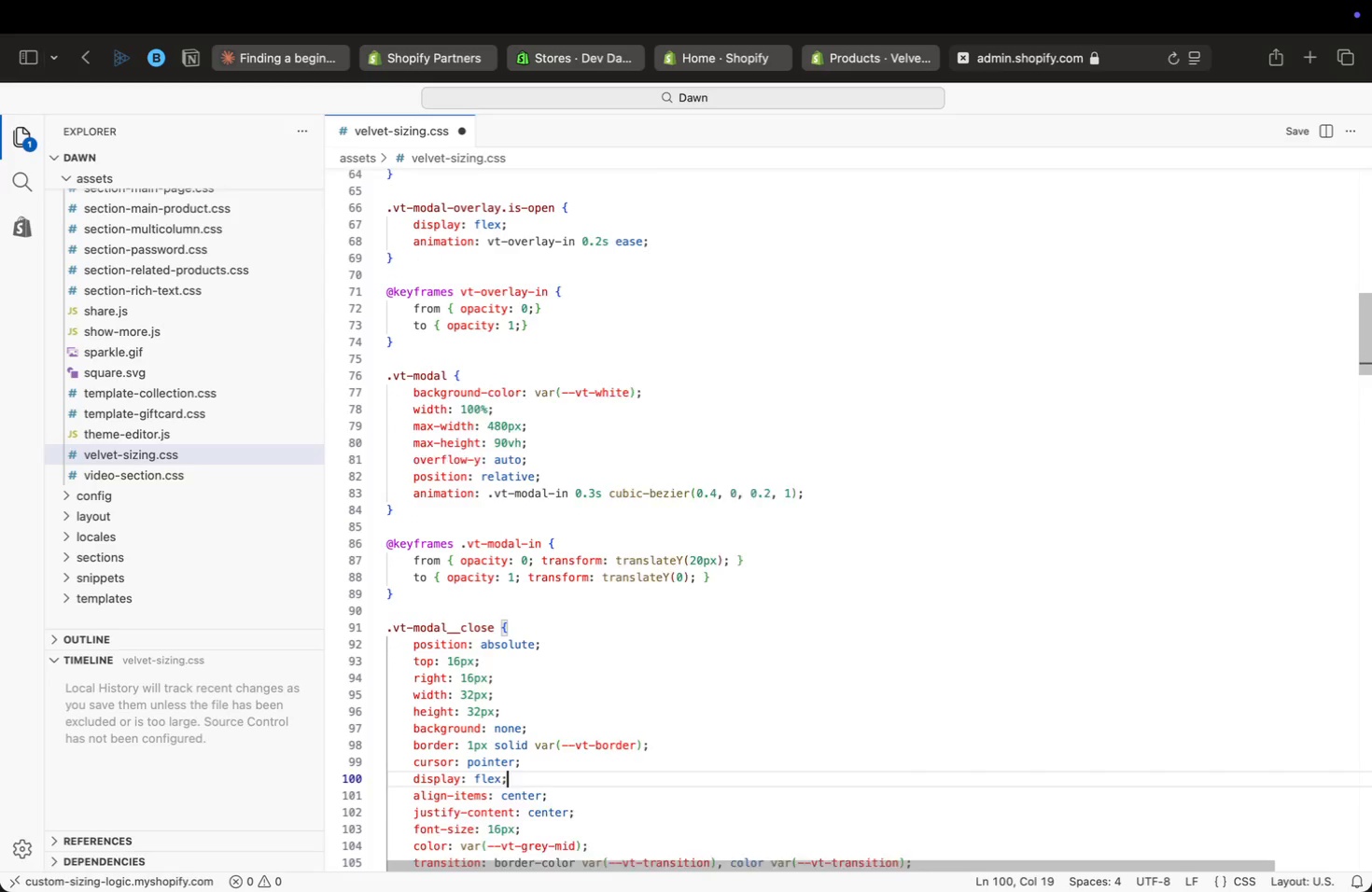 
key(ArrowDown)
 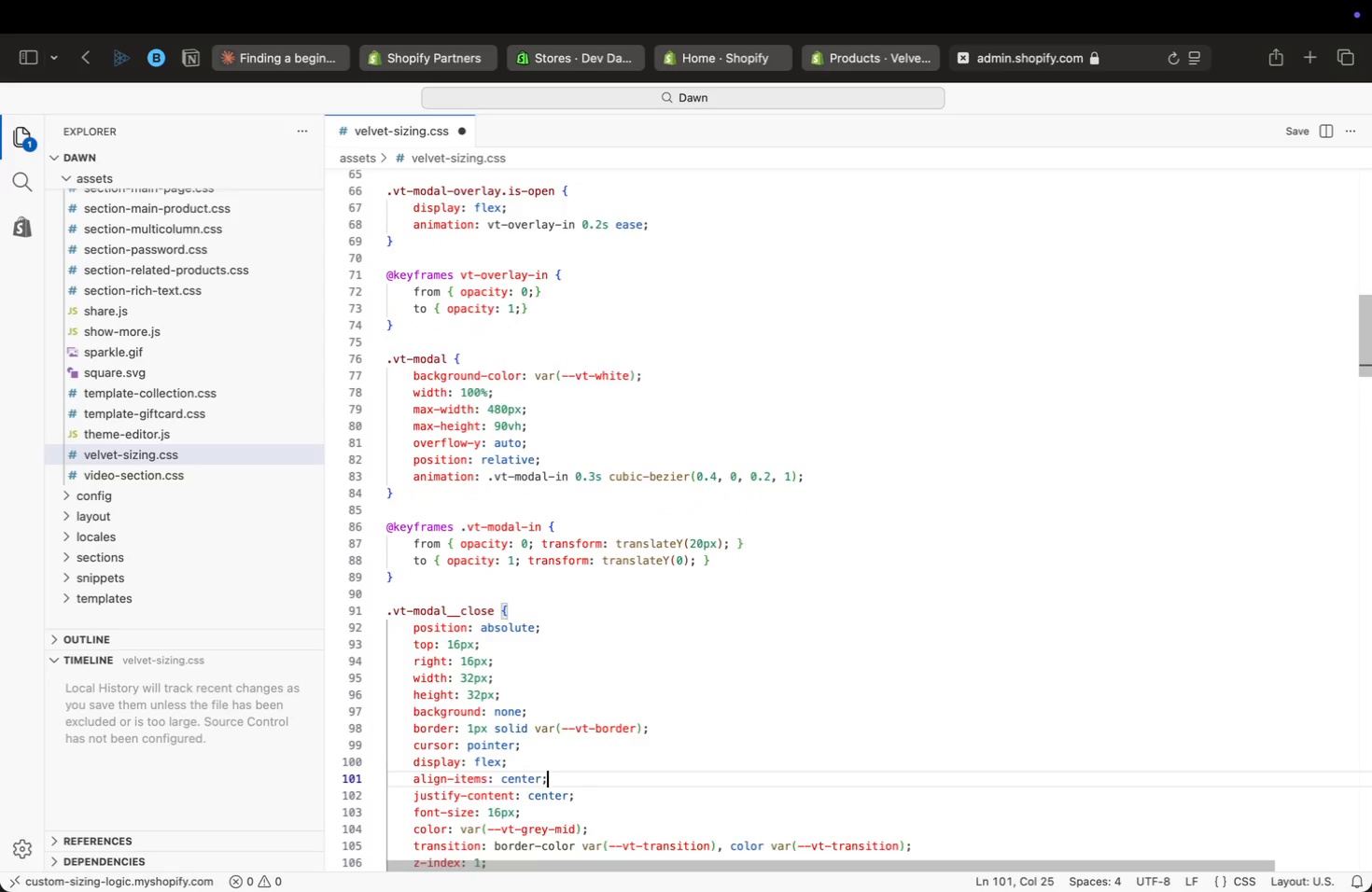 
key(ArrowDown)
 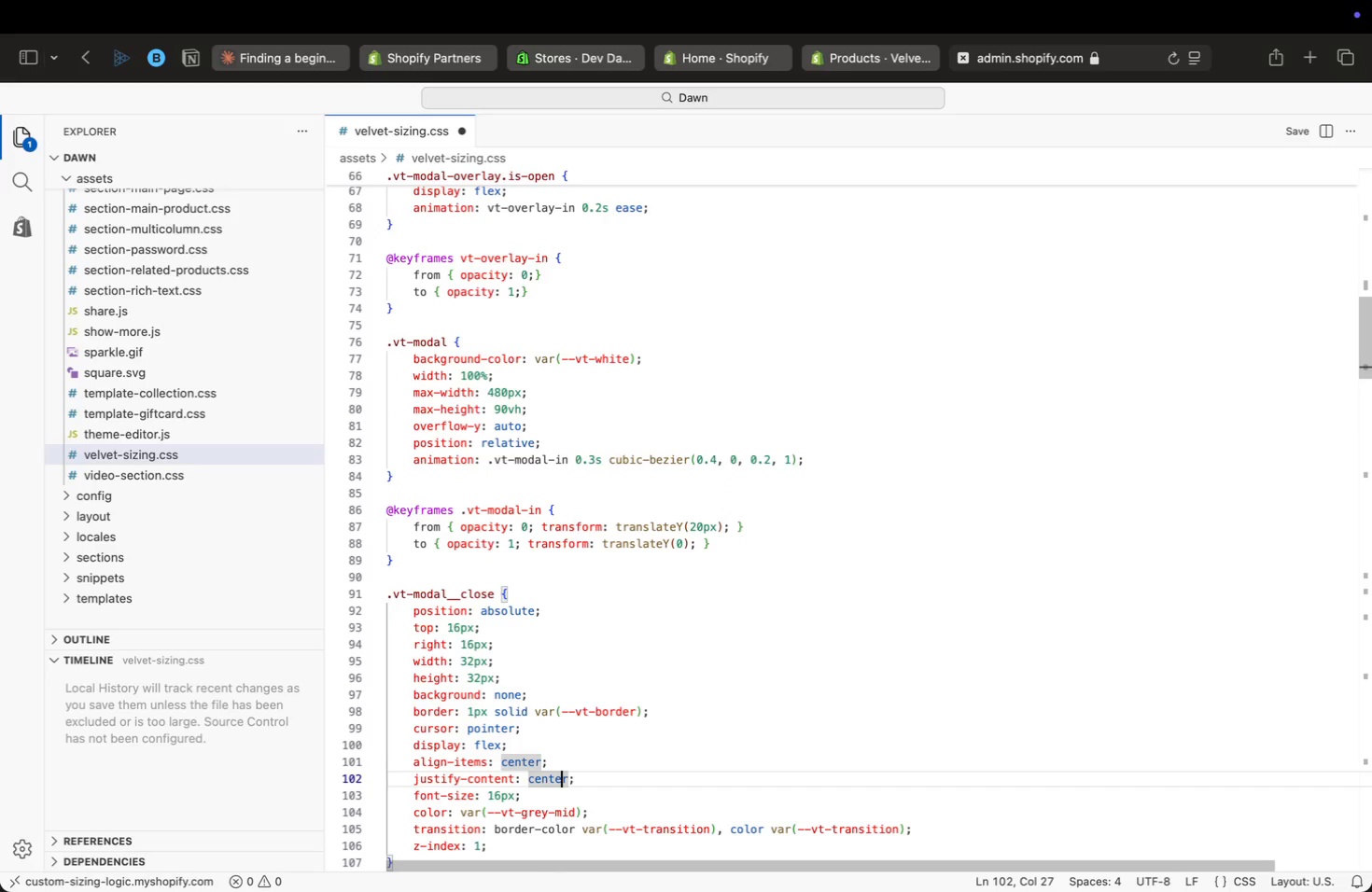 
key(ArrowDown)
 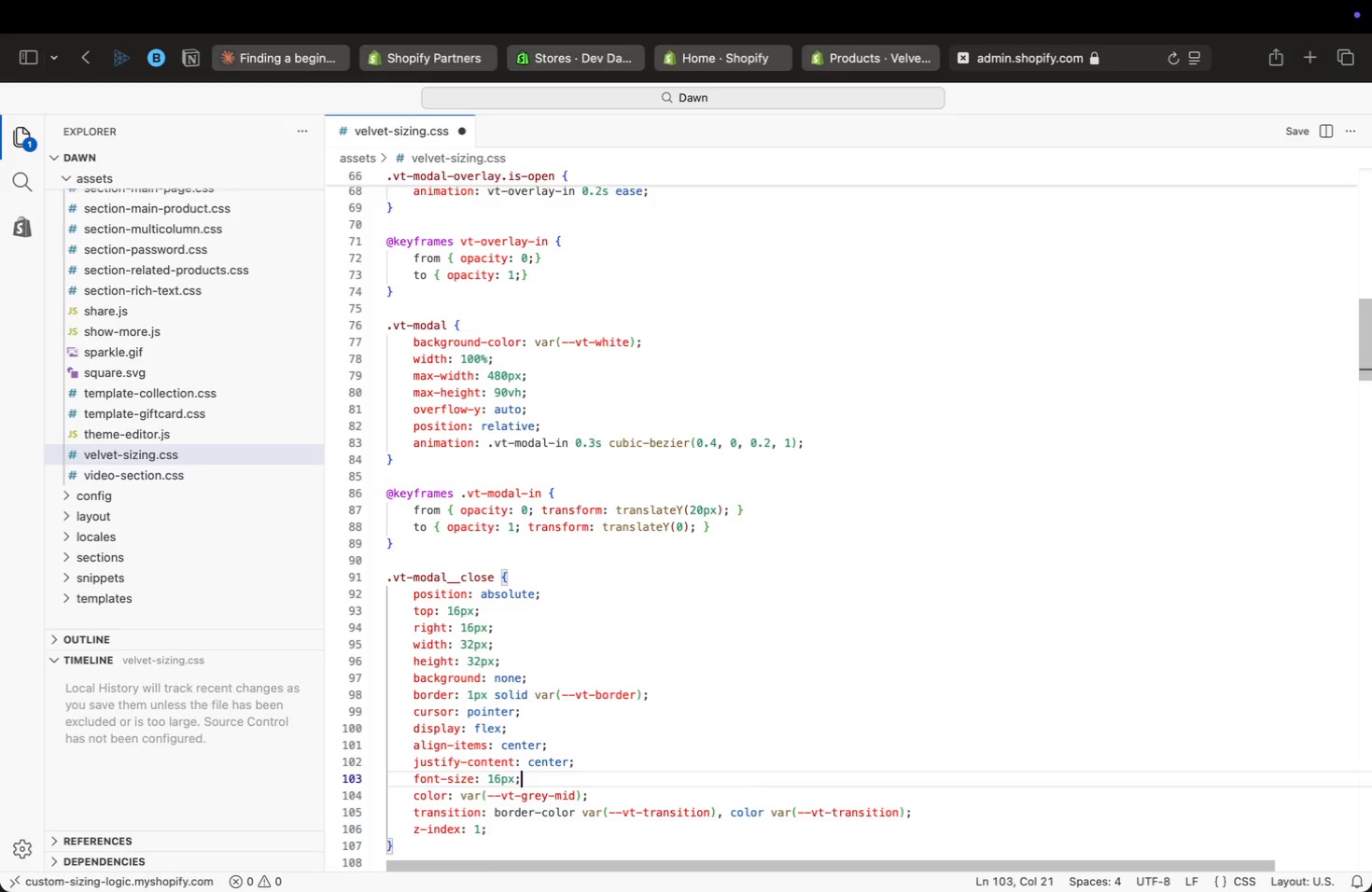 
key(ArrowDown)
 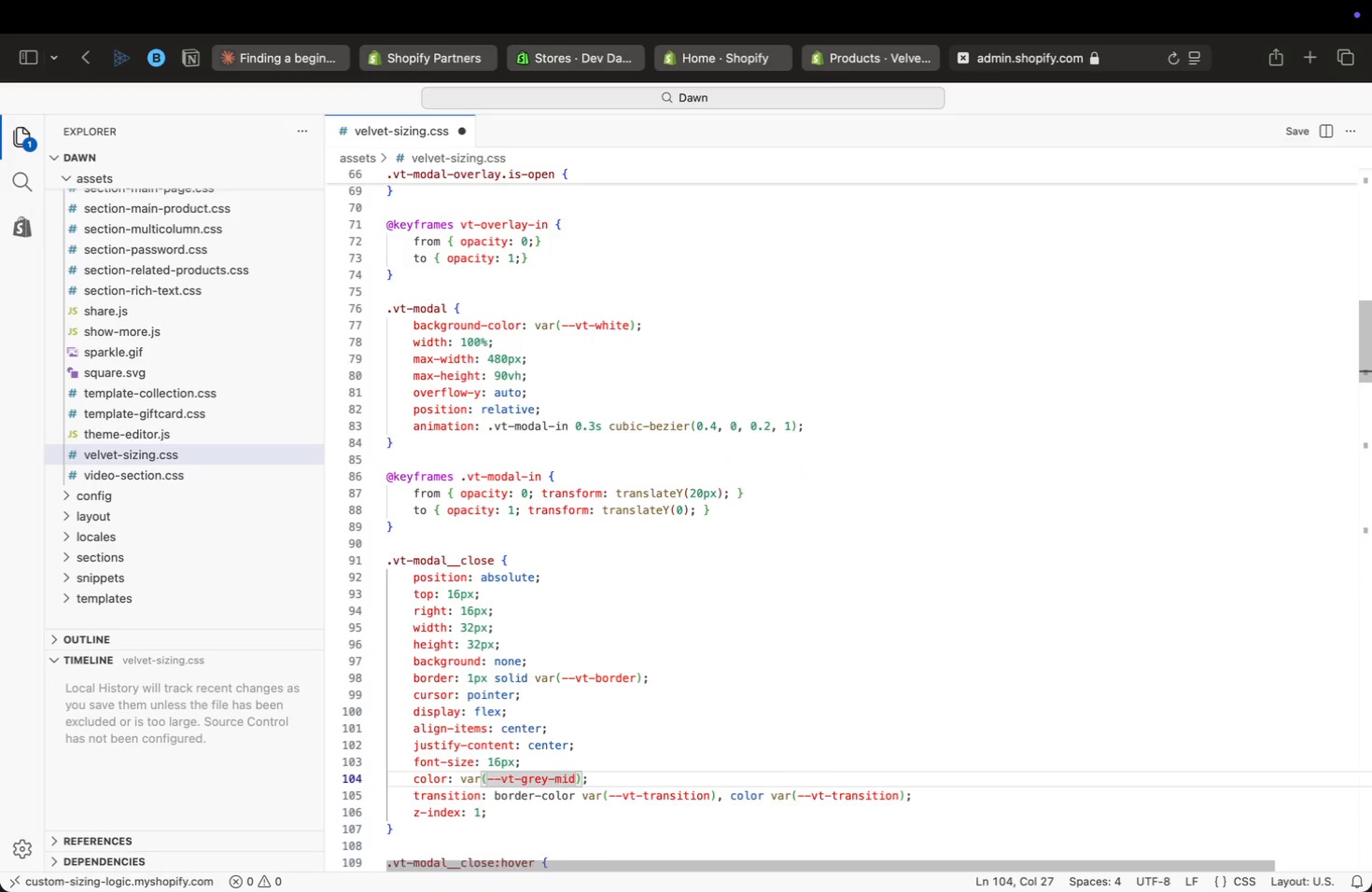 
key(ArrowDown)
 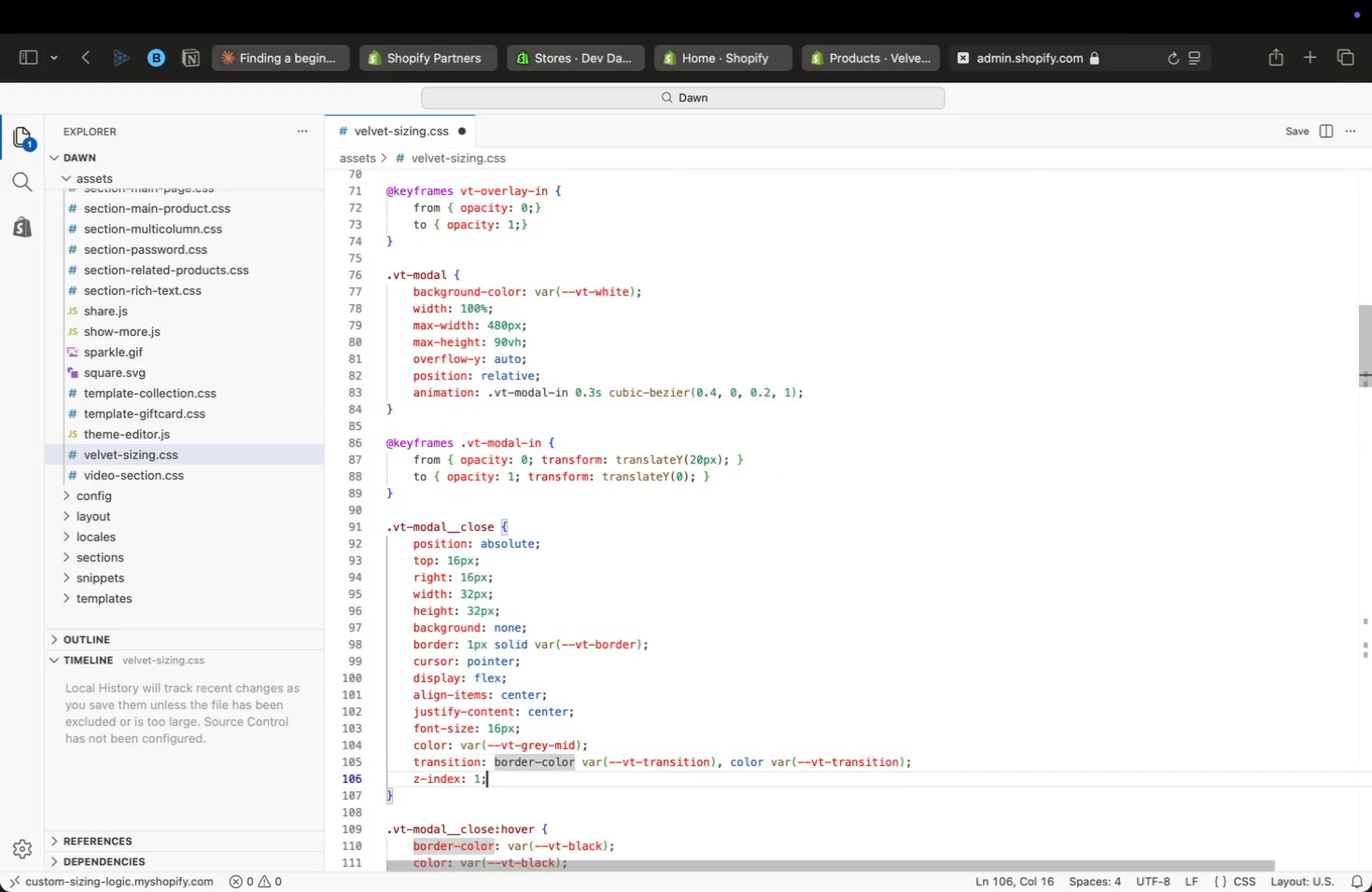 
key(ArrowDown)
 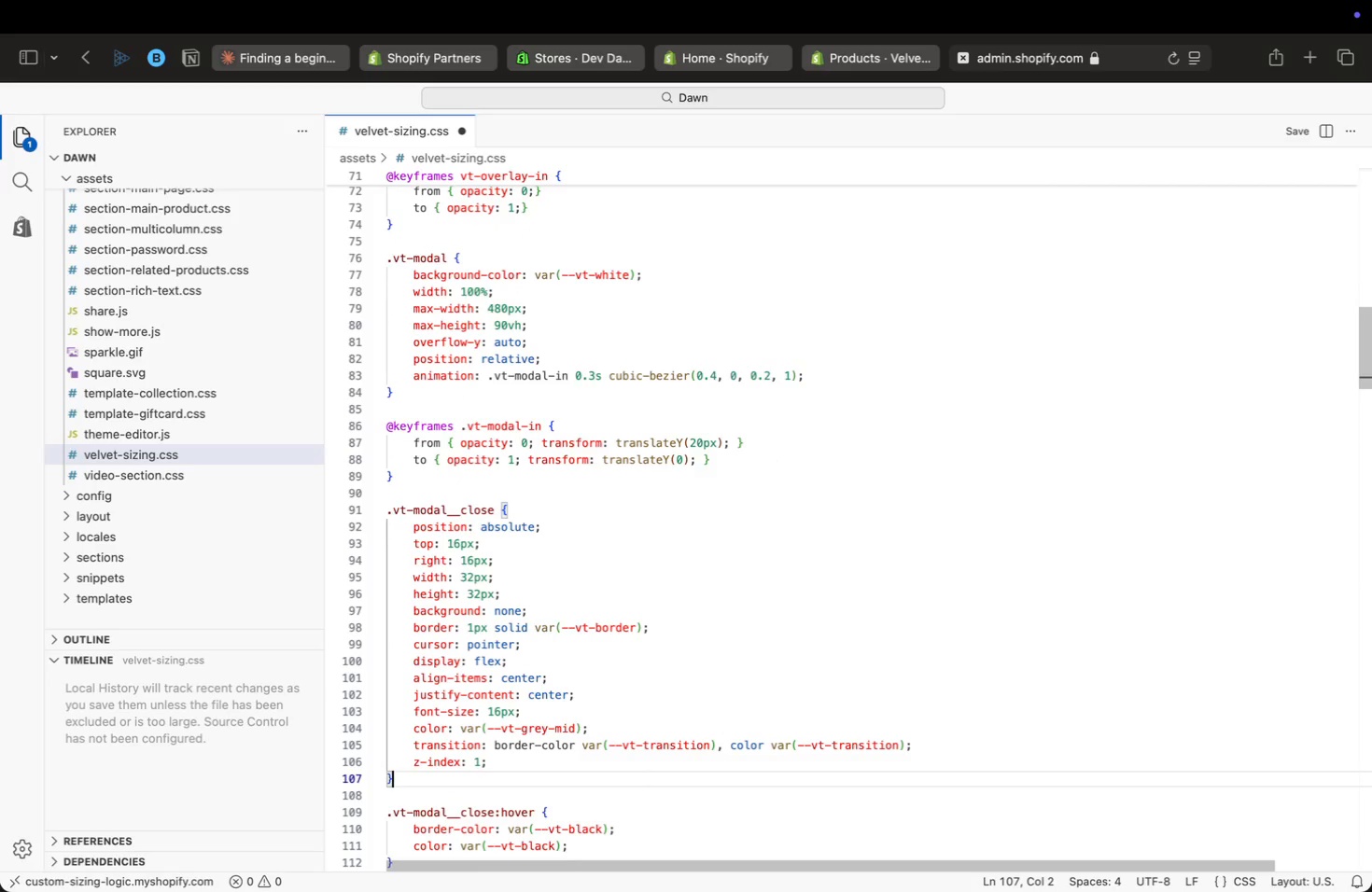 
key(ArrowDown)
 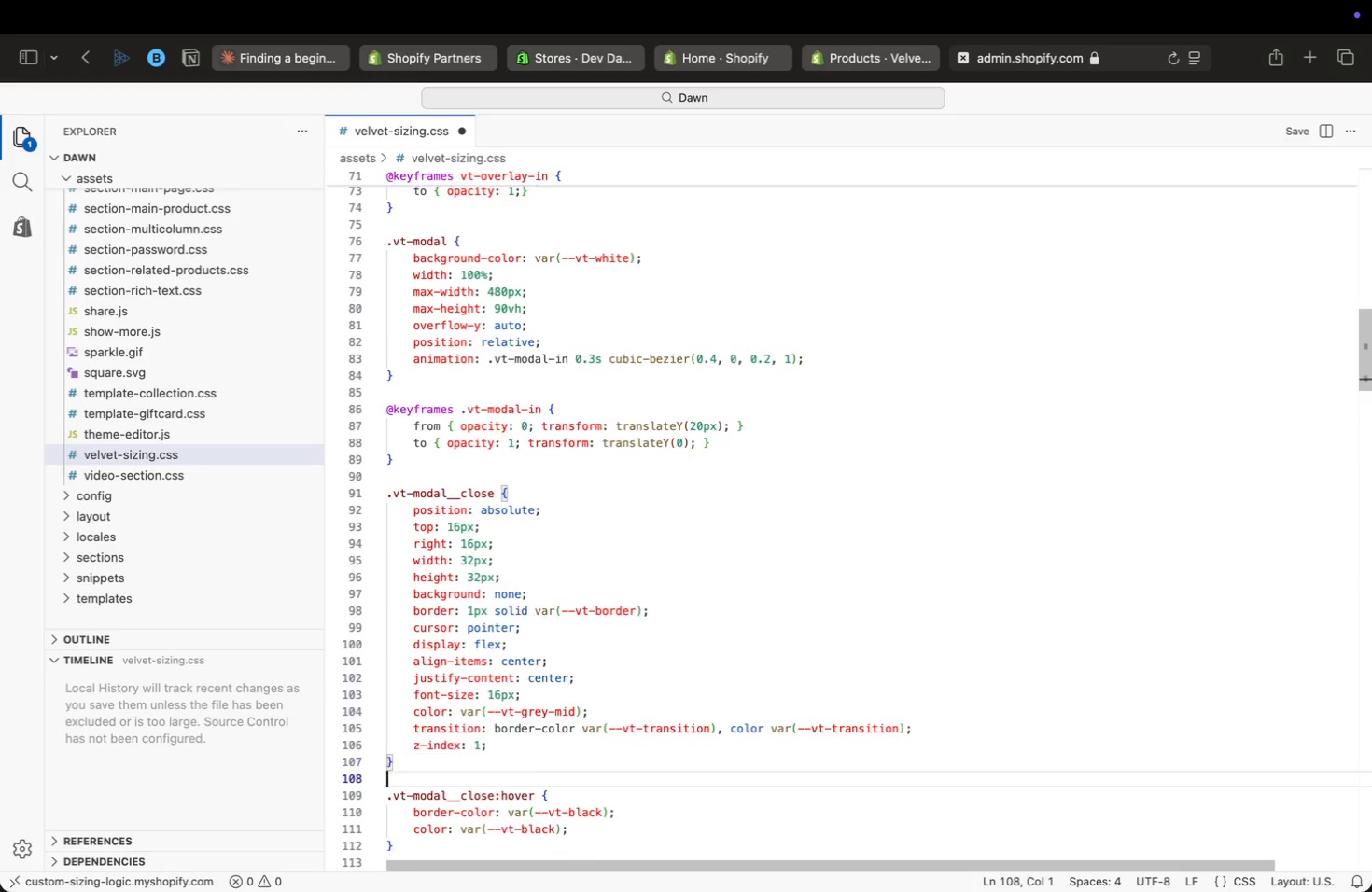 
key(ArrowDown)
 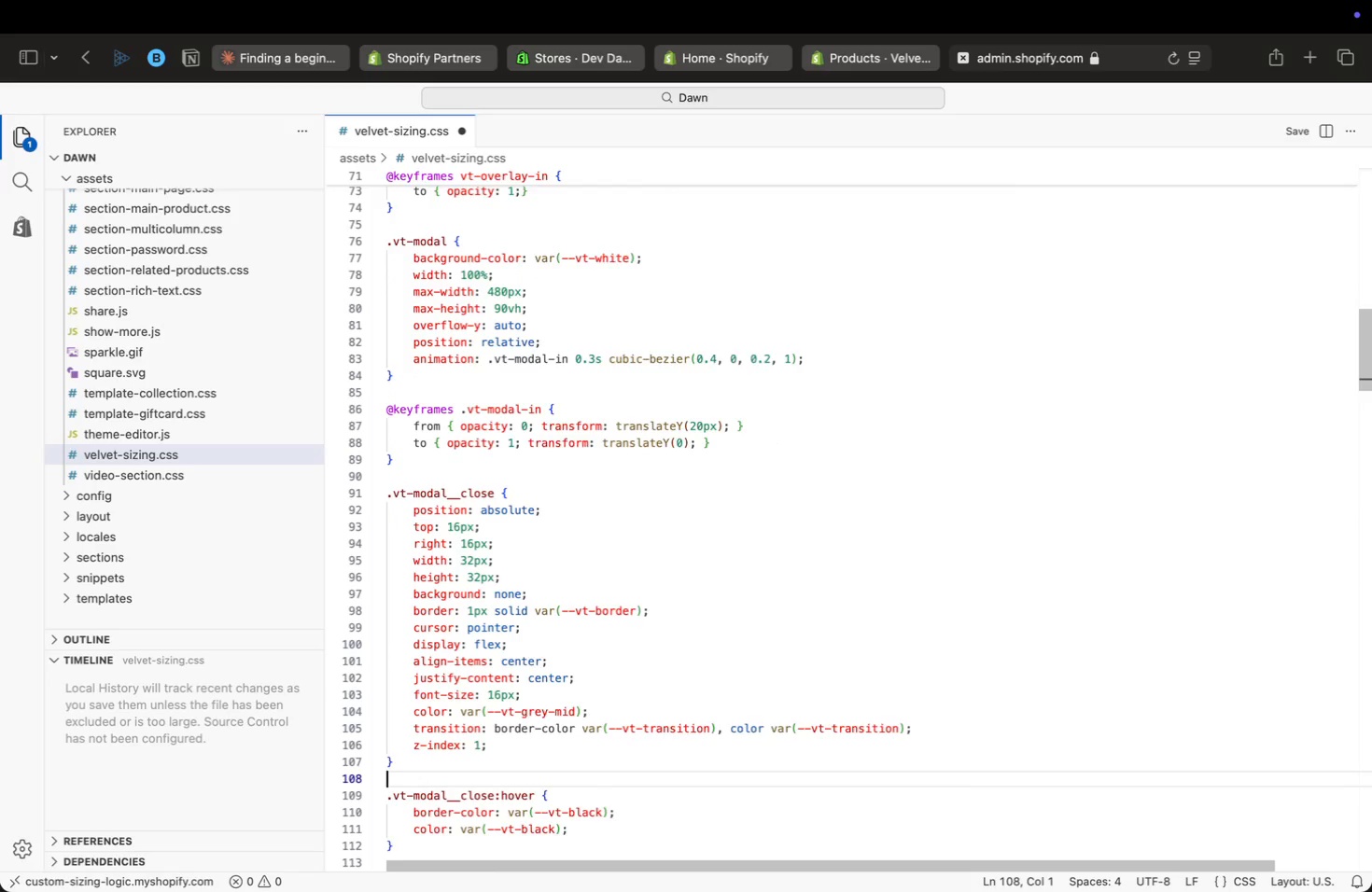 
key(ArrowDown)
 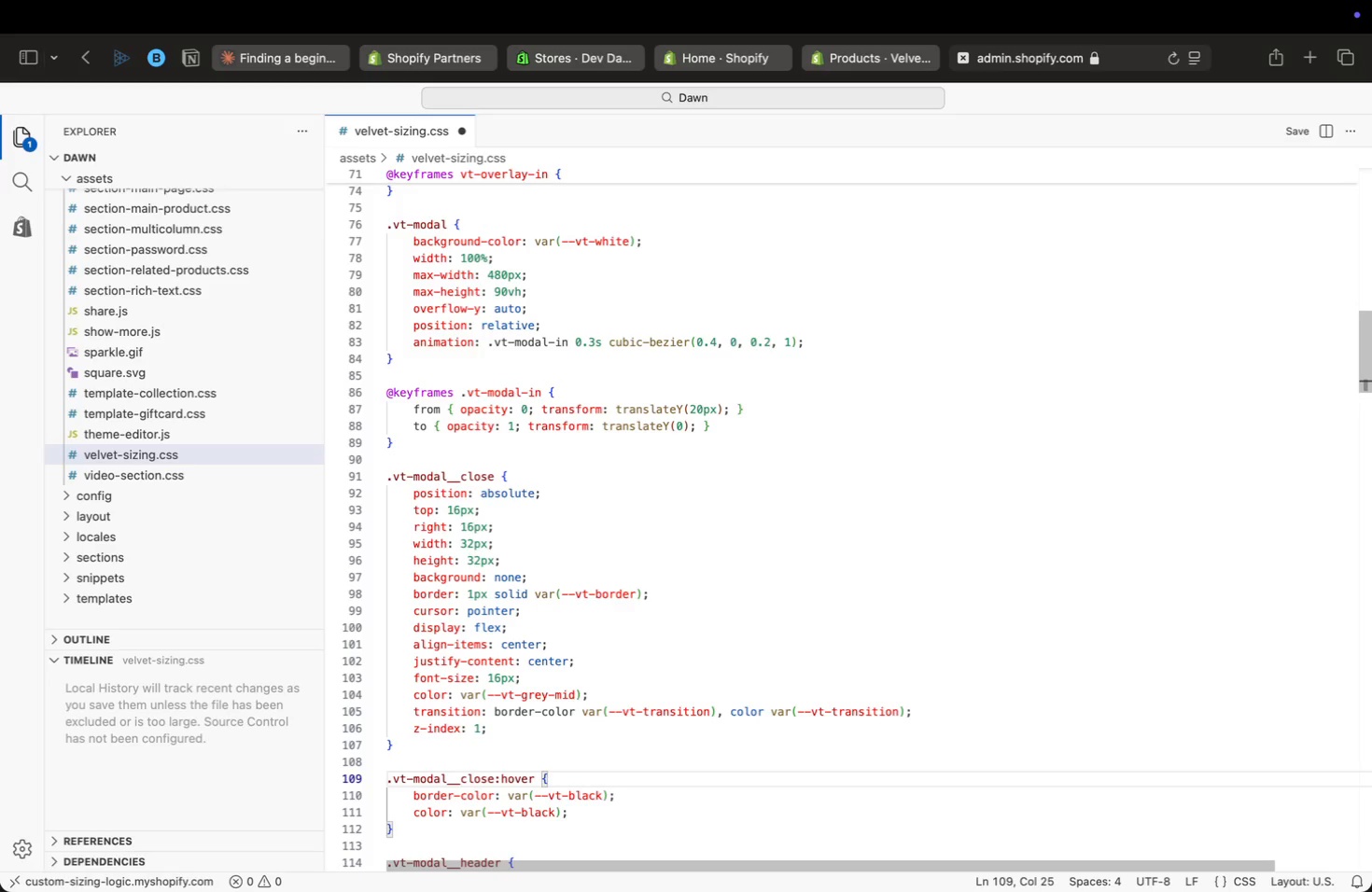 
key(ArrowDown)
 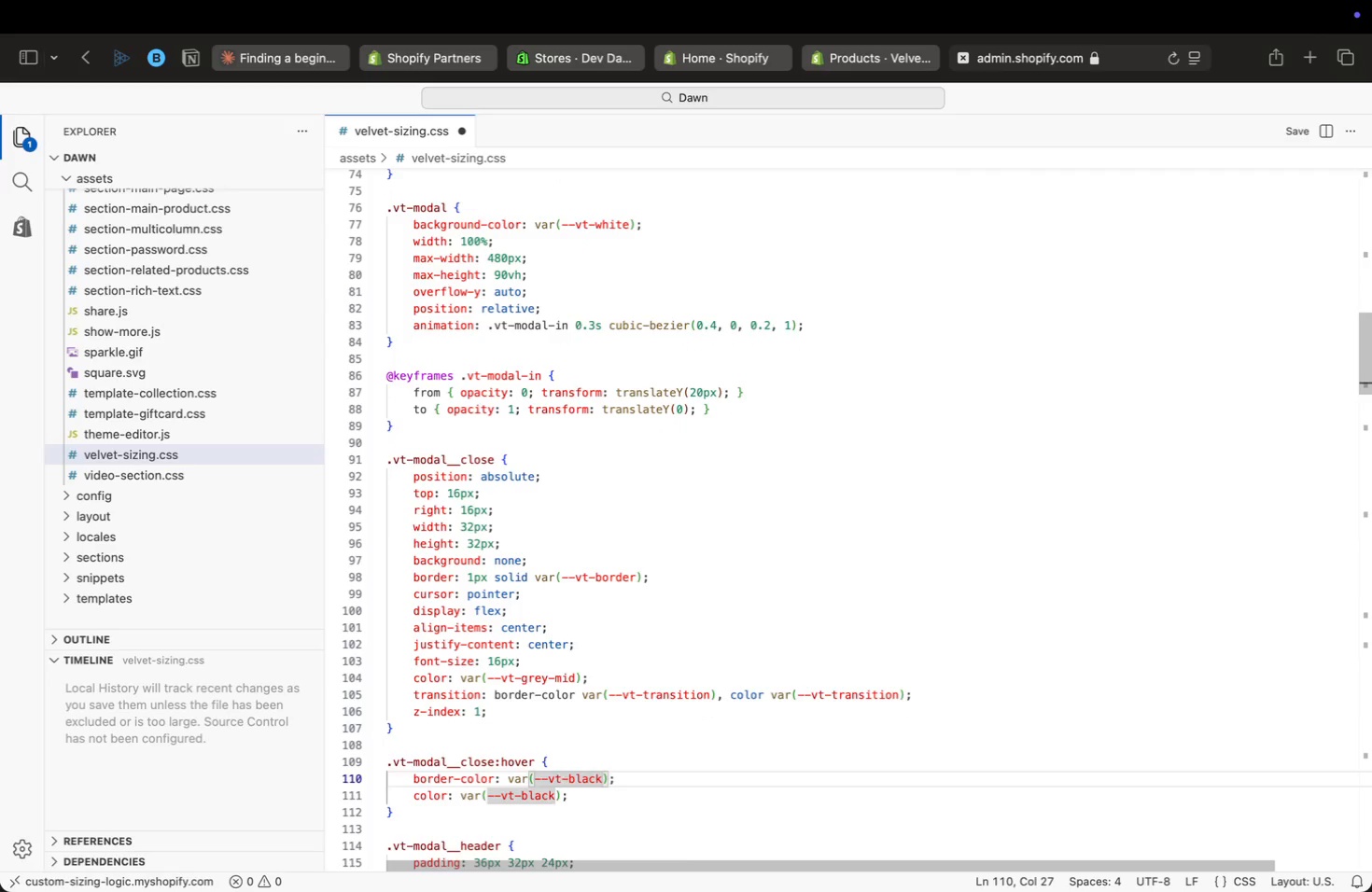 
key(ArrowDown)
 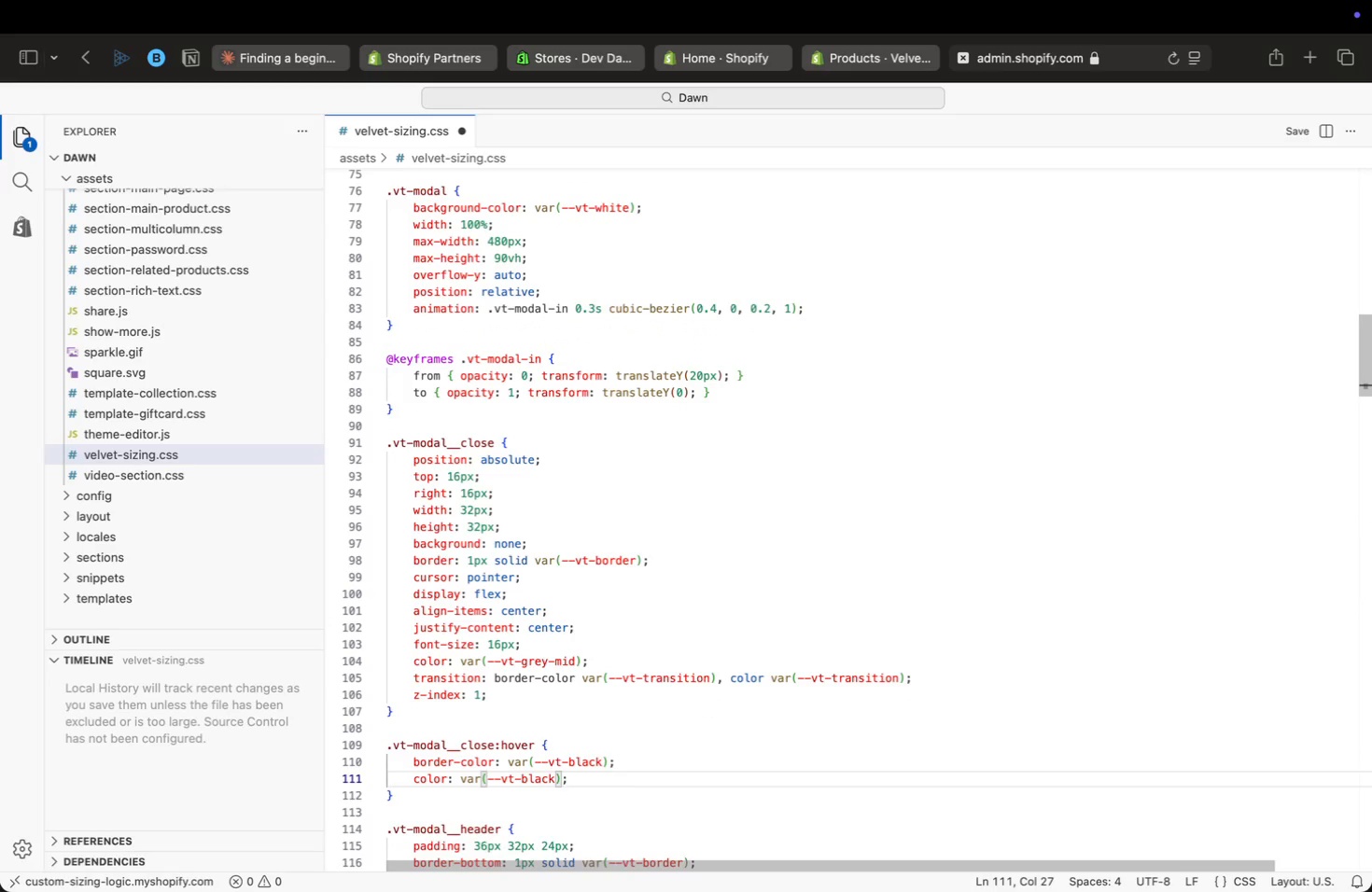 
key(ArrowDown)
 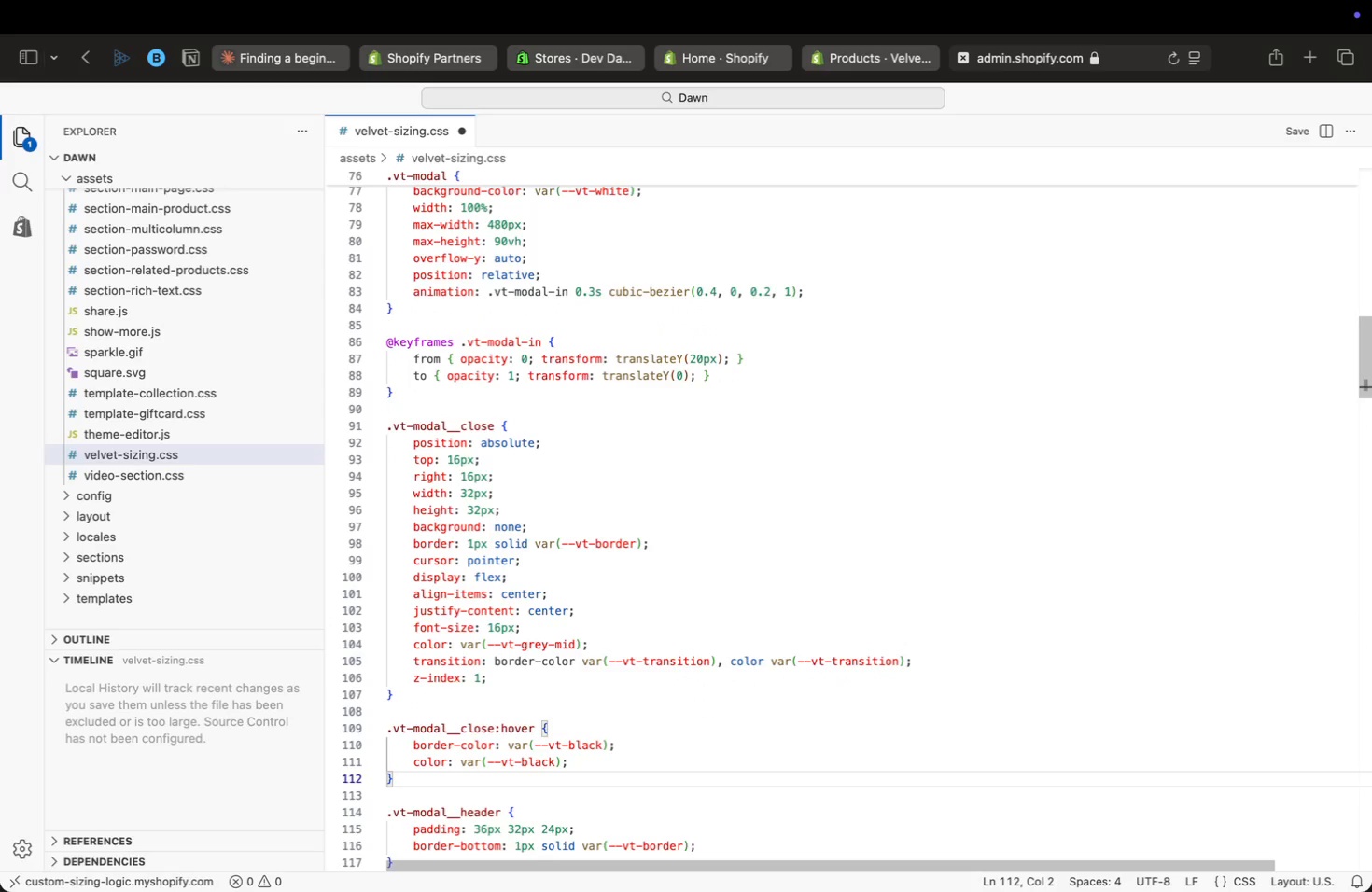 
key(ArrowDown)
 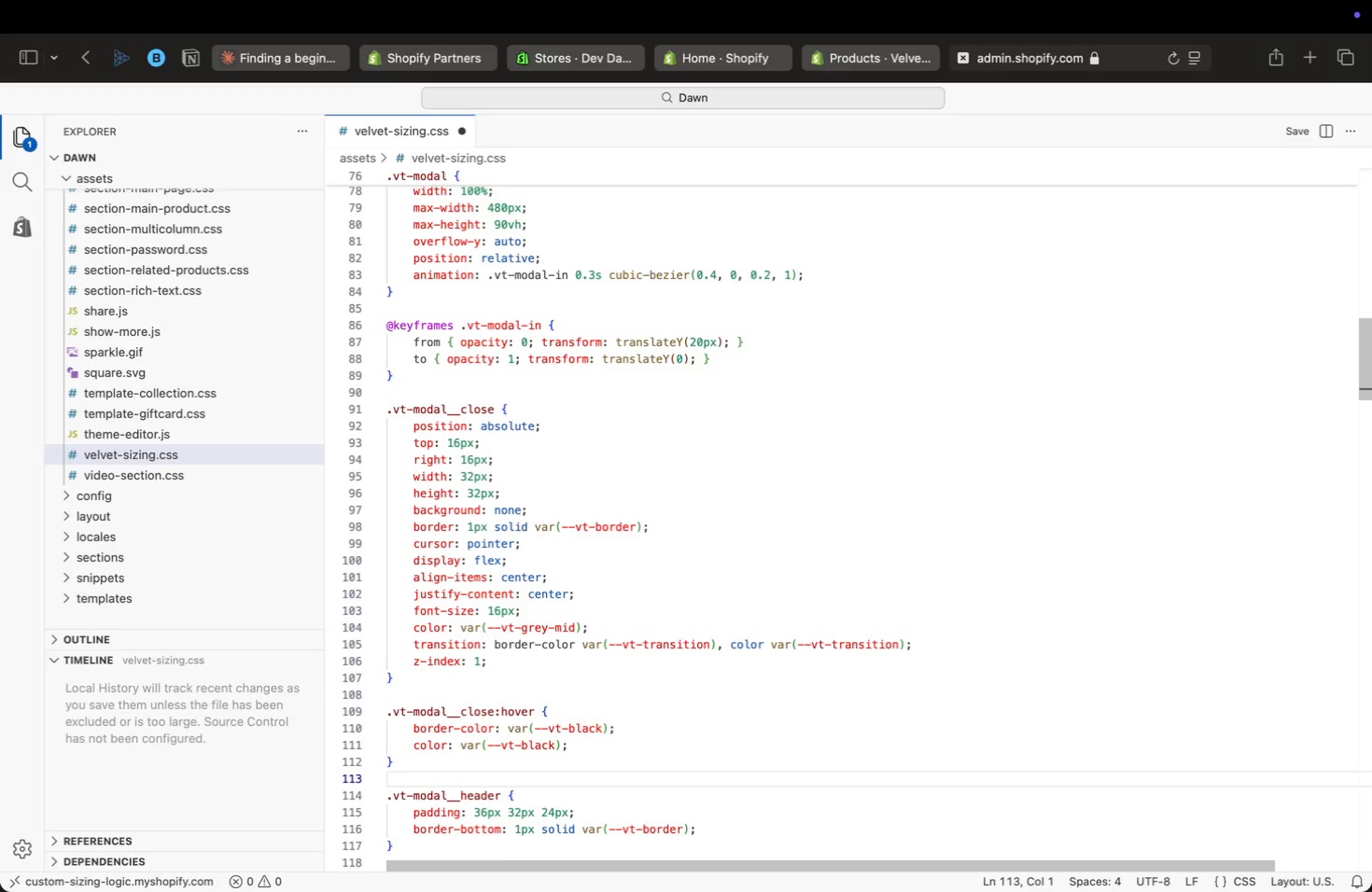 
key(ArrowDown)
 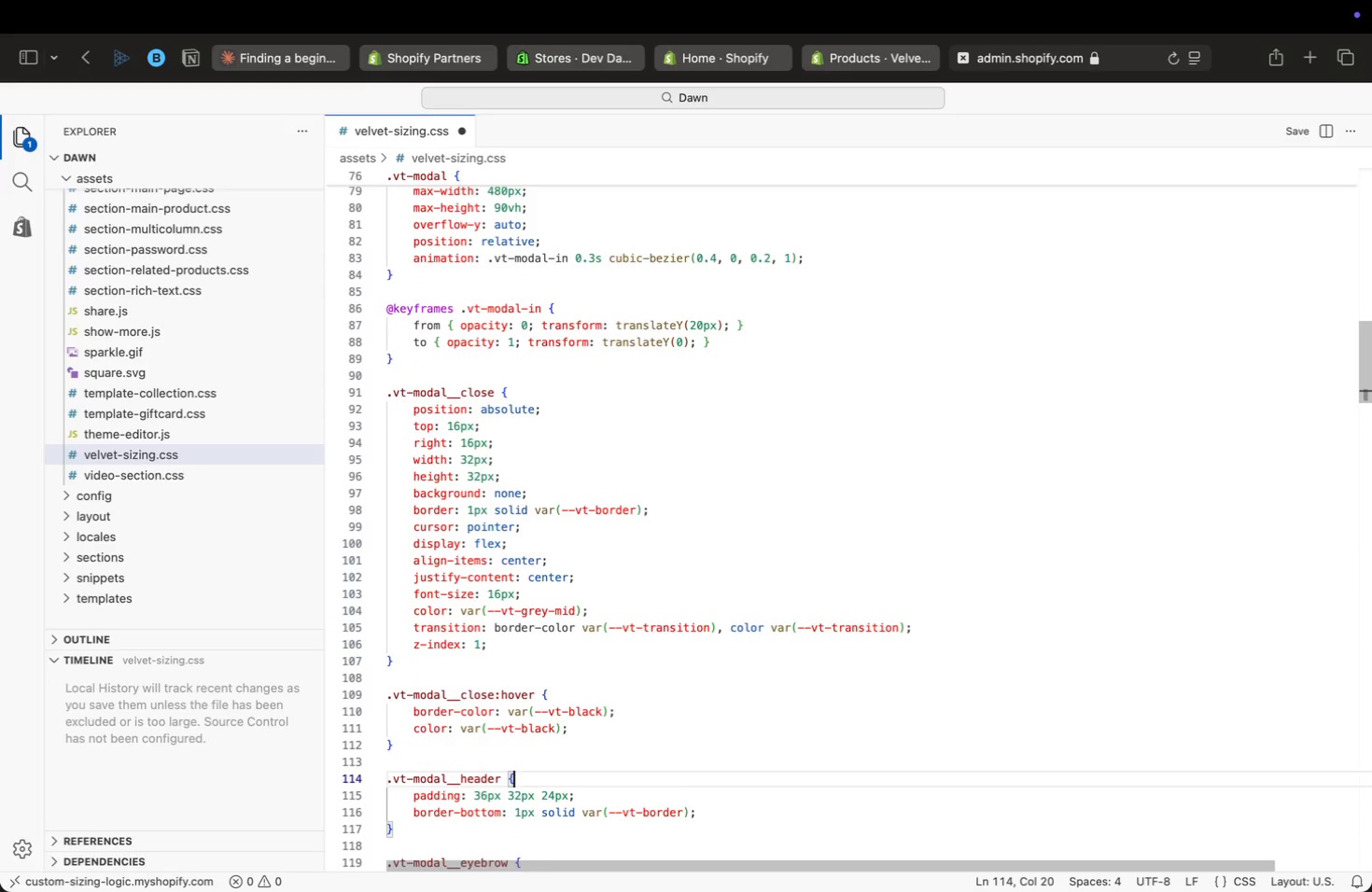 
key(ArrowDown)
 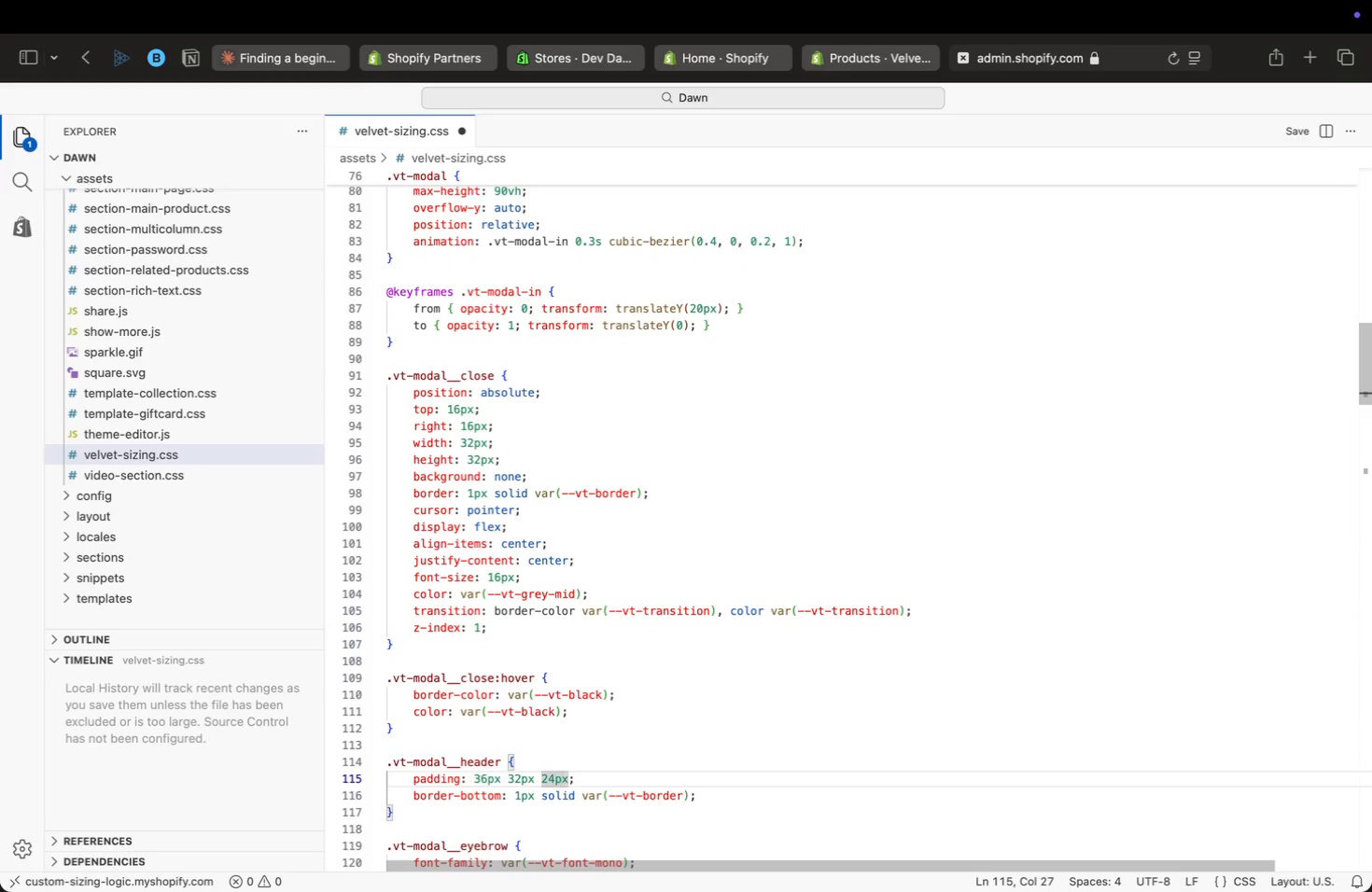 
key(ArrowDown)
 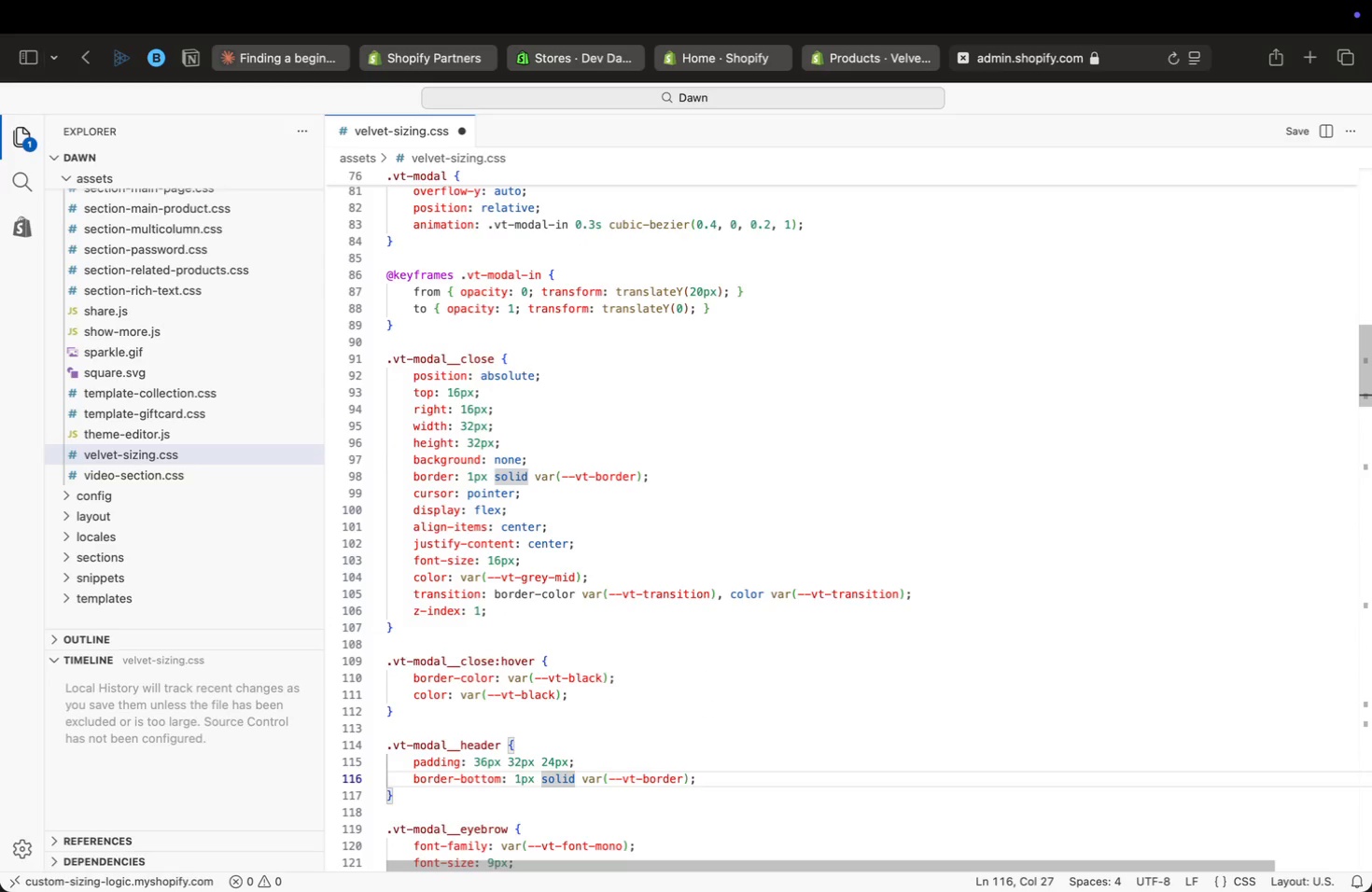 
key(ArrowDown)
 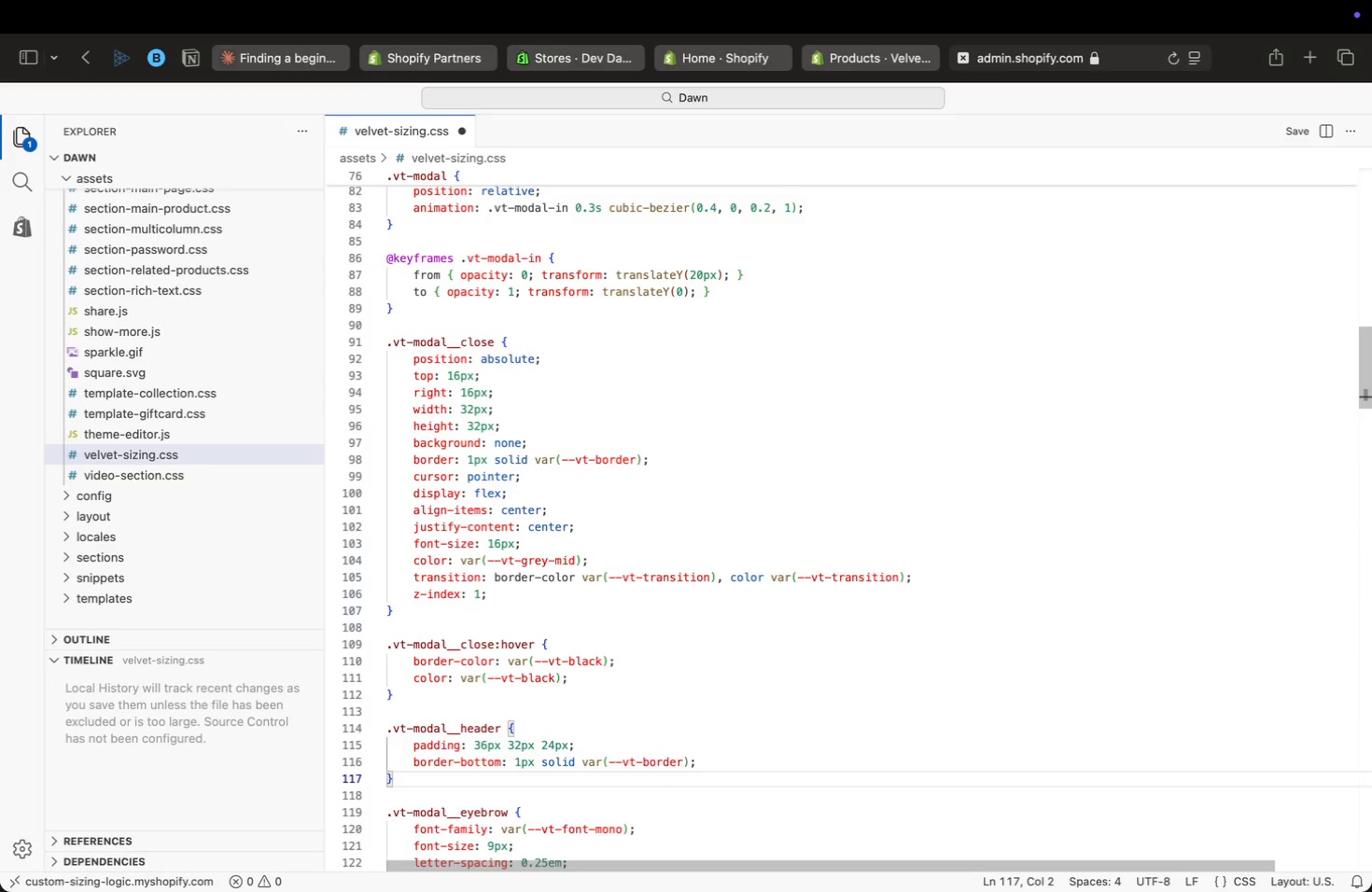 
key(ArrowDown)
 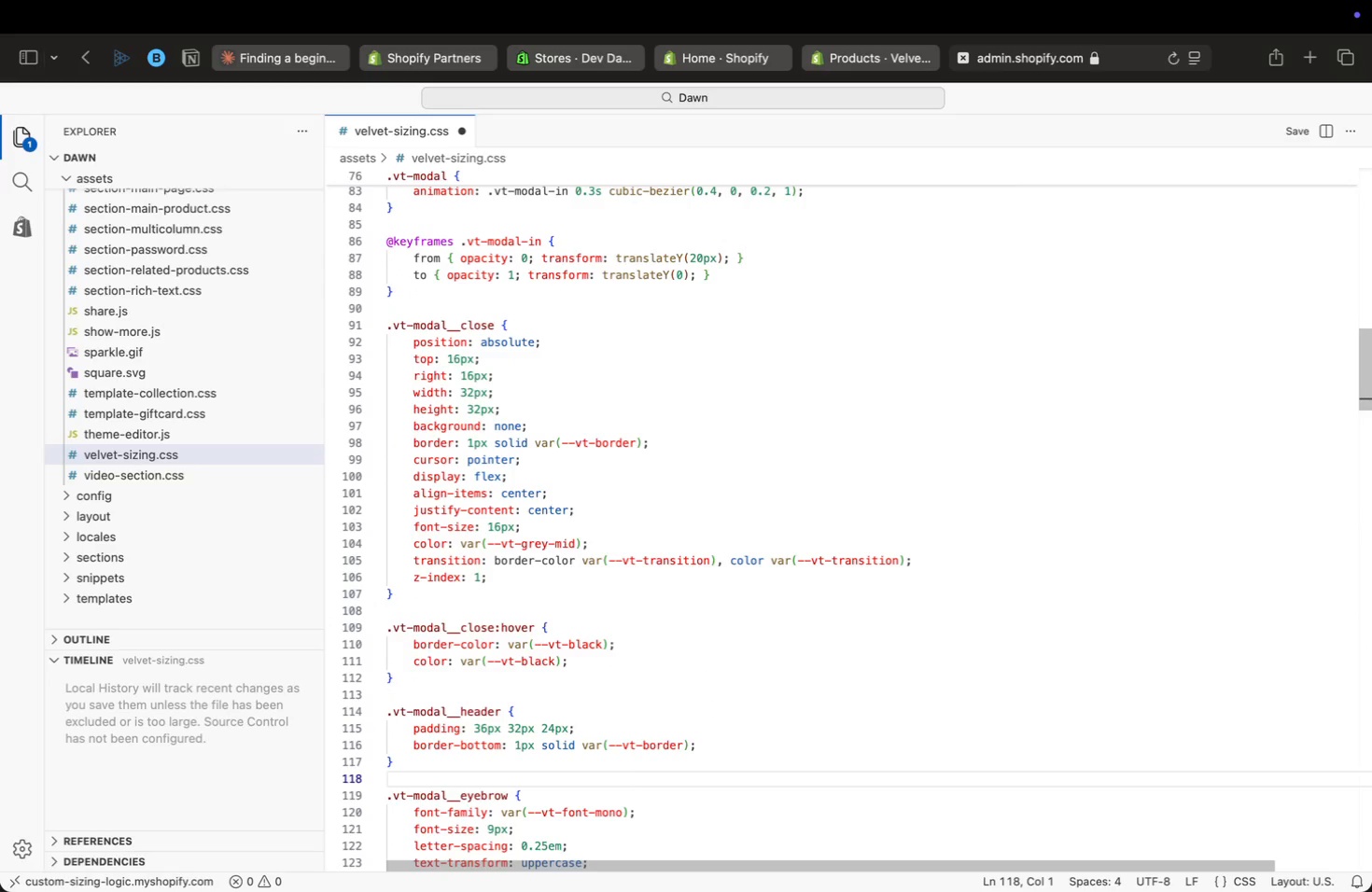 
key(ArrowDown)
 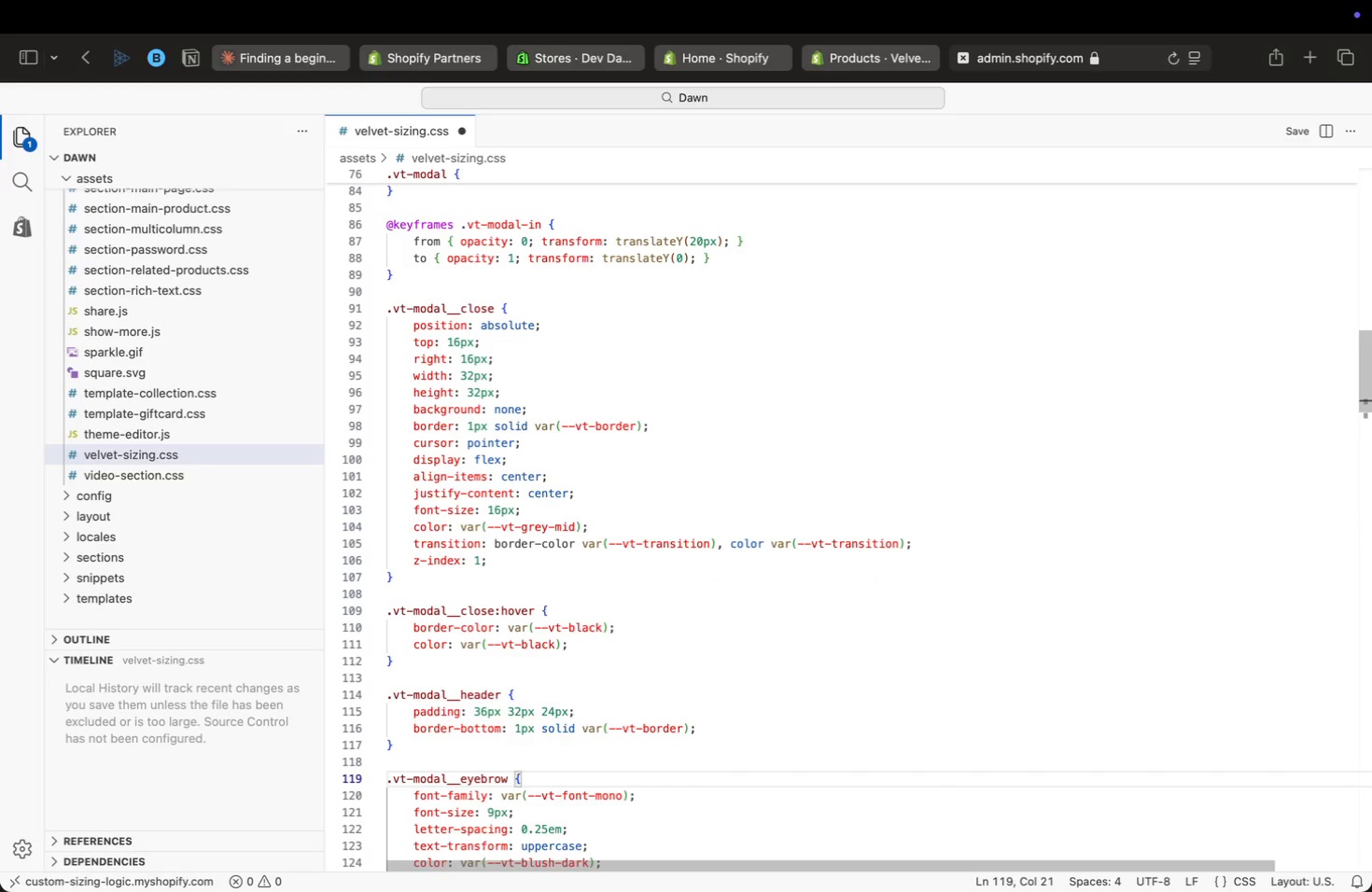 
key(ArrowDown)
 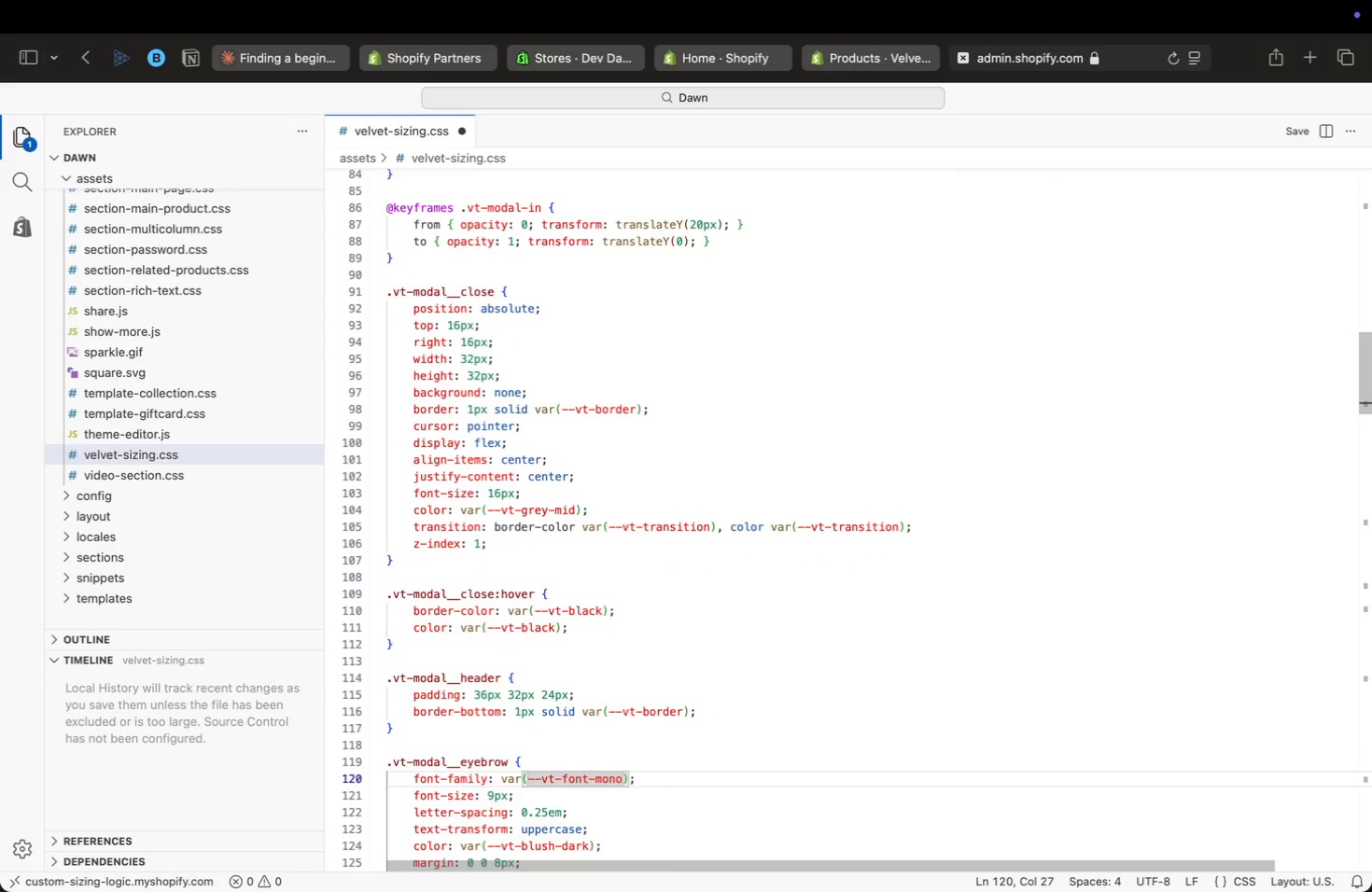 
key(ArrowDown)
 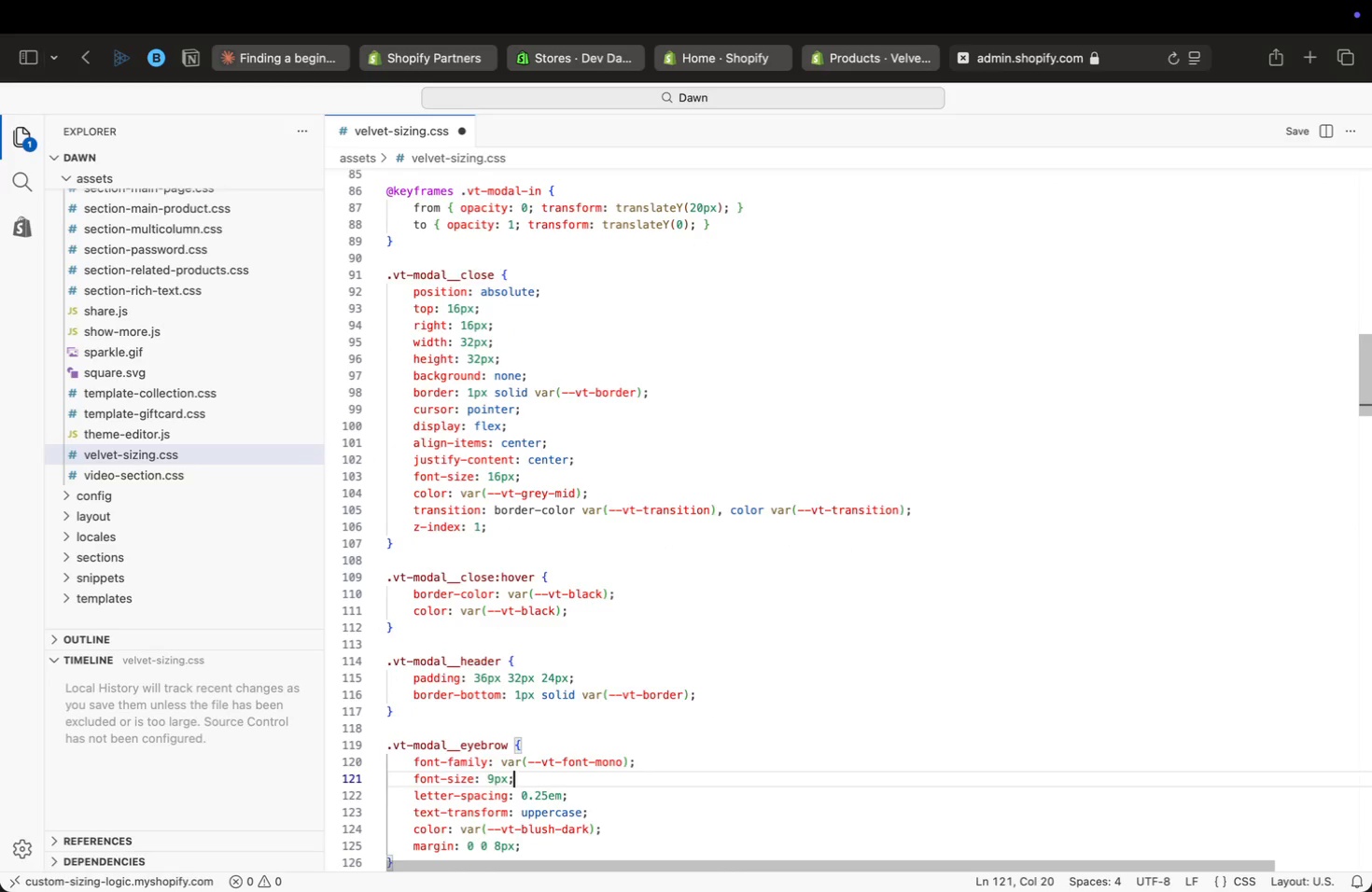 
key(ArrowDown)
 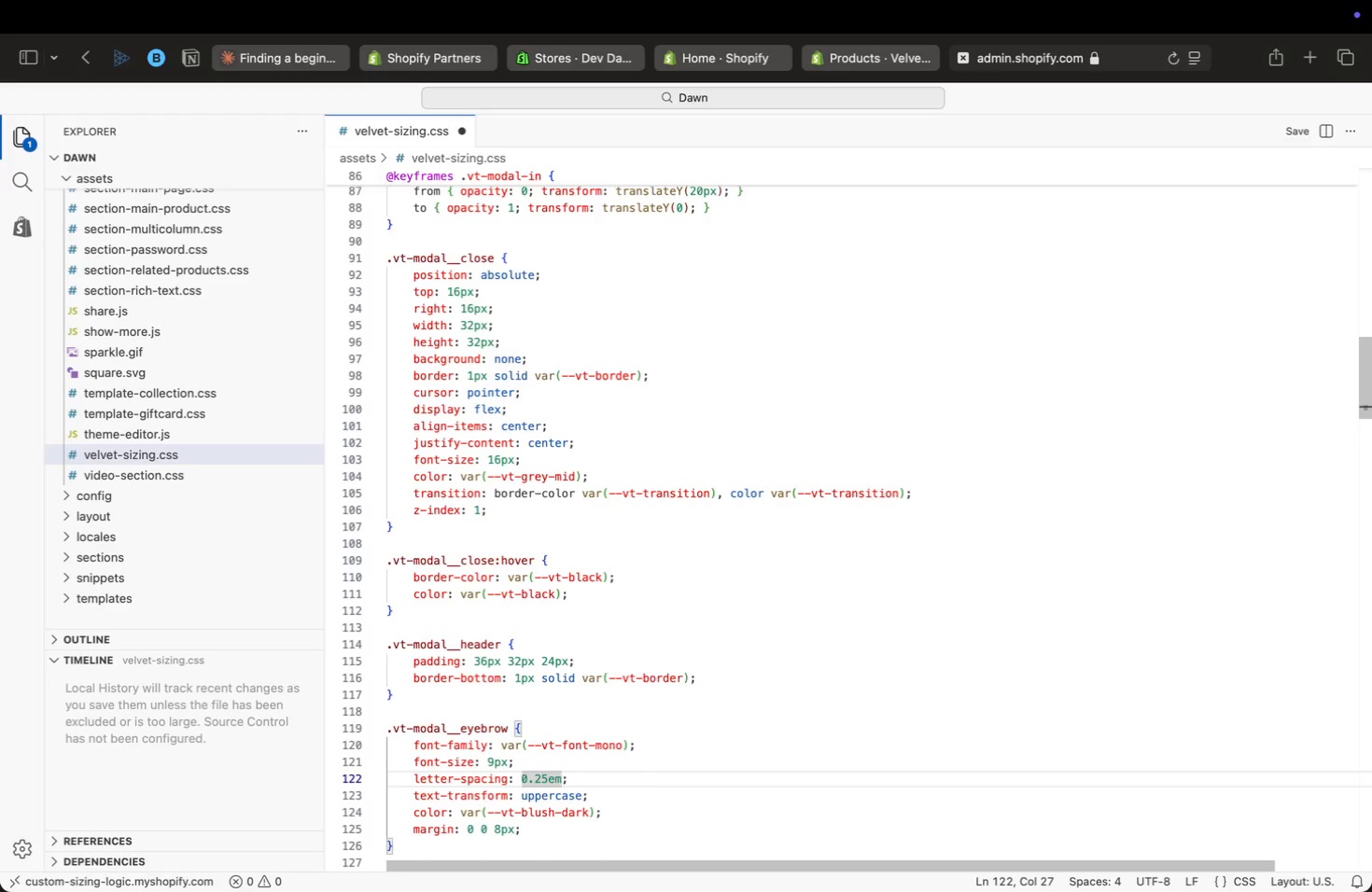 
key(ArrowDown)
 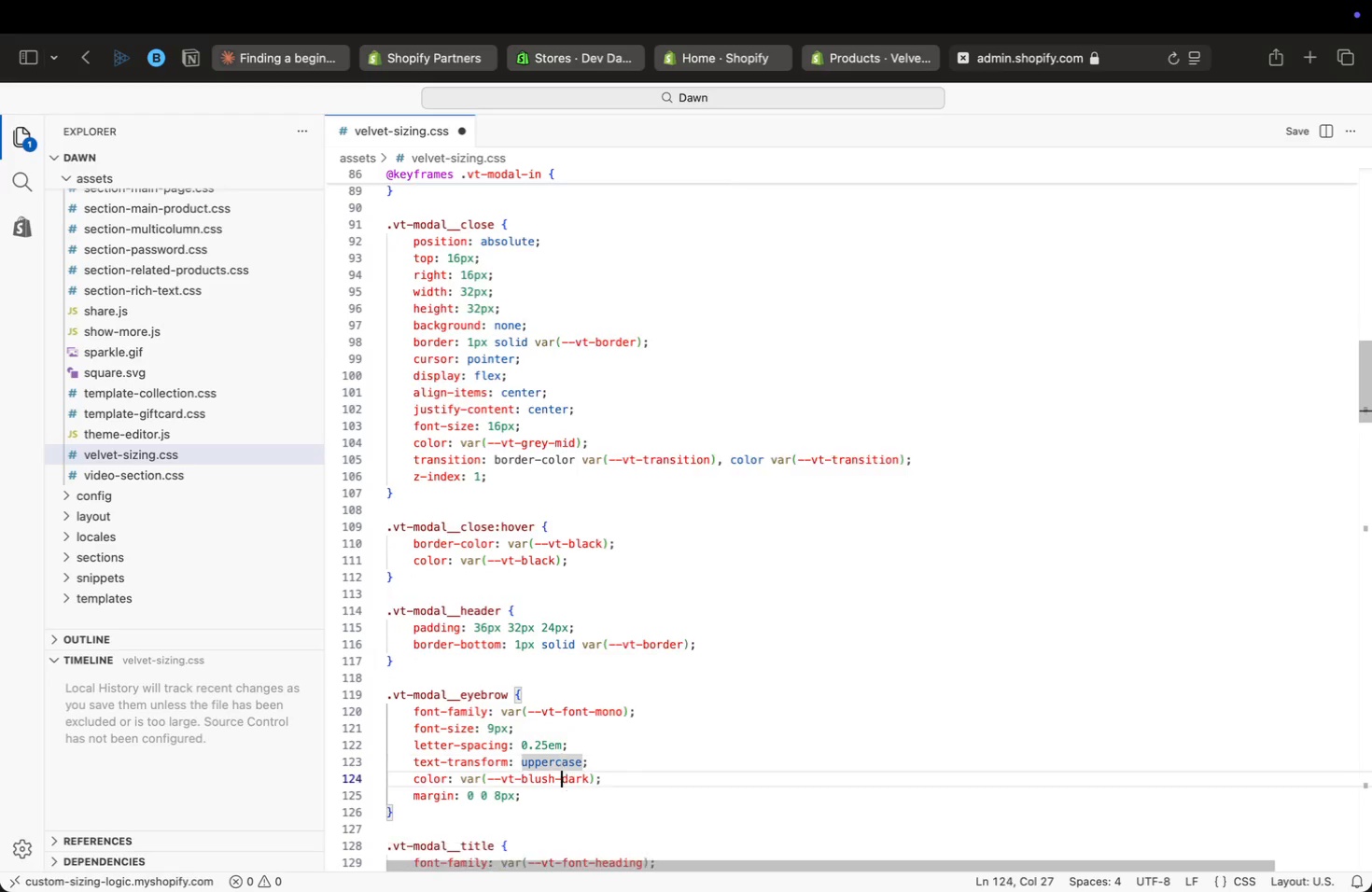 
key(ArrowDown)
 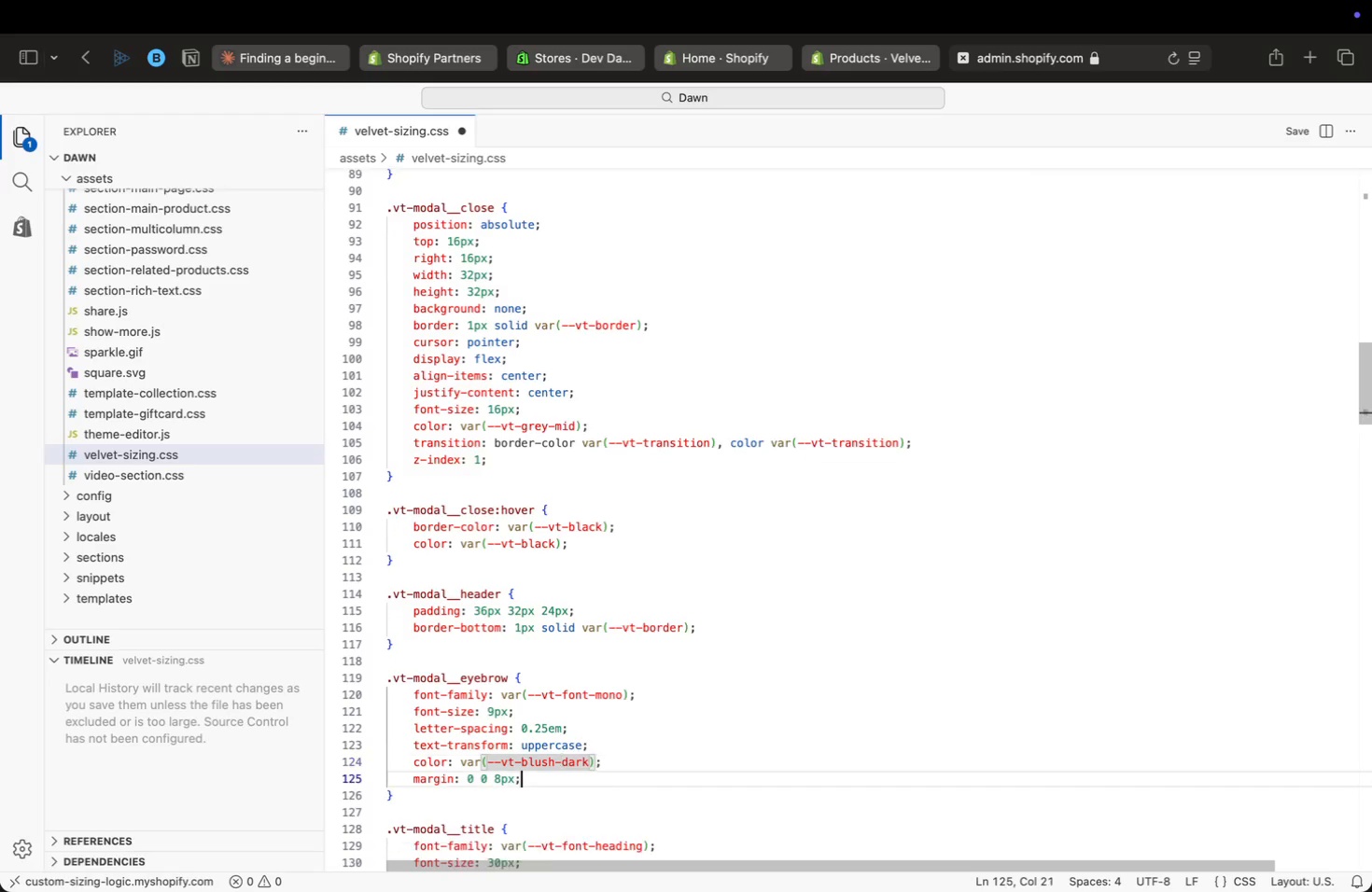 
key(ArrowDown)
 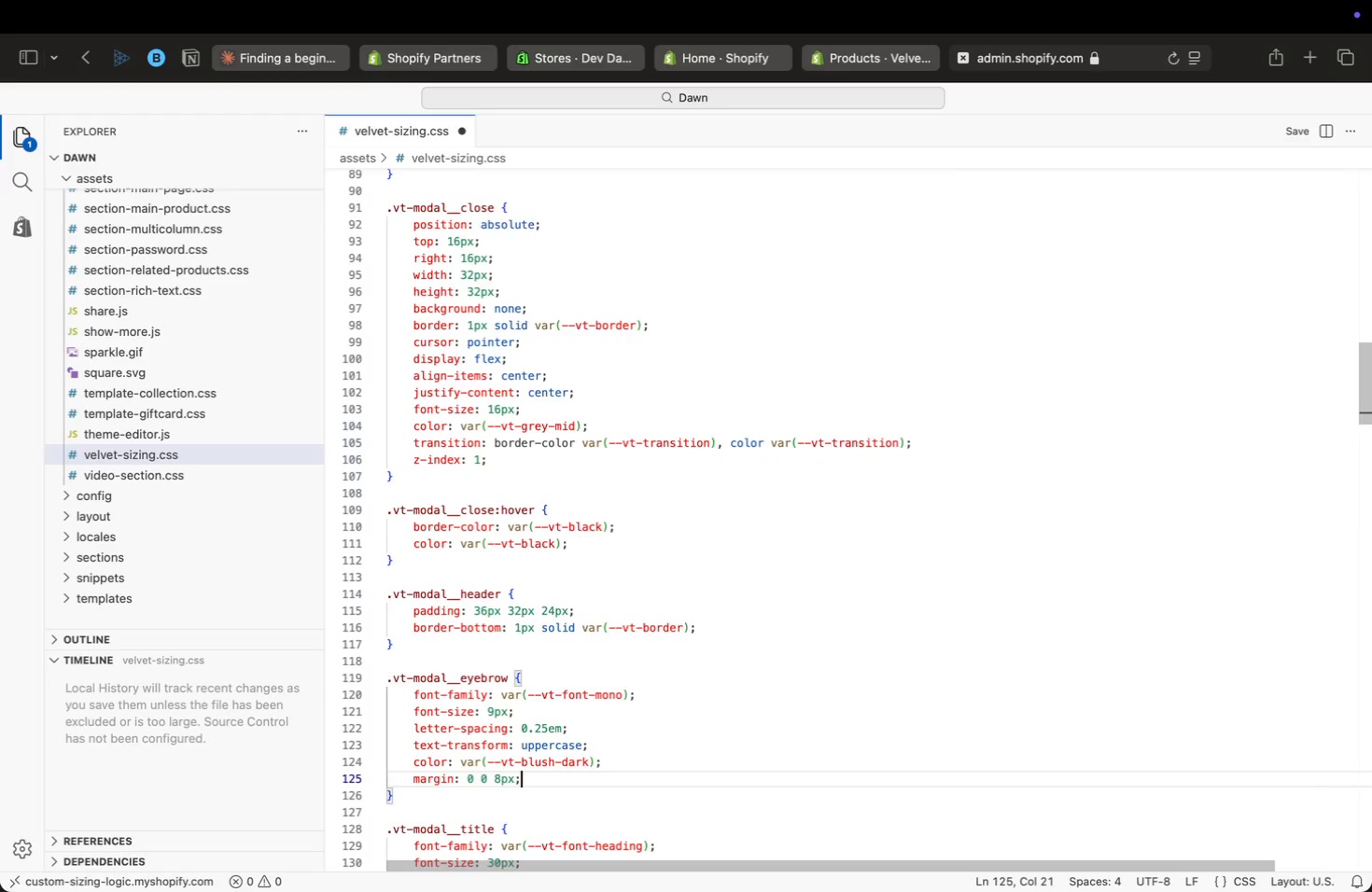 
key(ArrowDown)
 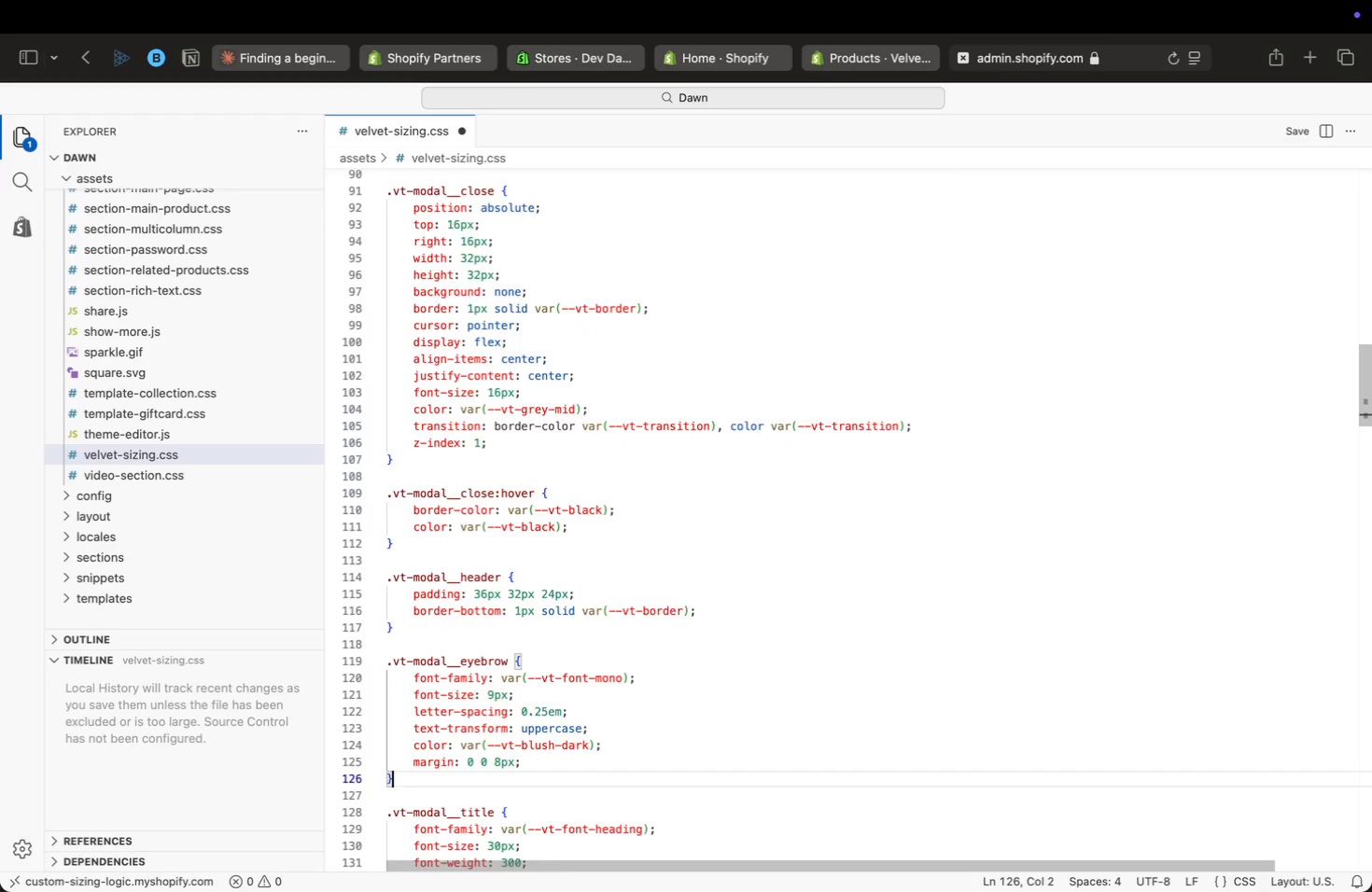 
key(ArrowDown)
 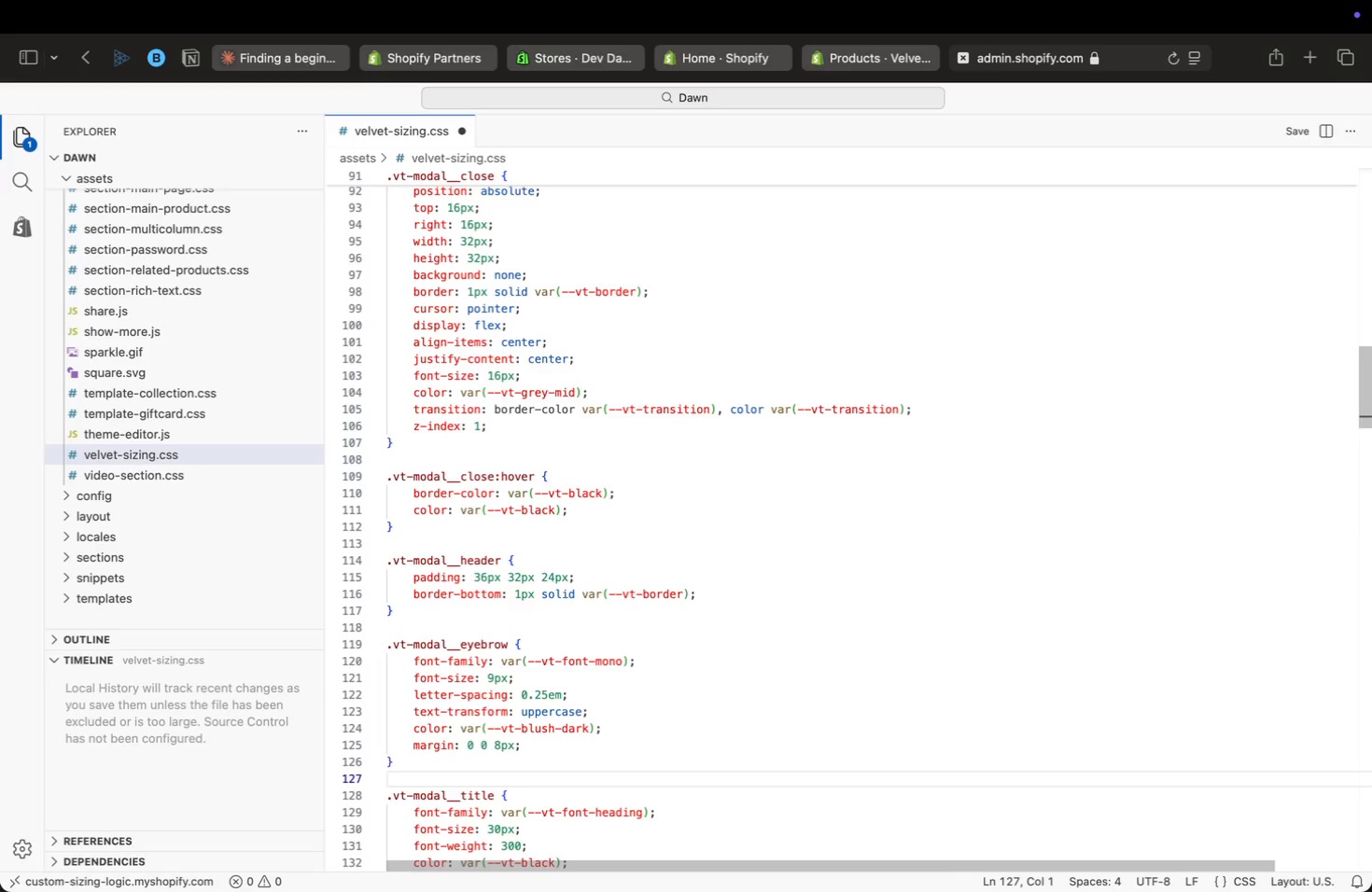 
key(ArrowDown)
 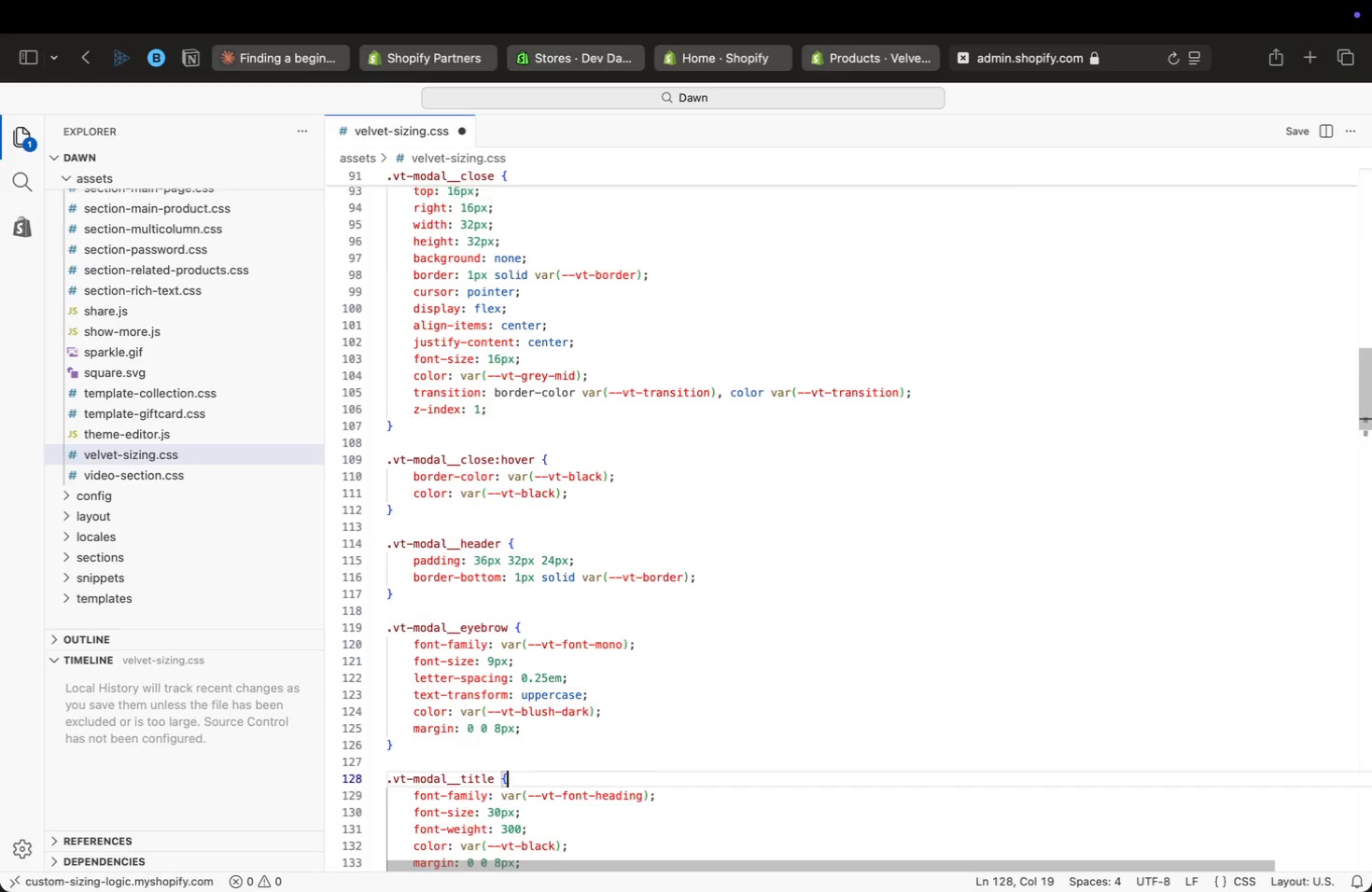 
key(ArrowDown)
 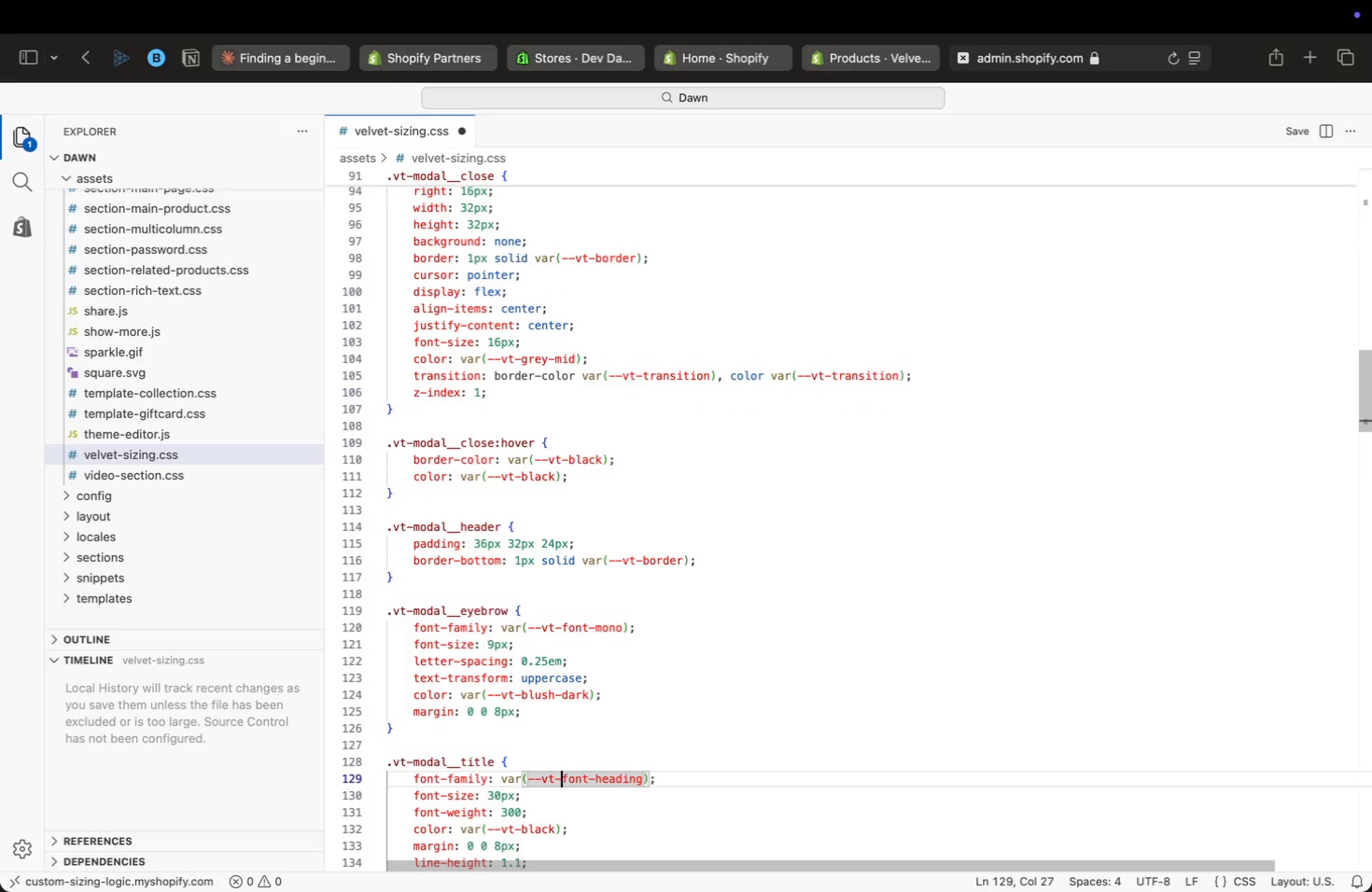 
key(ArrowDown)
 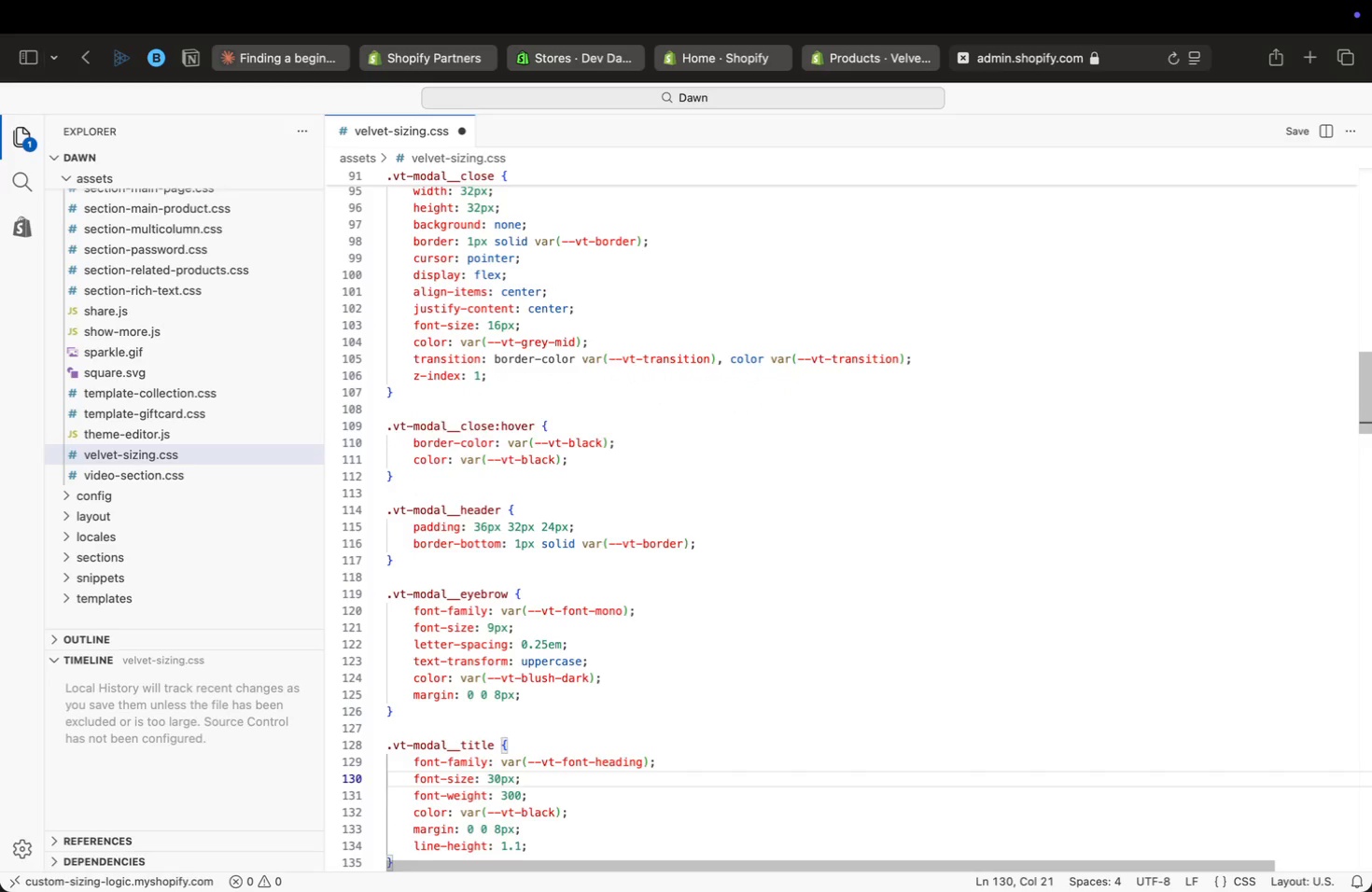 
key(ArrowDown)
 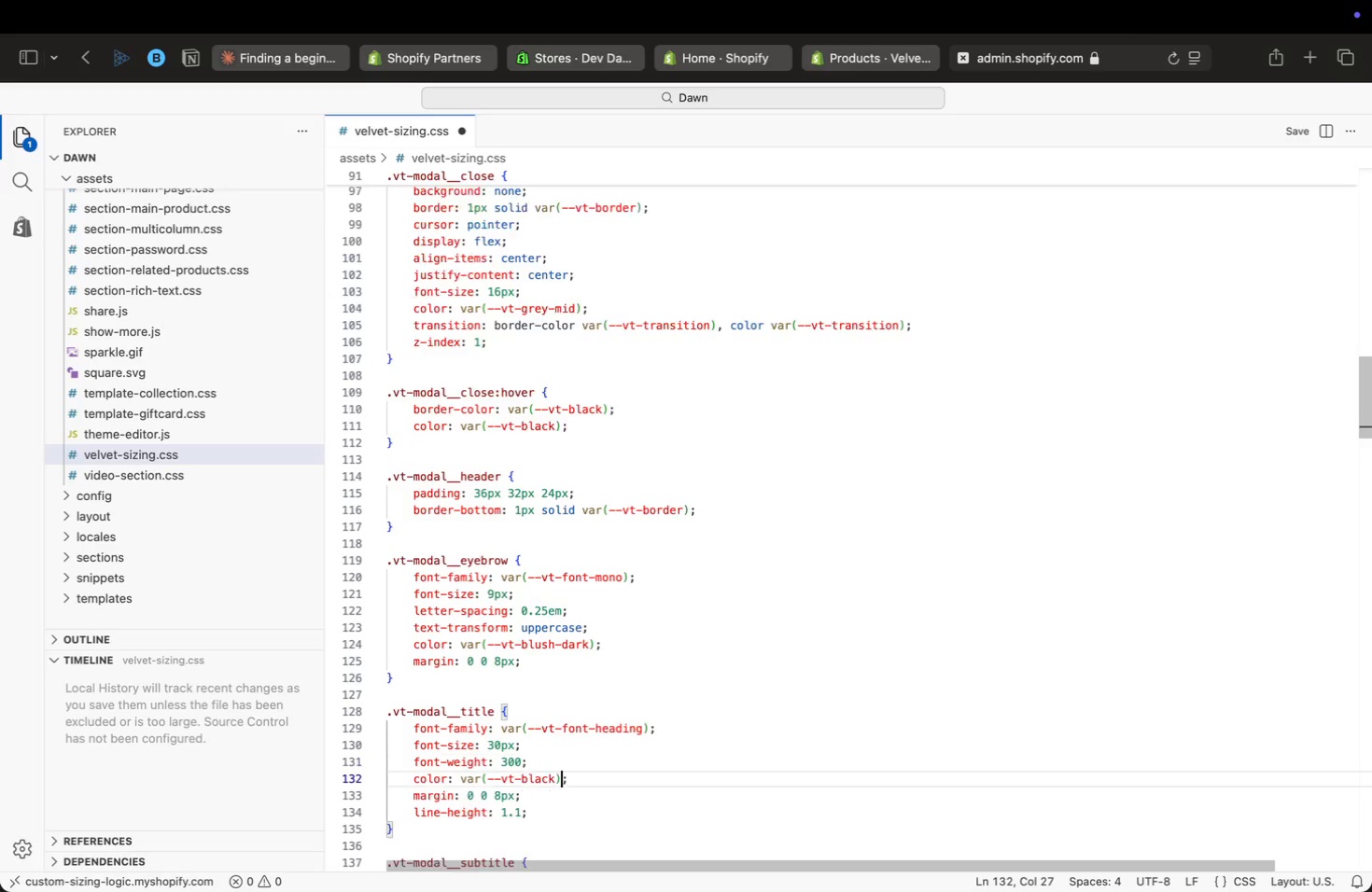 
key(ArrowDown)
 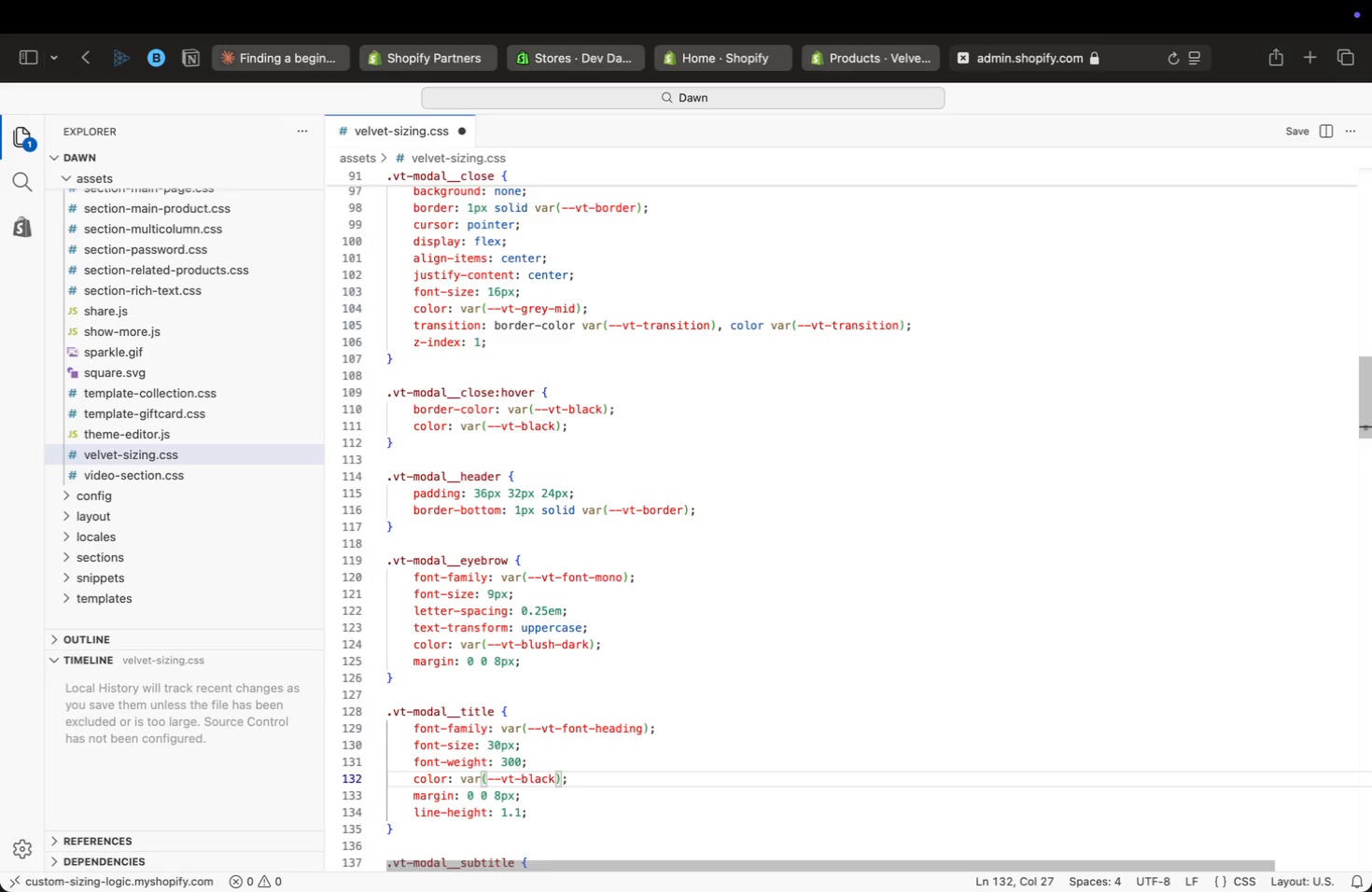 
key(ArrowDown)
 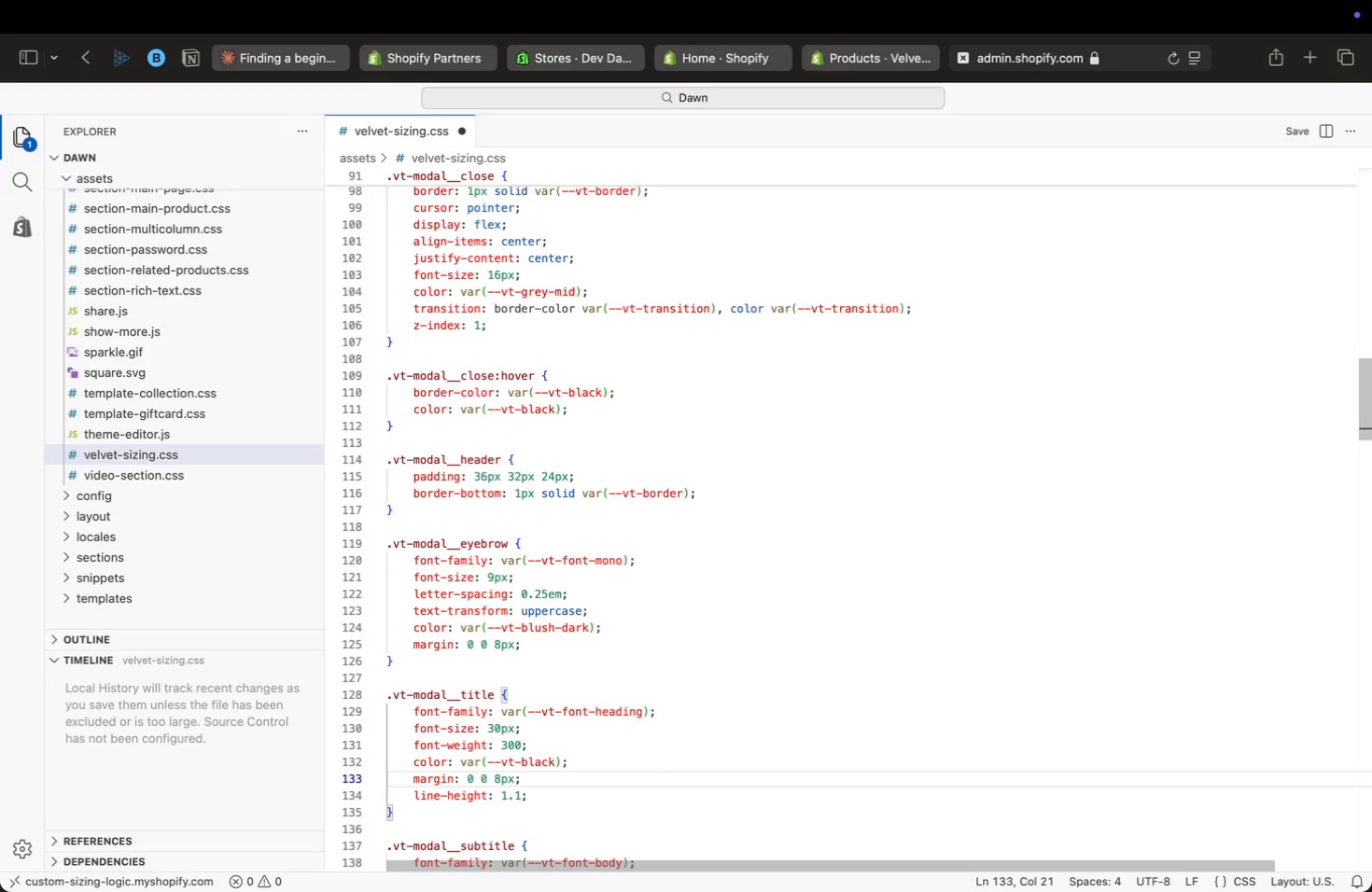 
key(ArrowDown)
 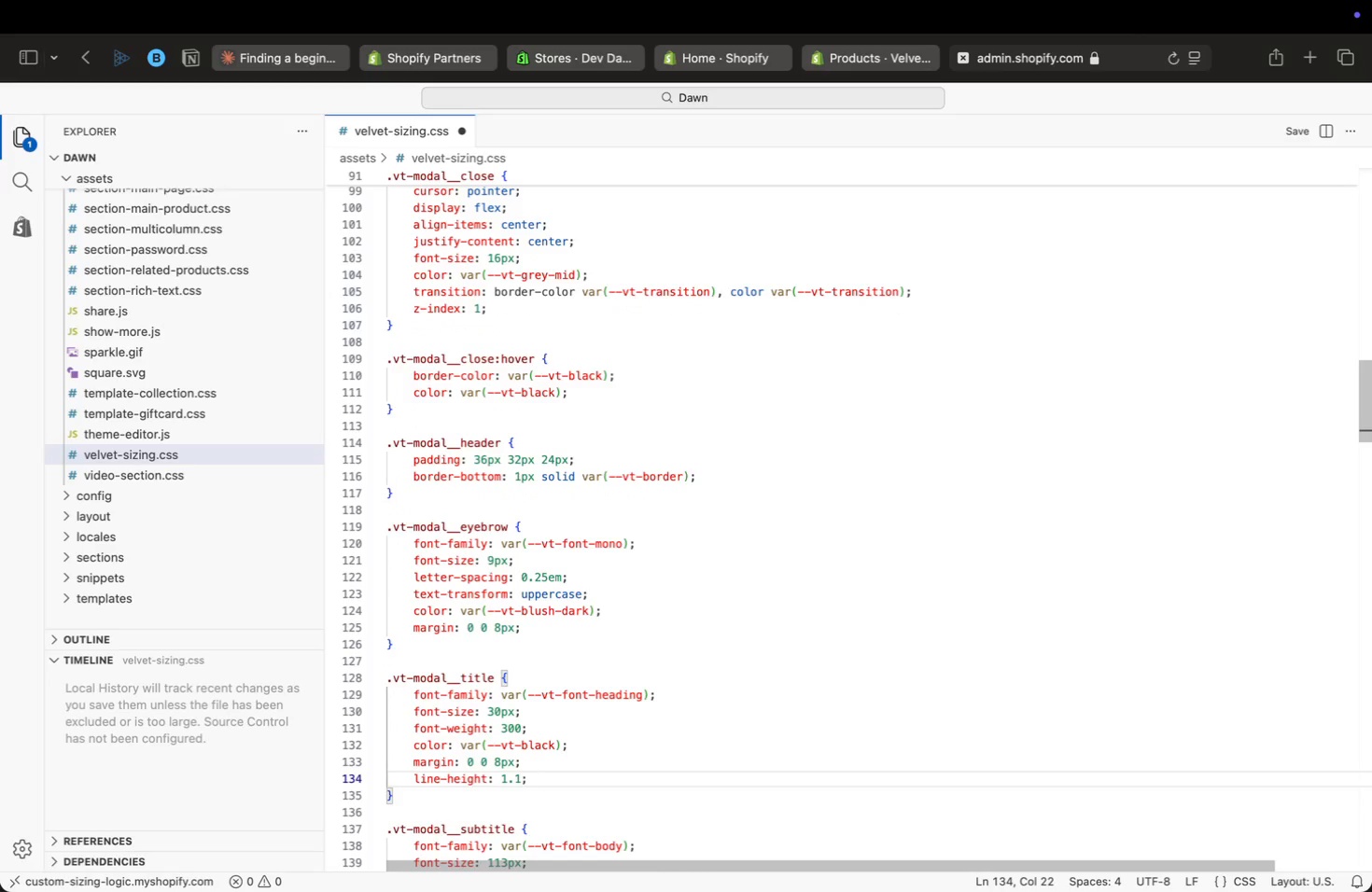 
key(ArrowDown)
 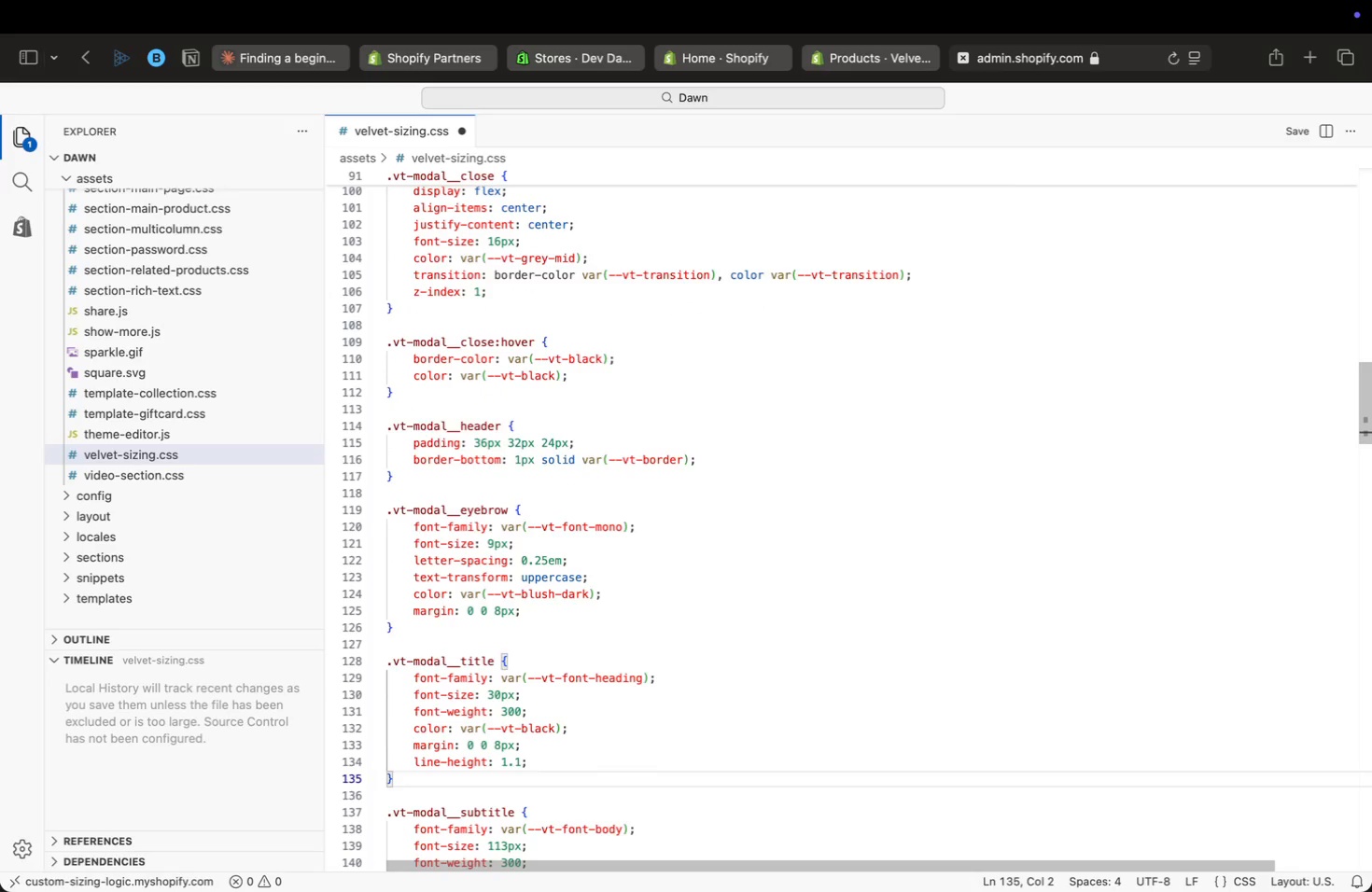 
key(ArrowDown)
 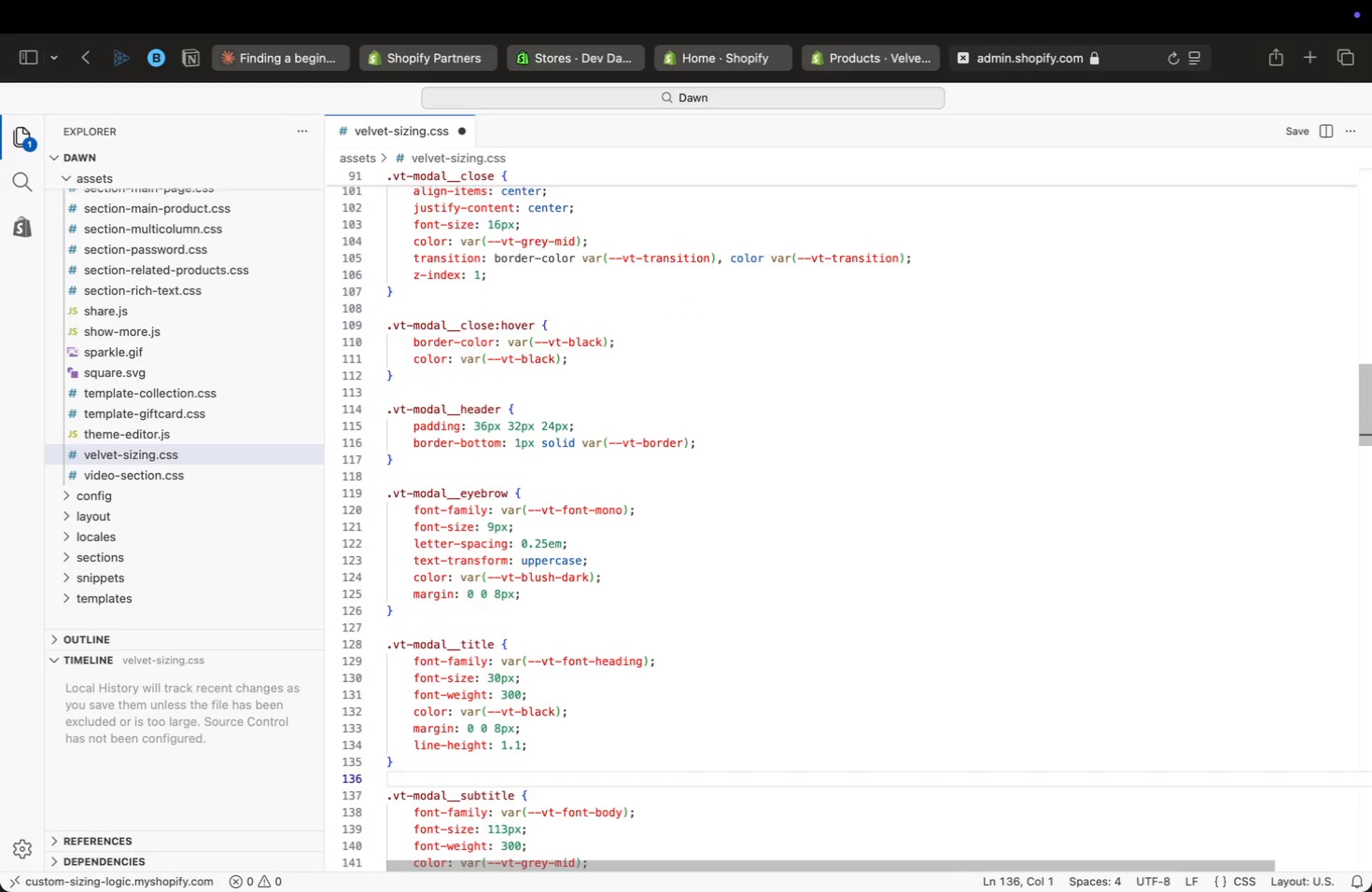 
key(ArrowDown)
 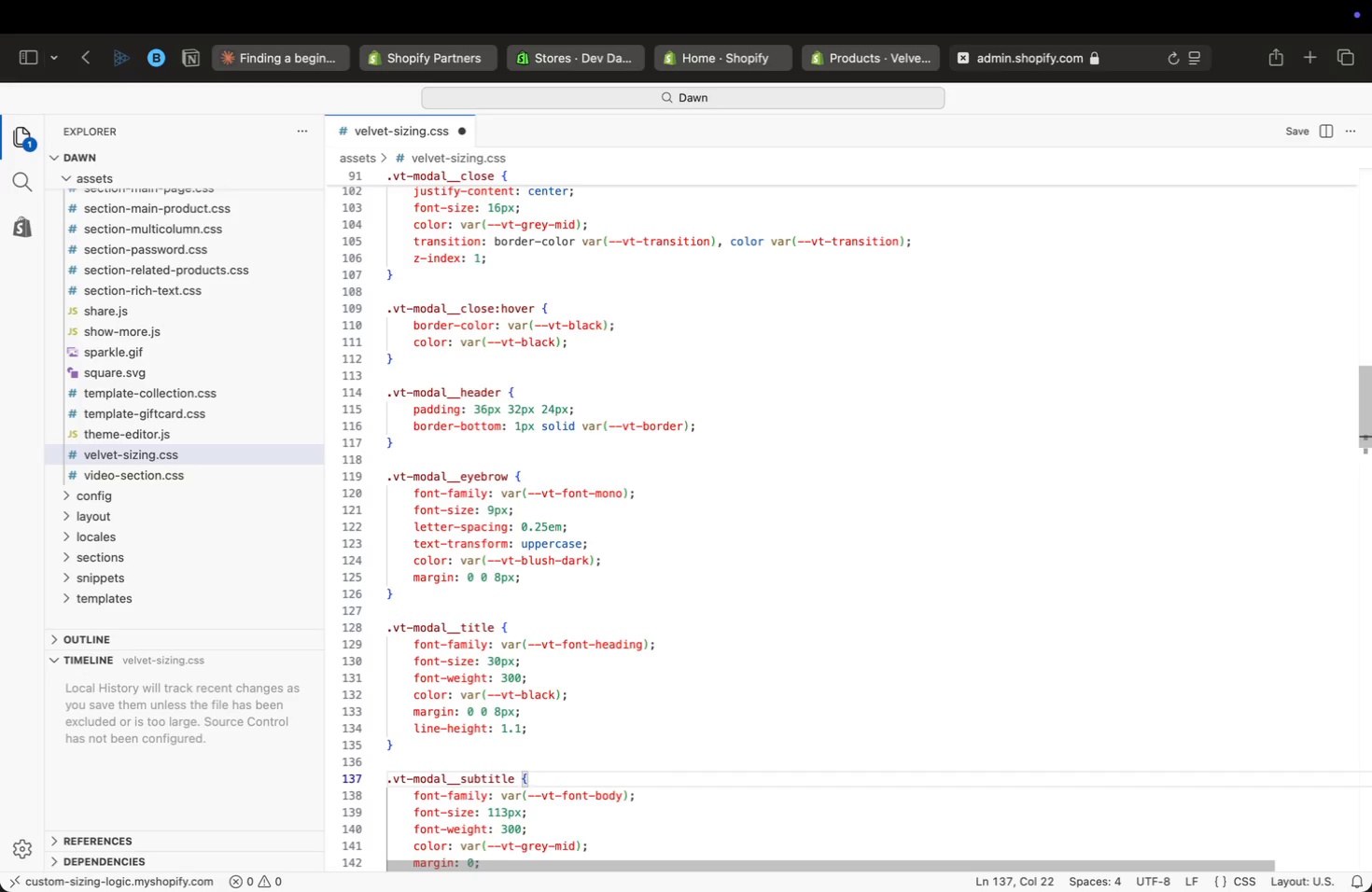 
key(ArrowDown)
 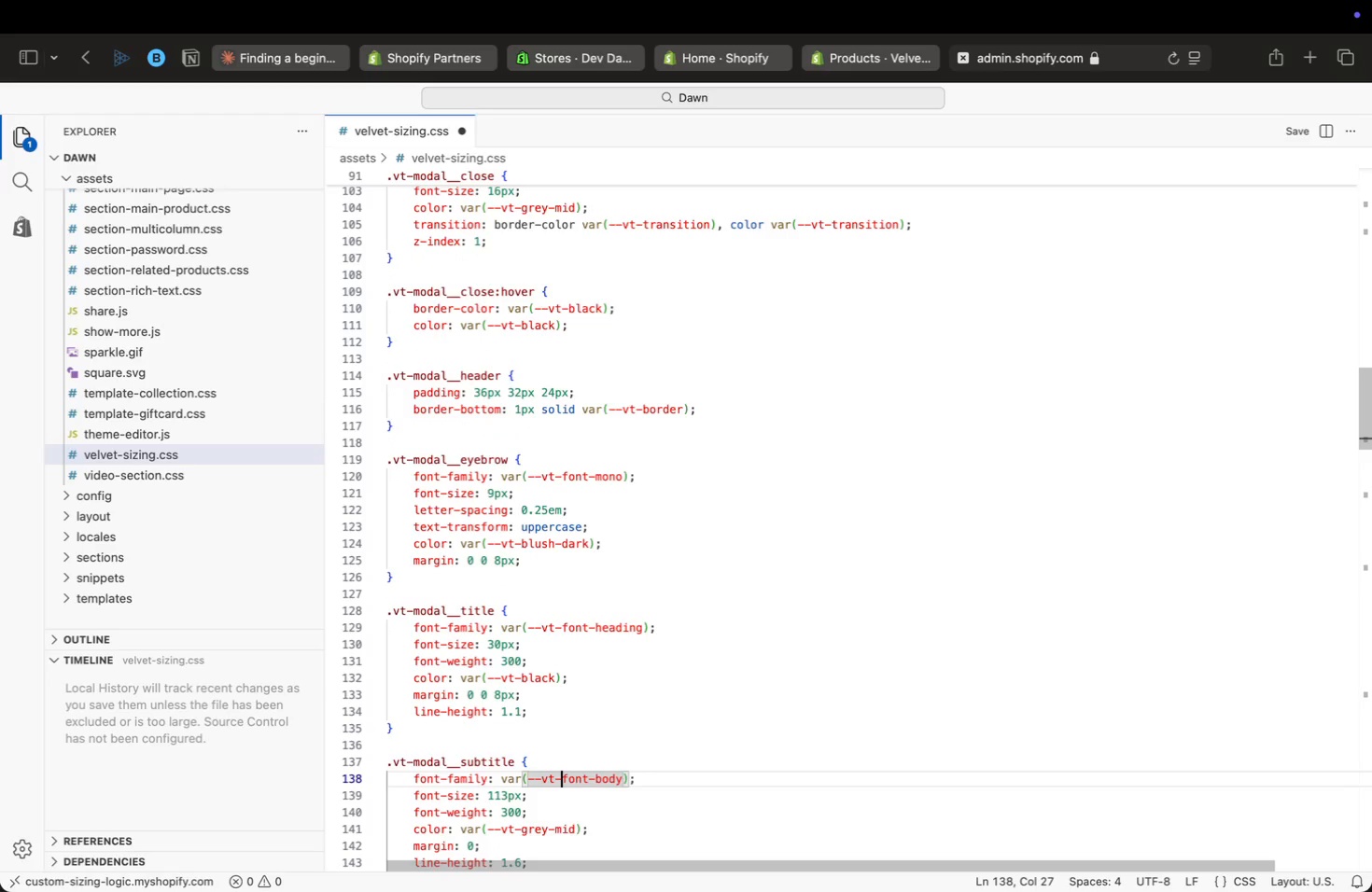 
key(ArrowDown)
 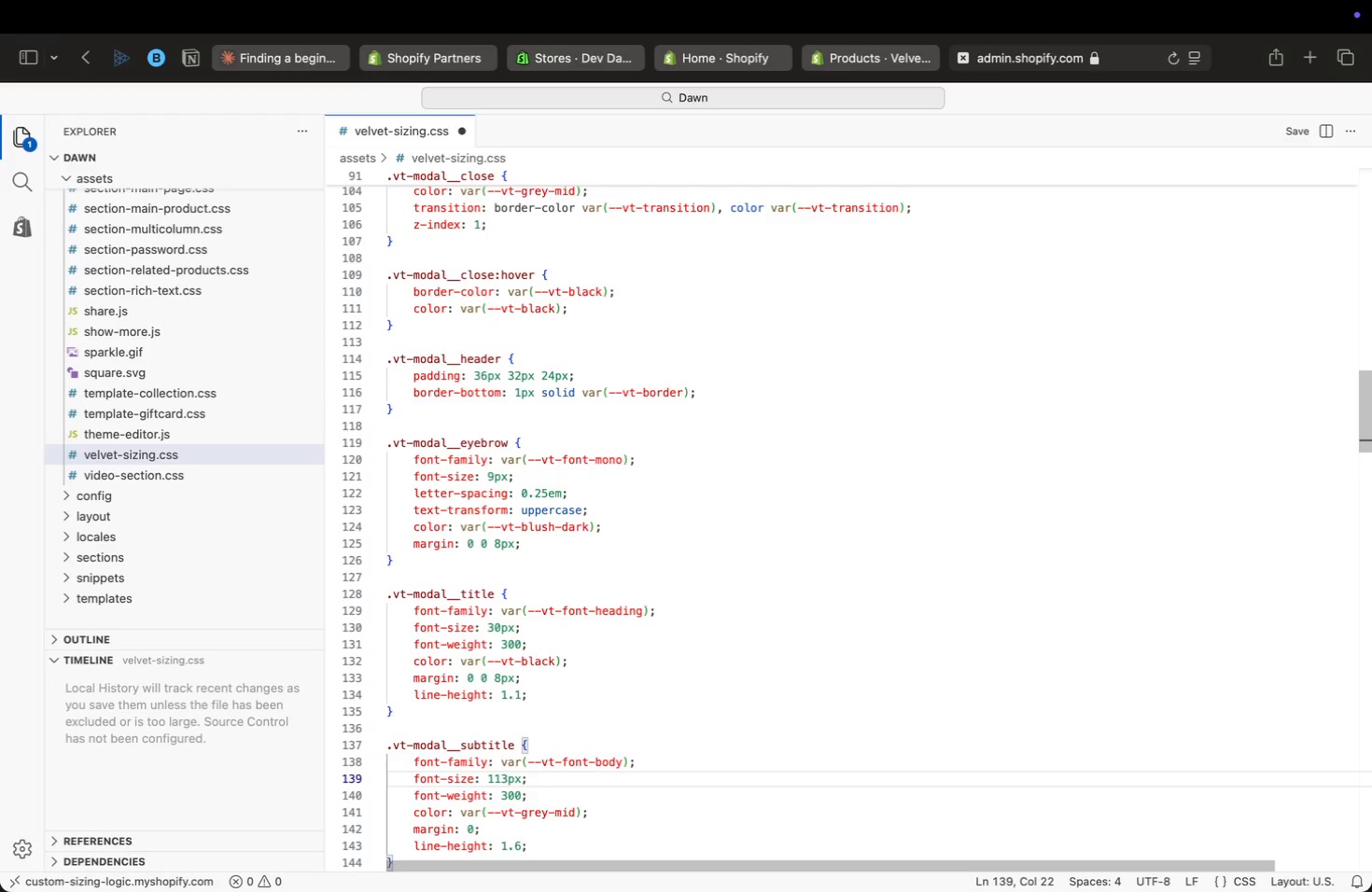 
key(ArrowDown)
 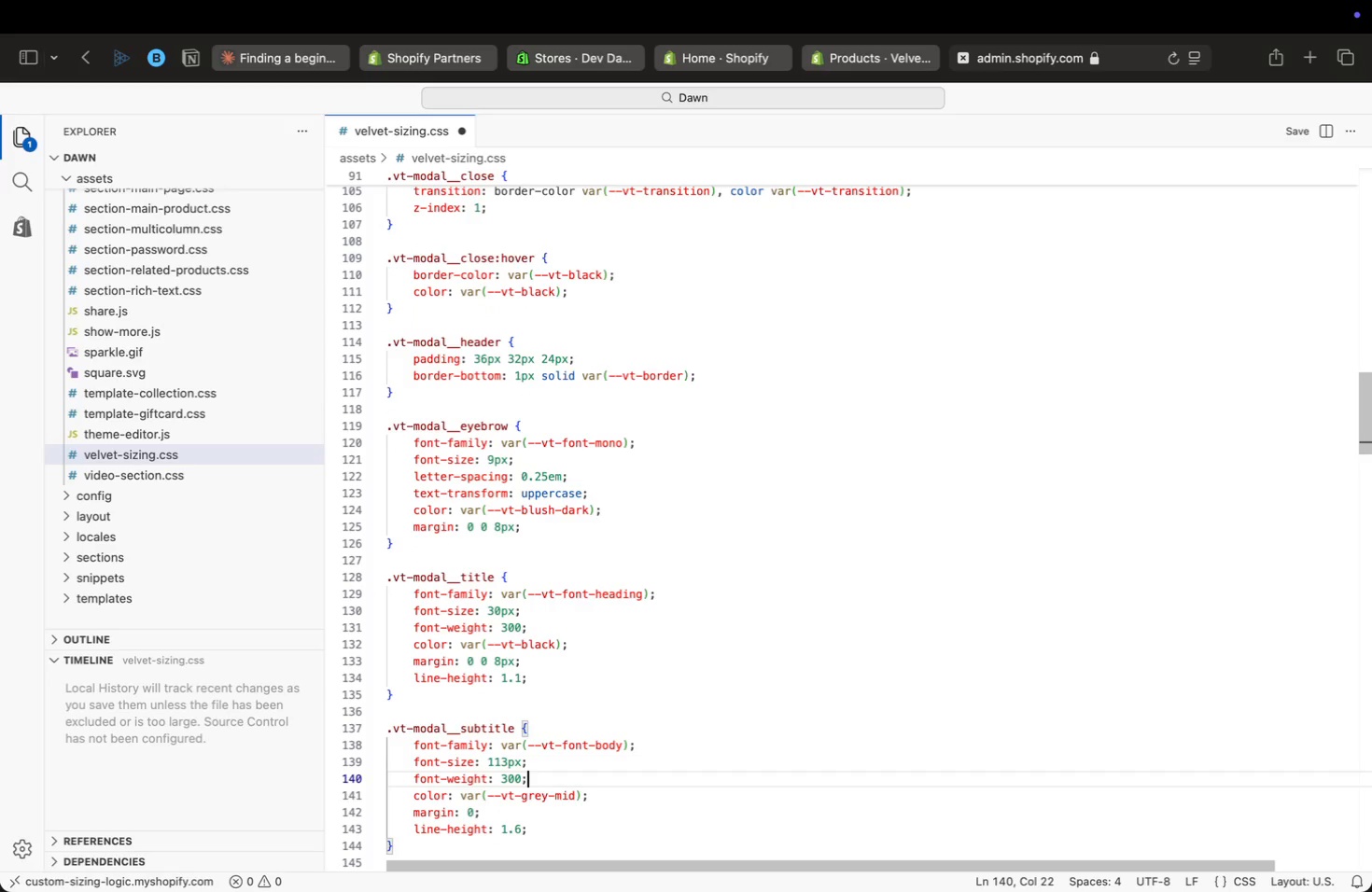 
wait(10.05)
 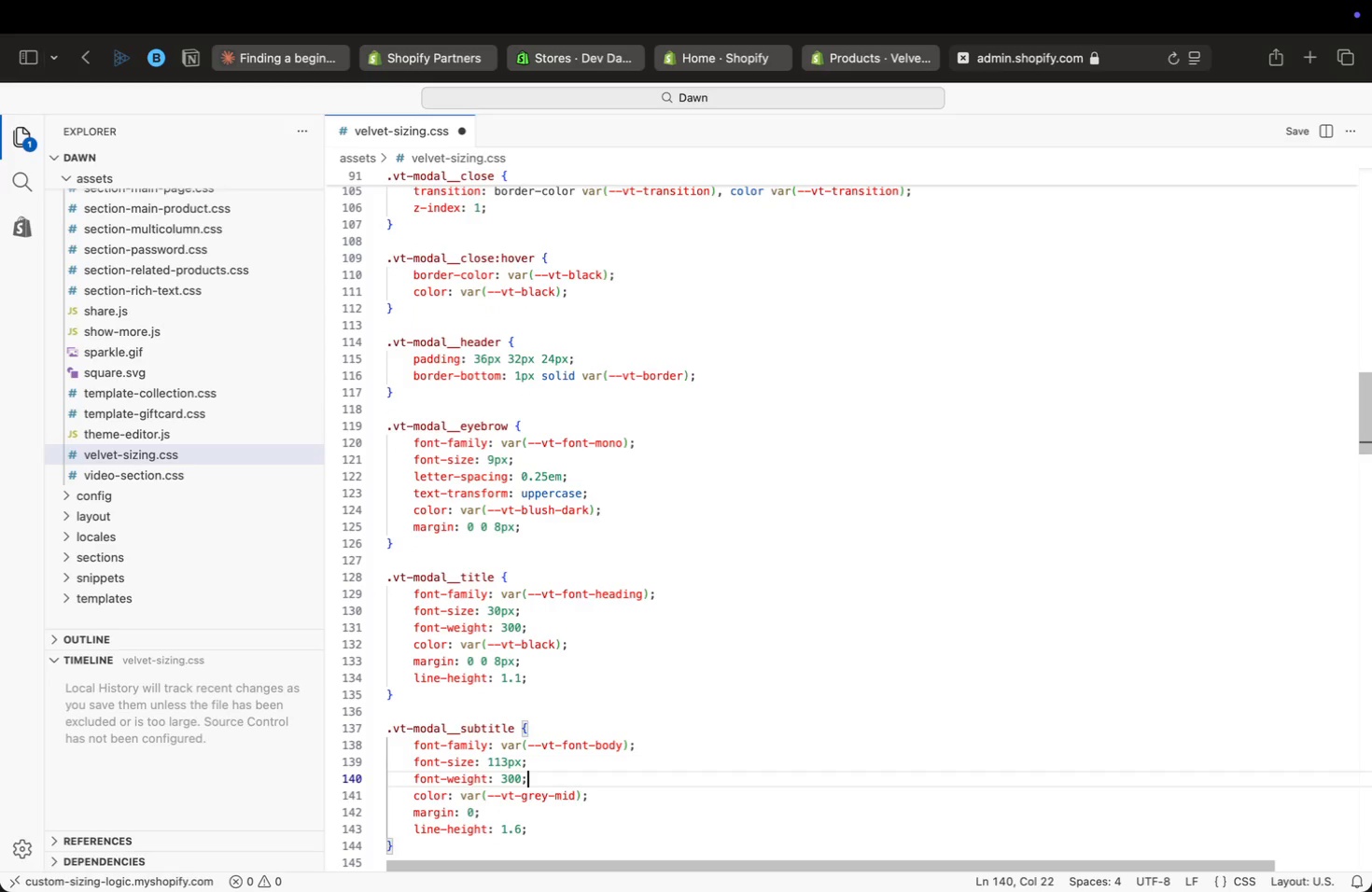 
key(ArrowDown)
 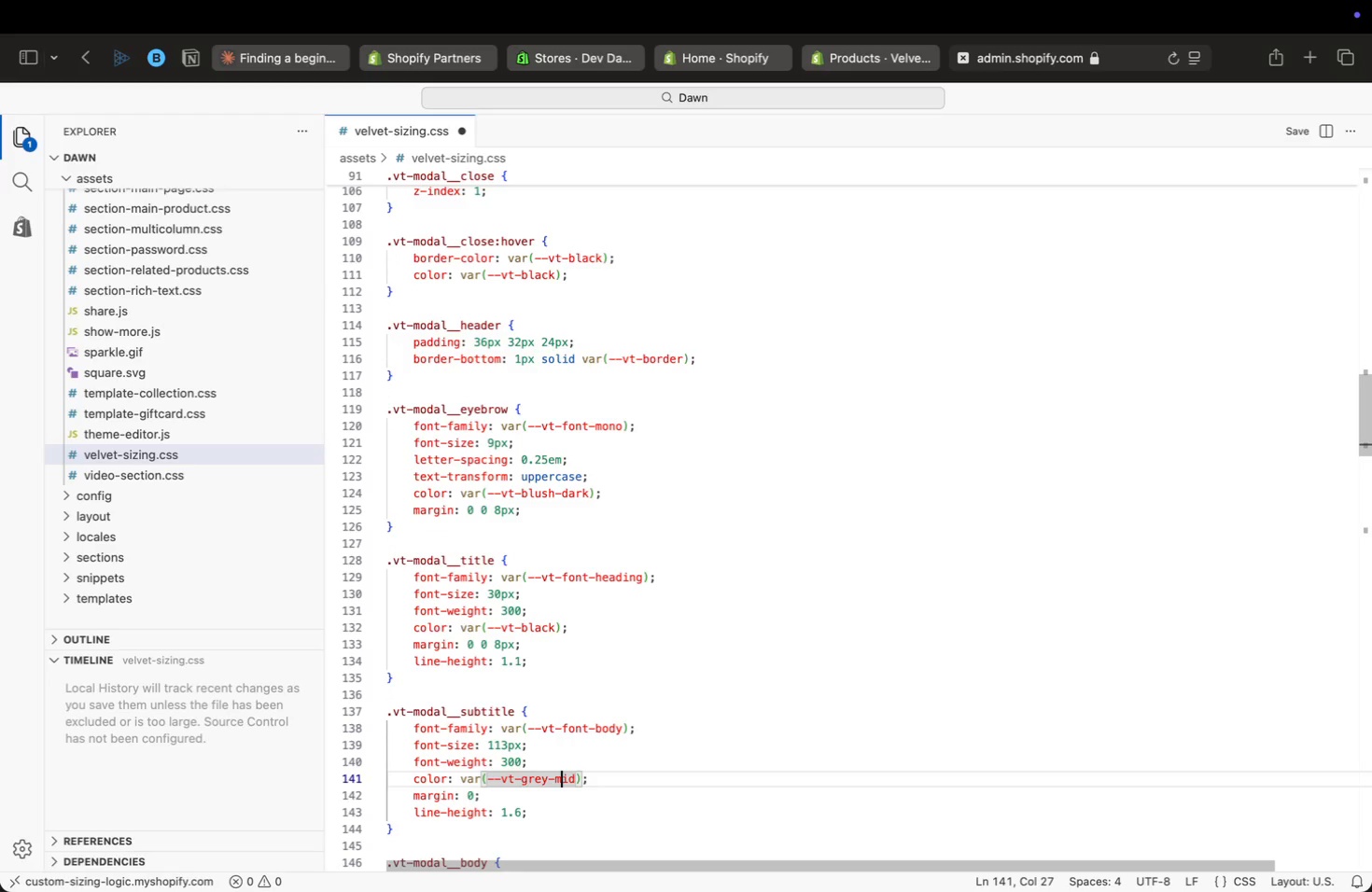 
key(ArrowDown)
 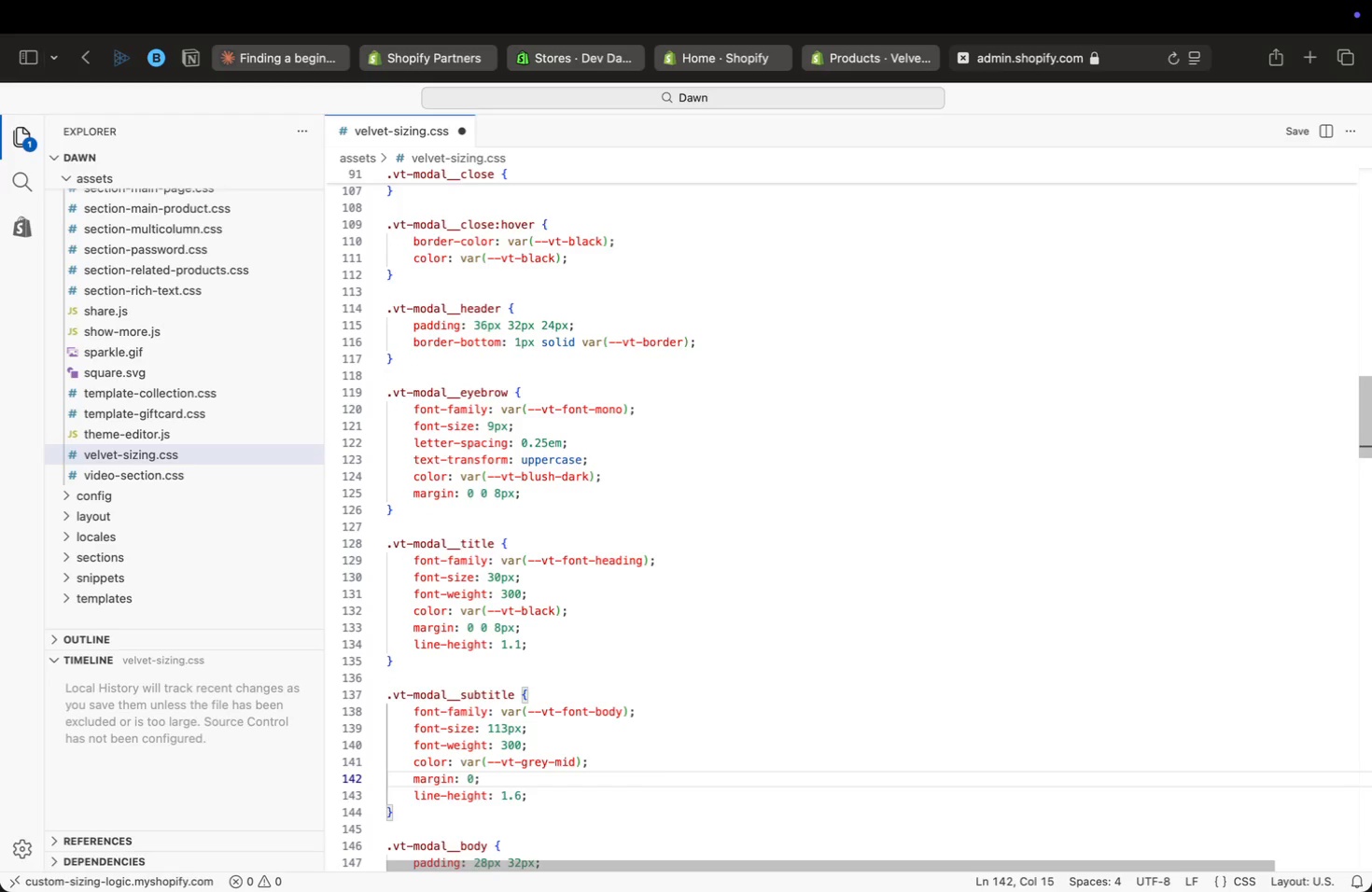 
wait(5.01)
 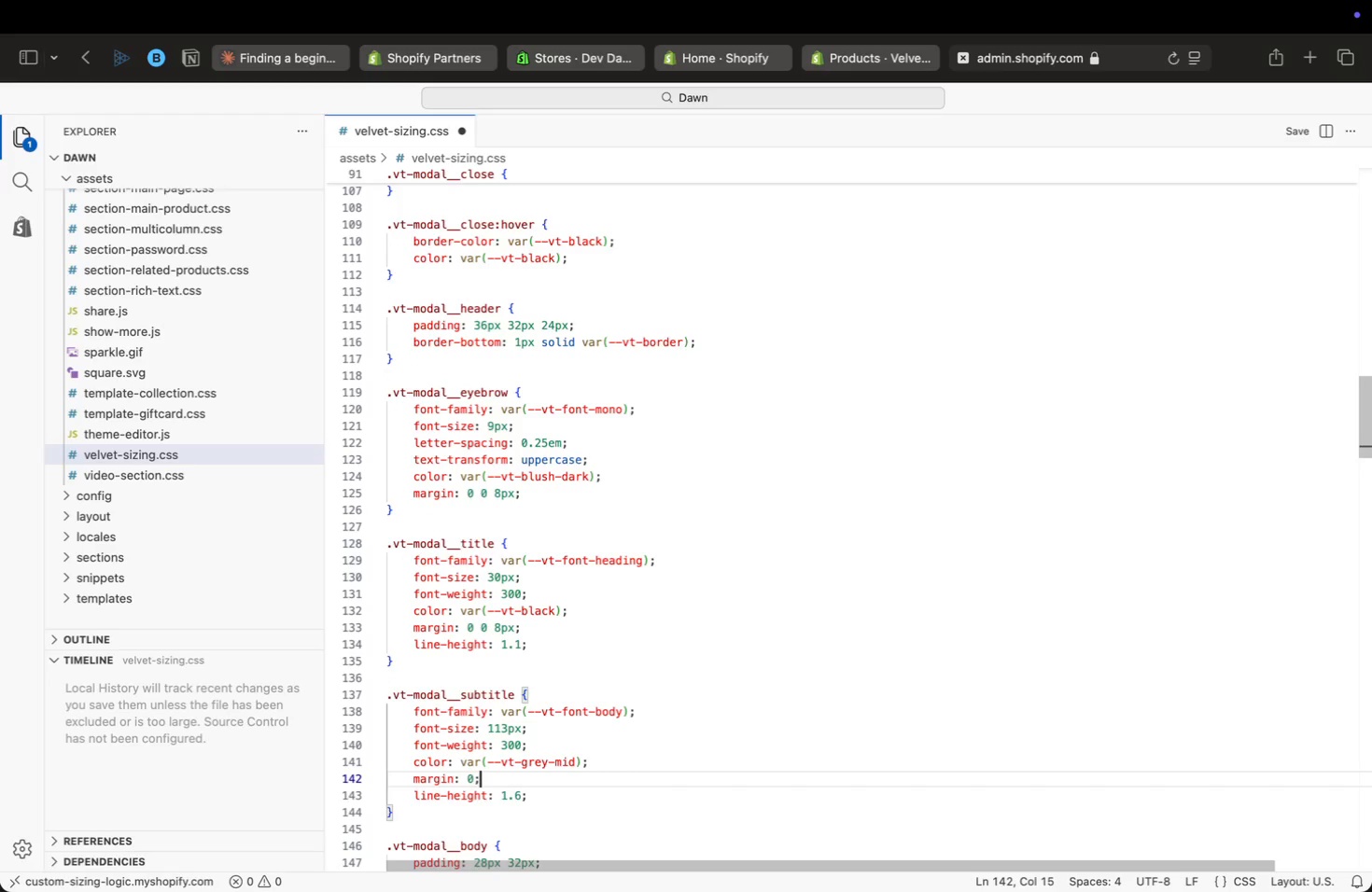 
key(ArrowDown)
 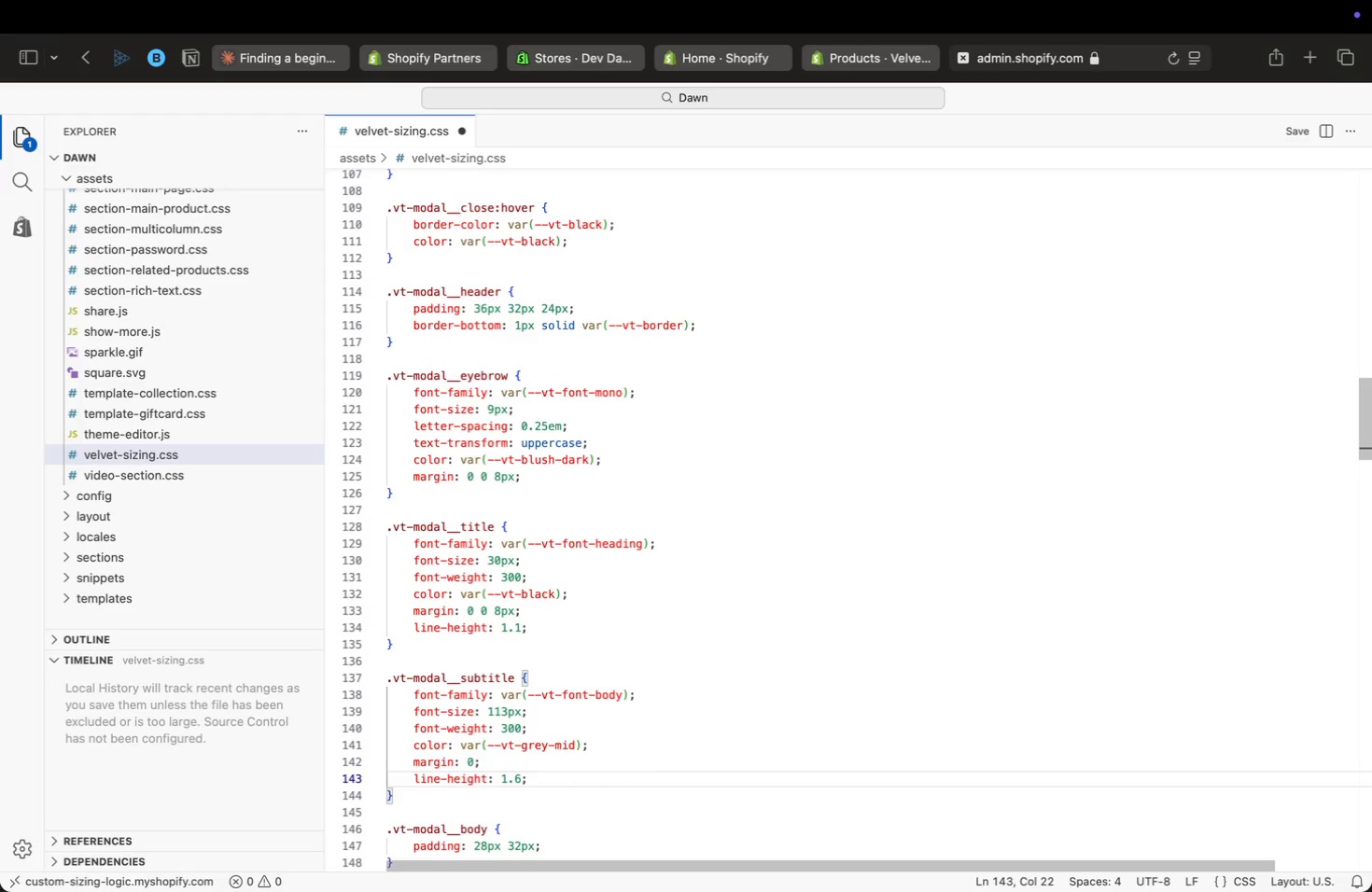 
key(ArrowDown)
 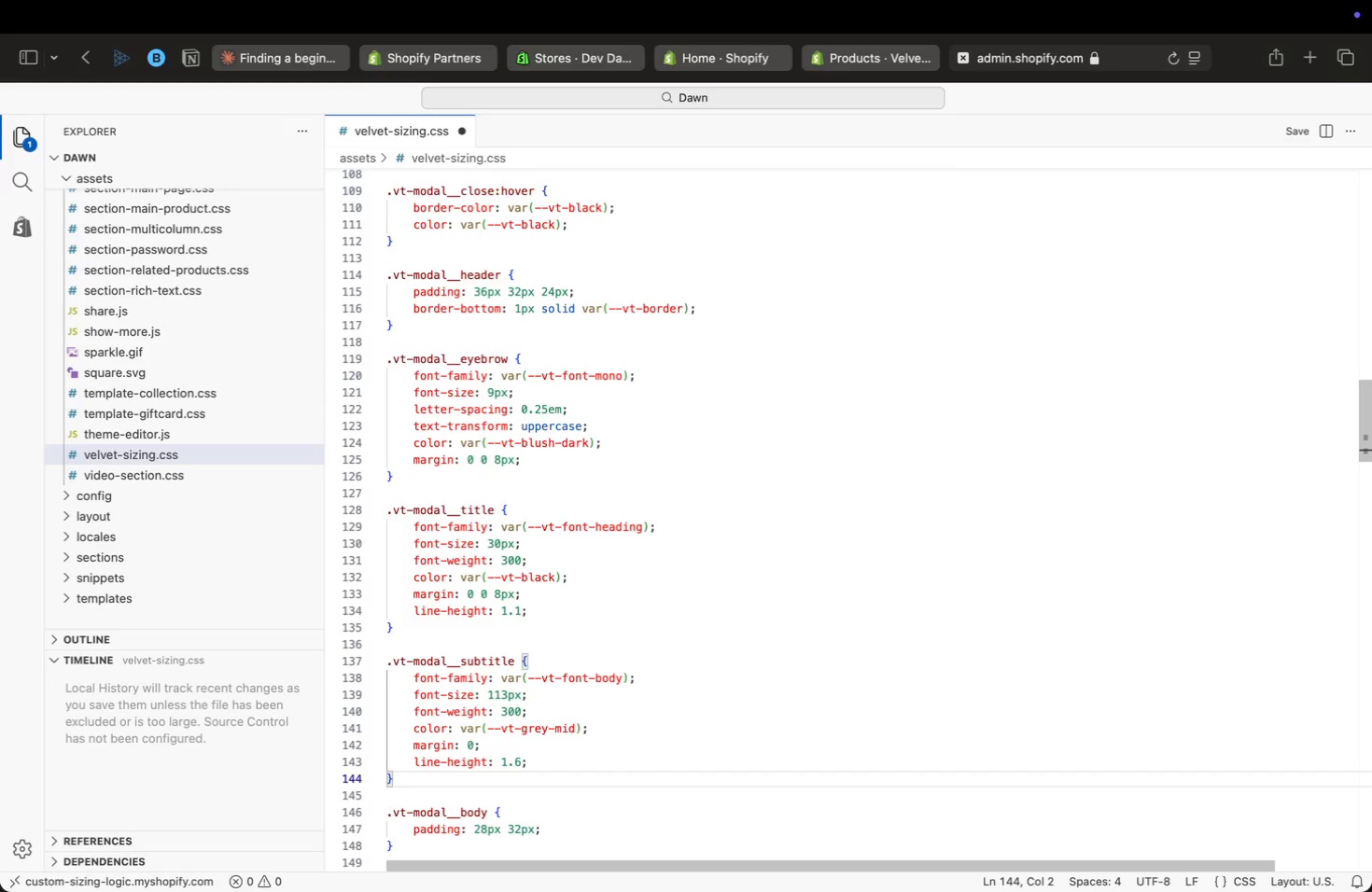 
key(ArrowDown)
 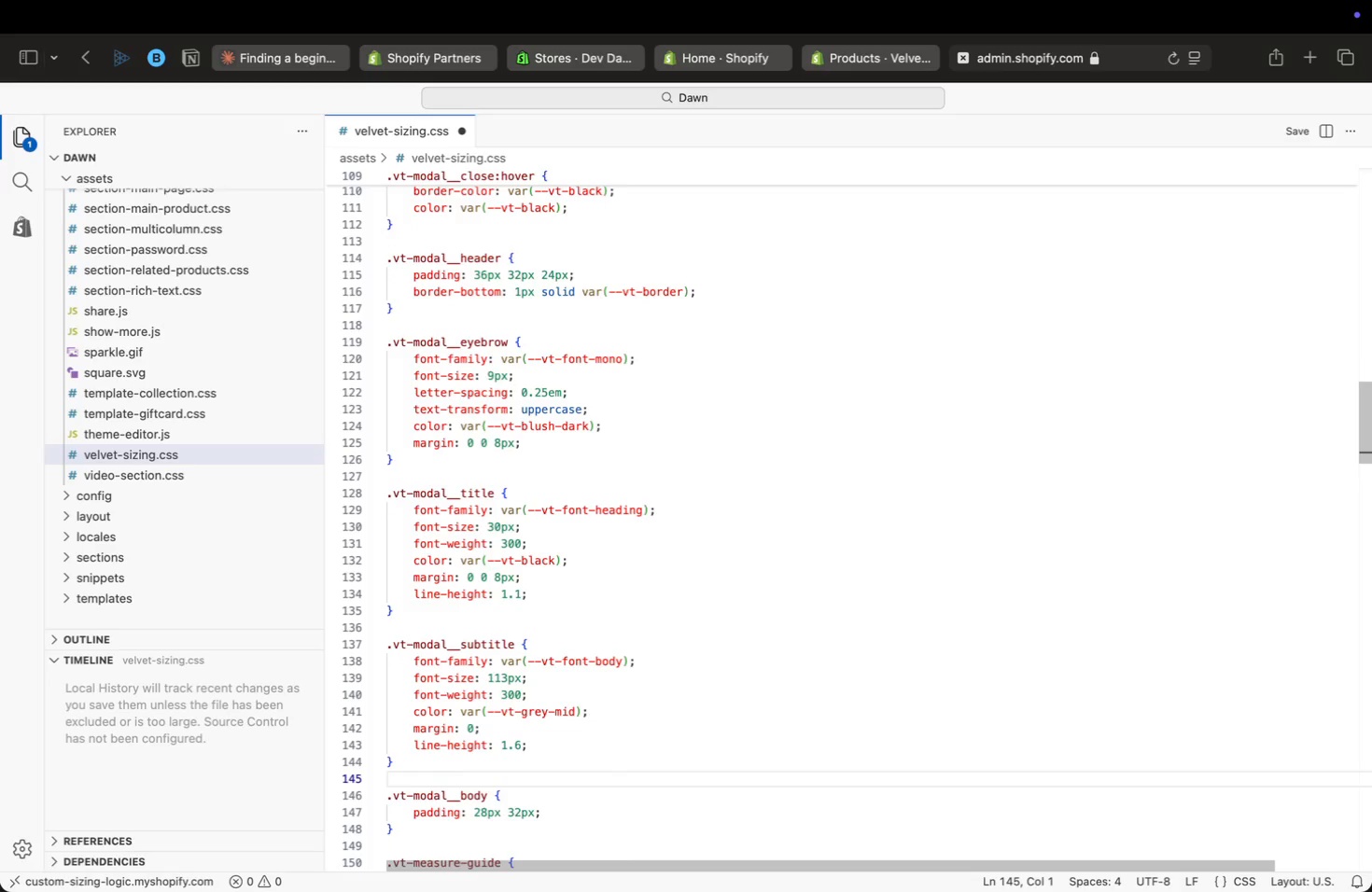 
key(ArrowDown)
 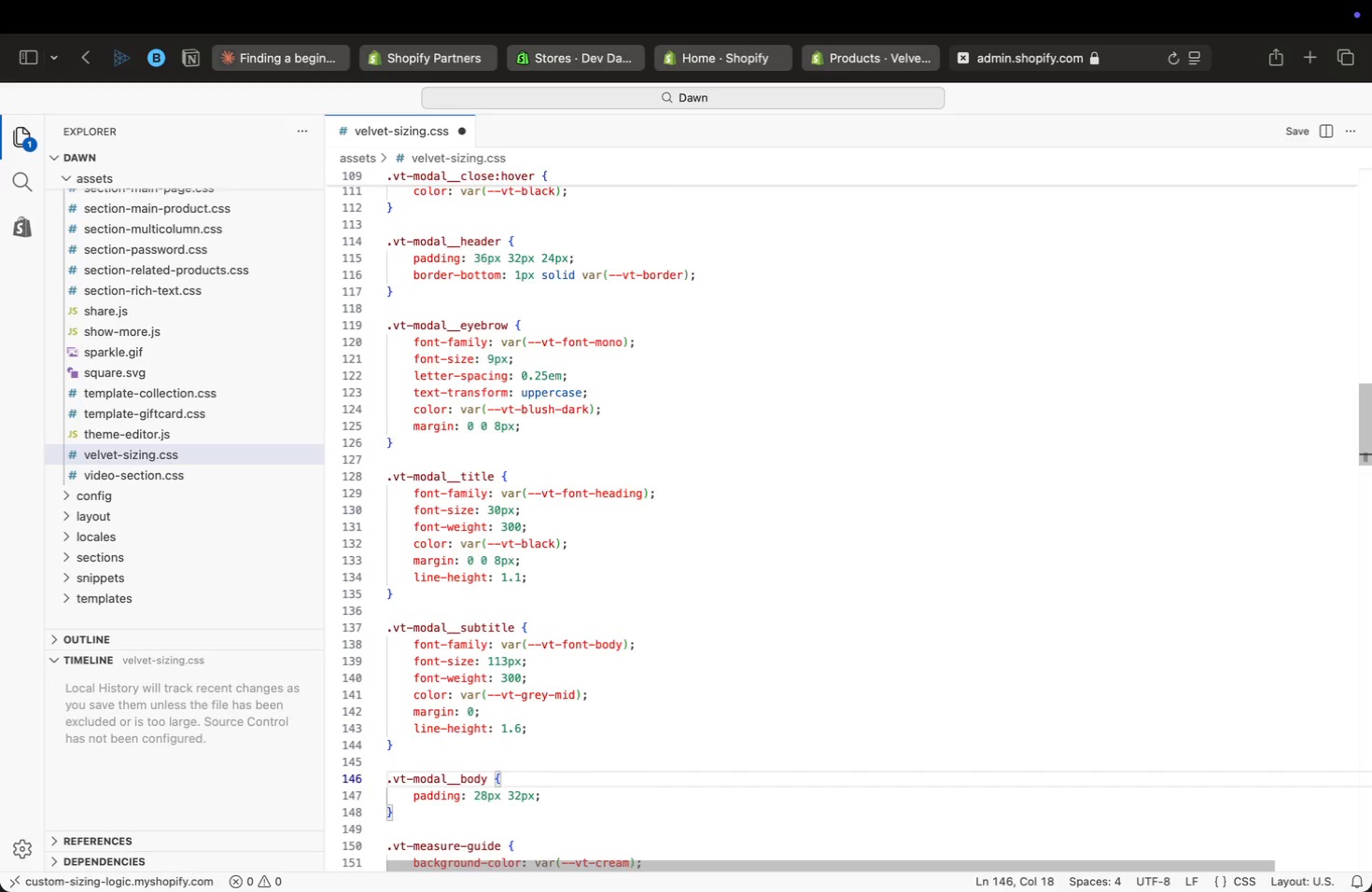 
key(ArrowDown)
 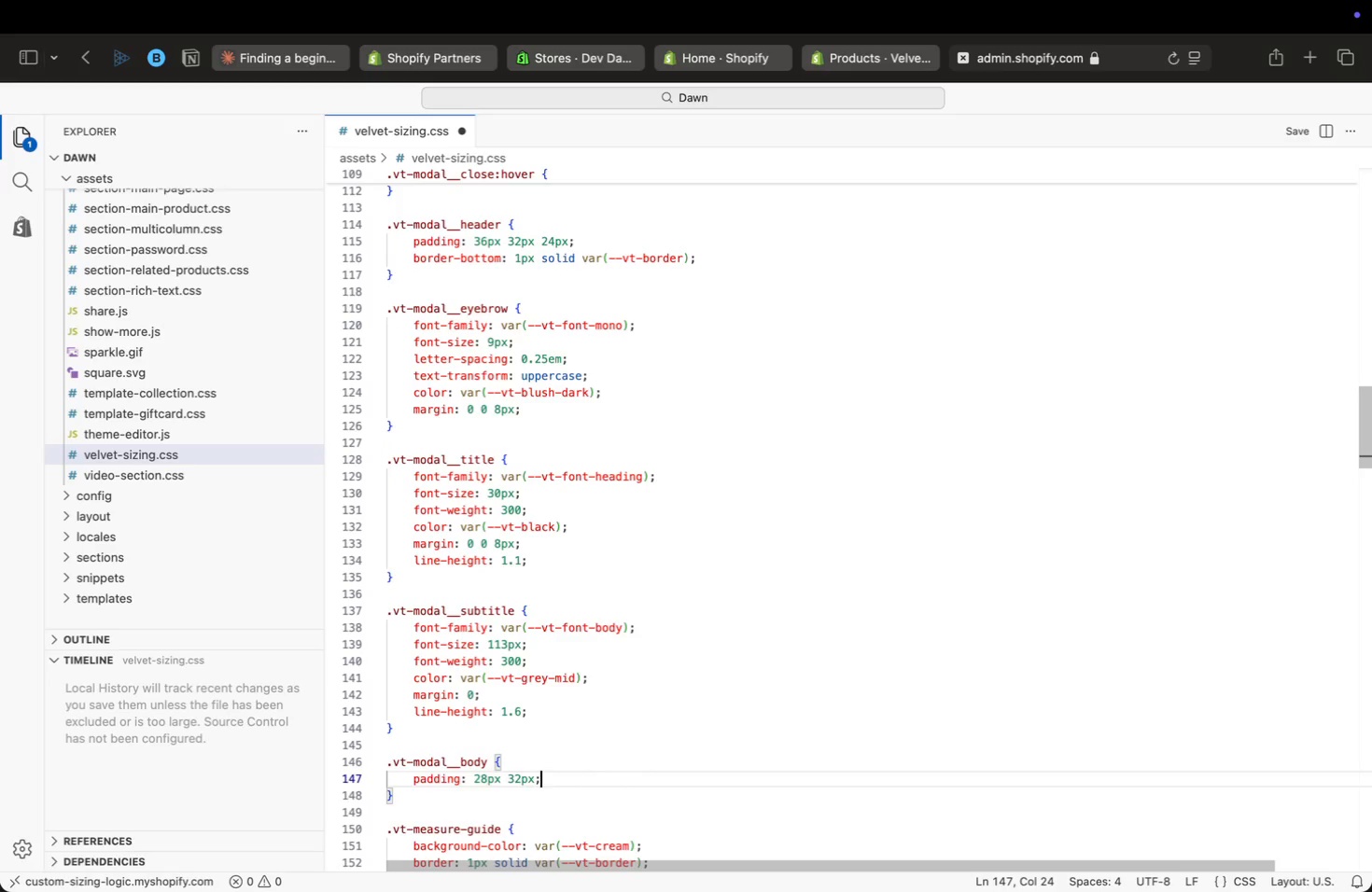 
key(ArrowDown)
 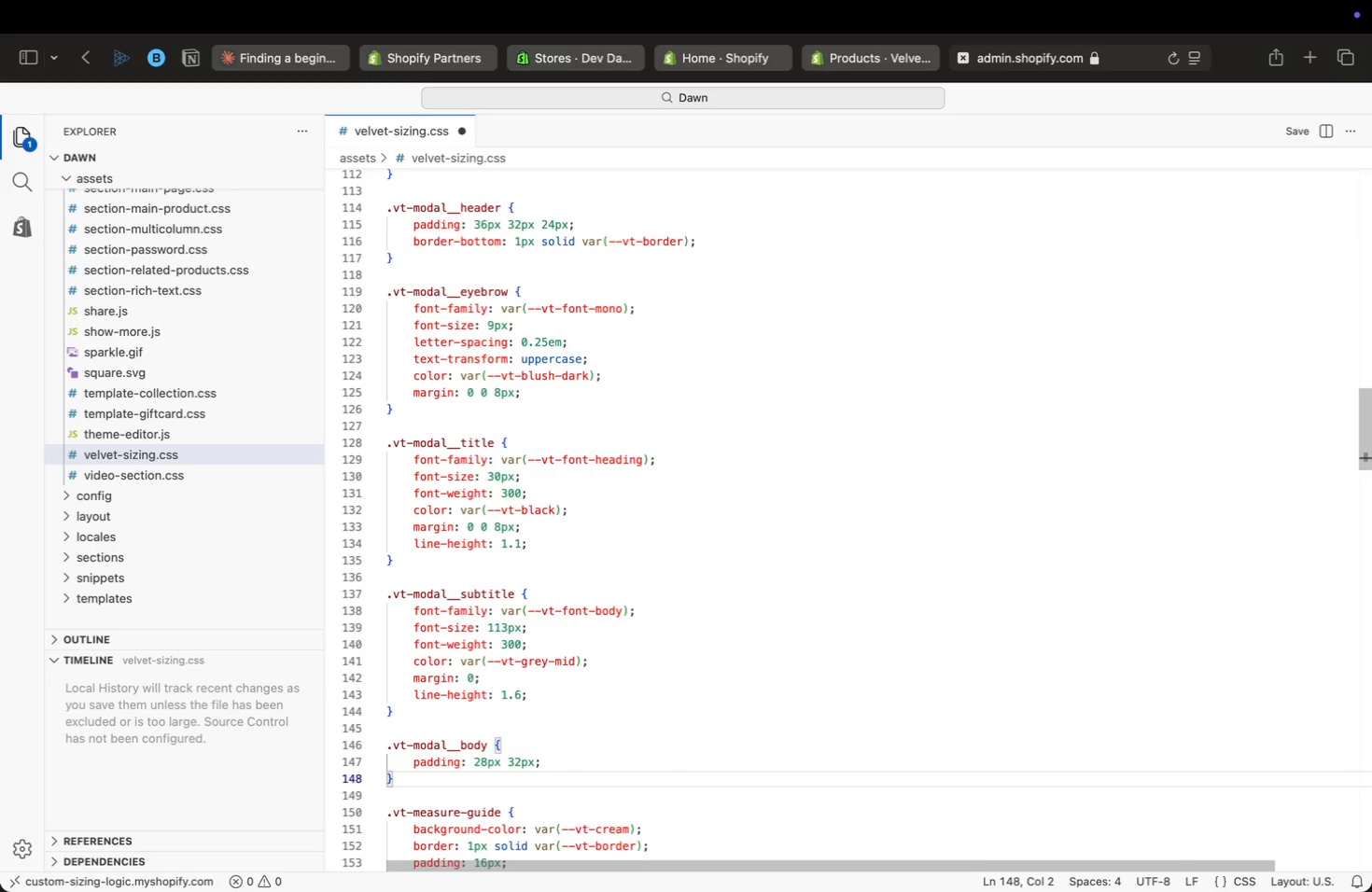 
key(ArrowDown)
 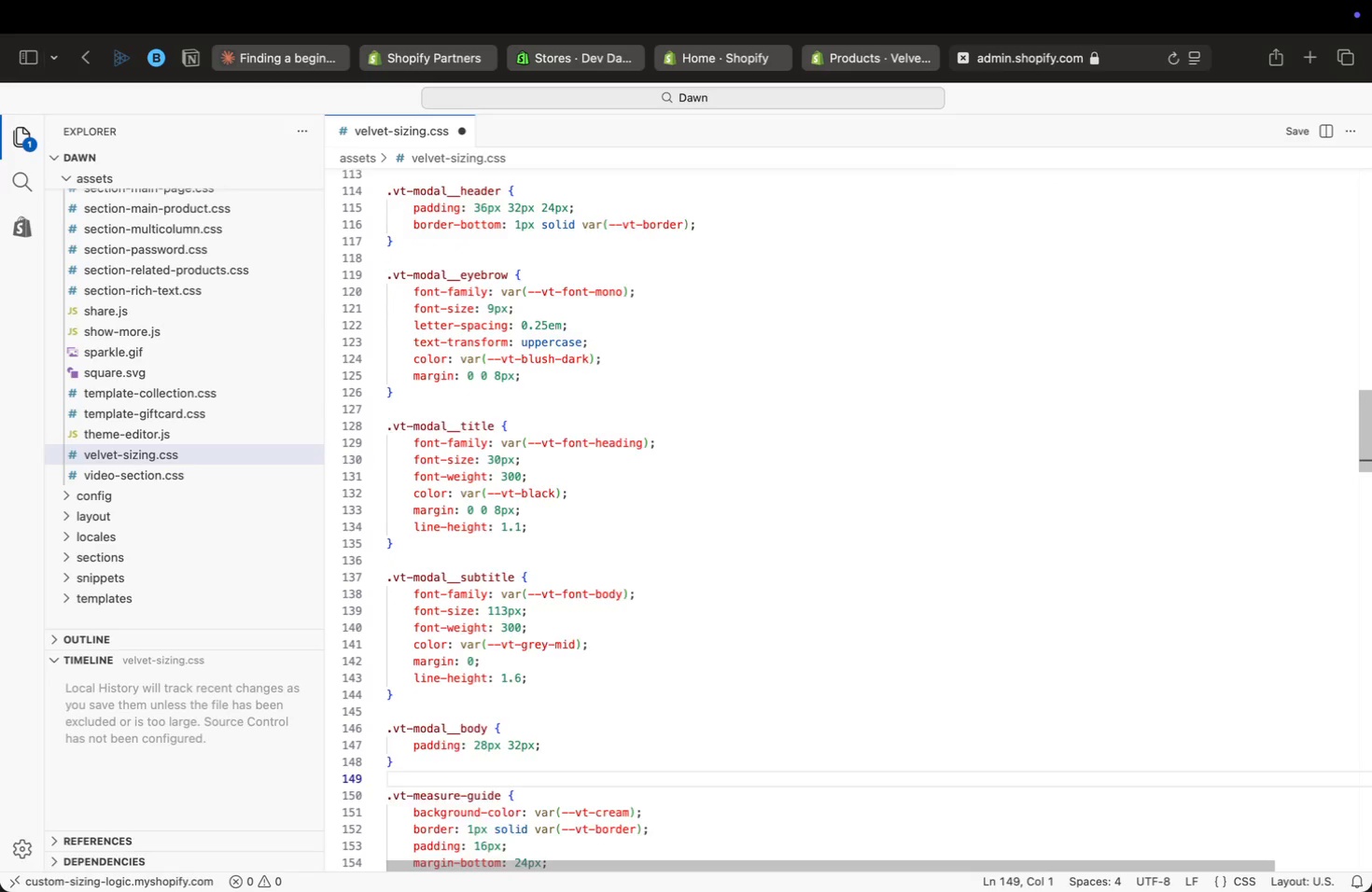 
key(ArrowDown)
 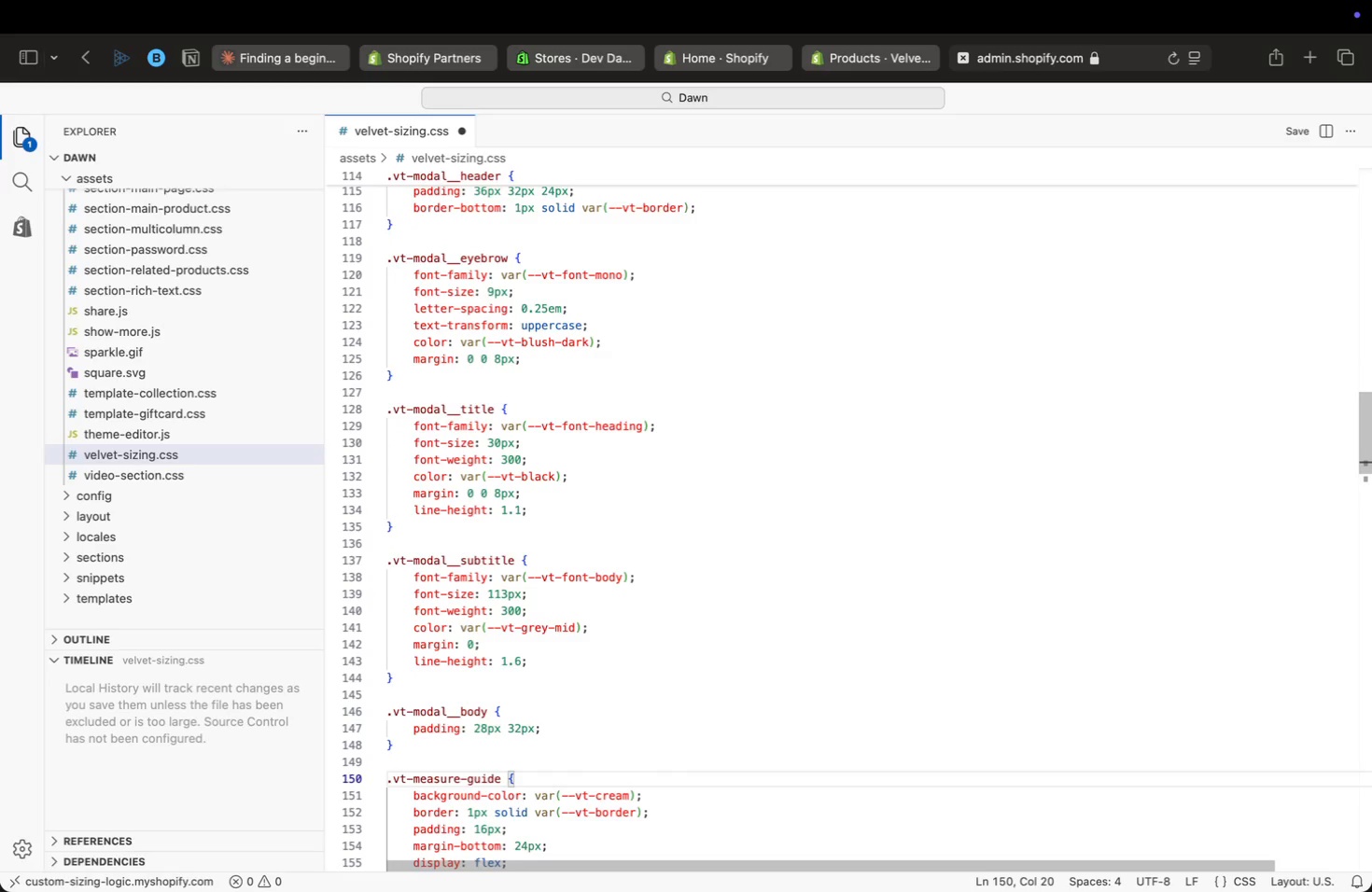 
key(ArrowDown)
 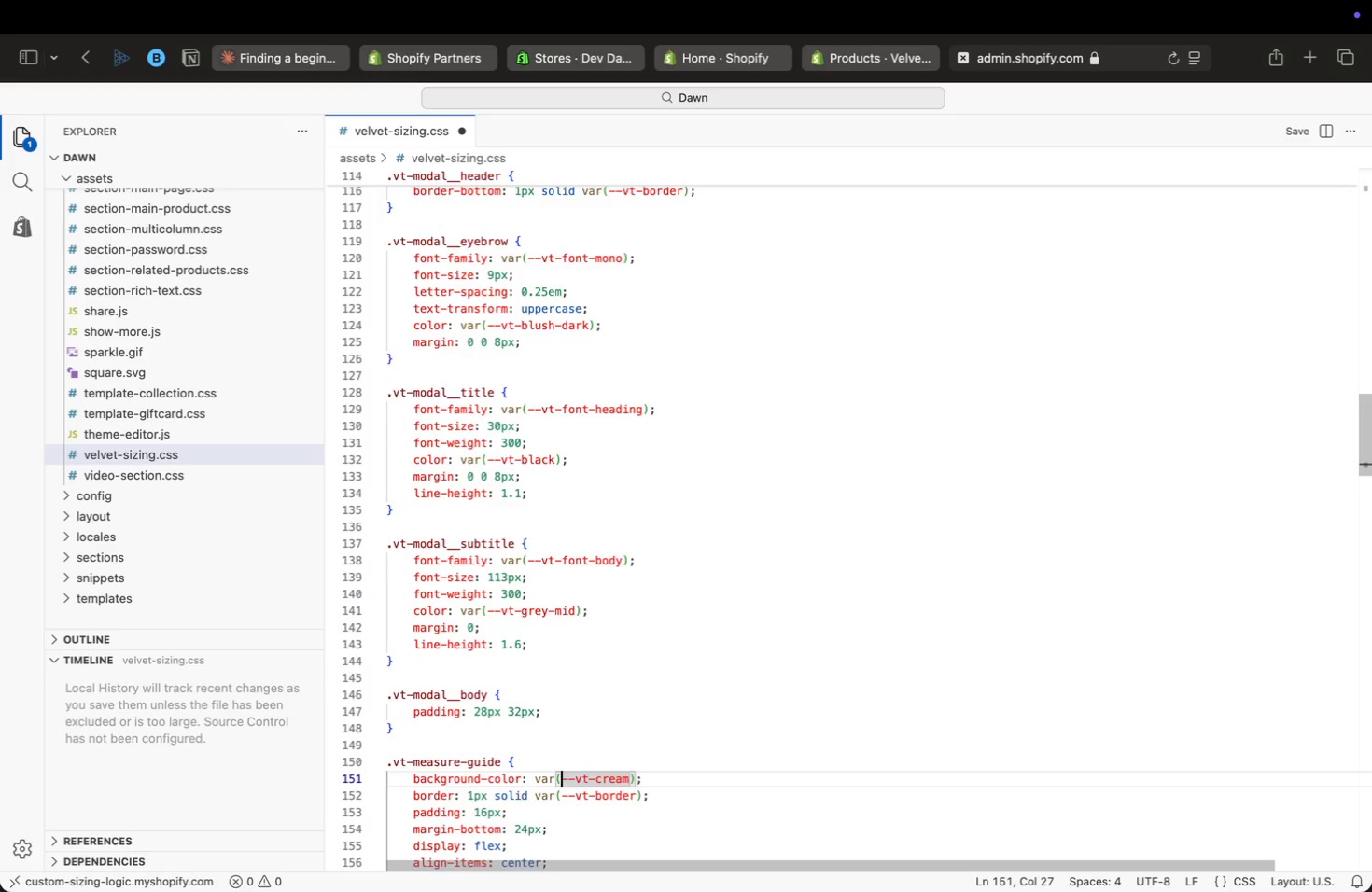 
key(ArrowDown)
 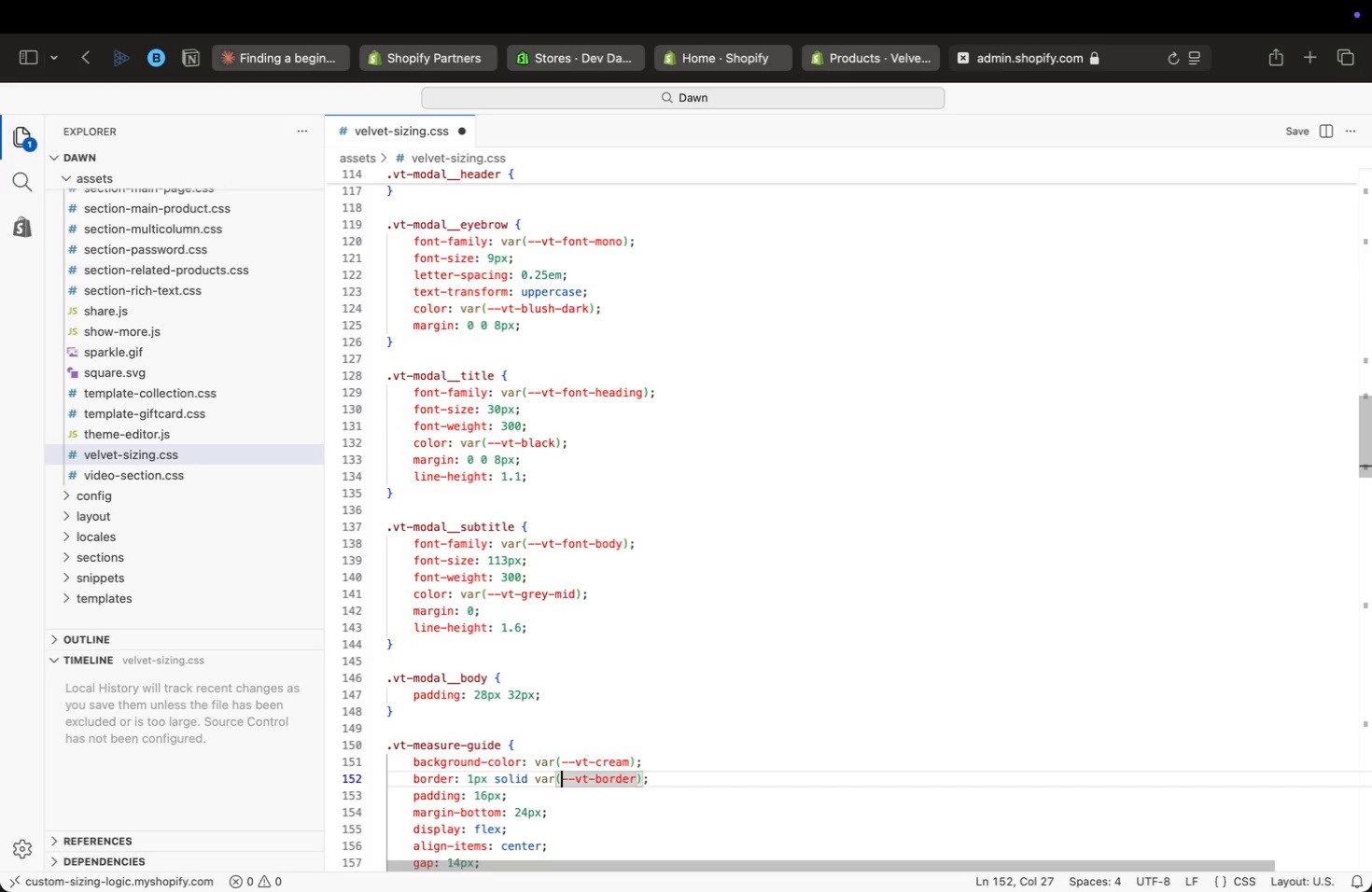 
key(ArrowDown)
 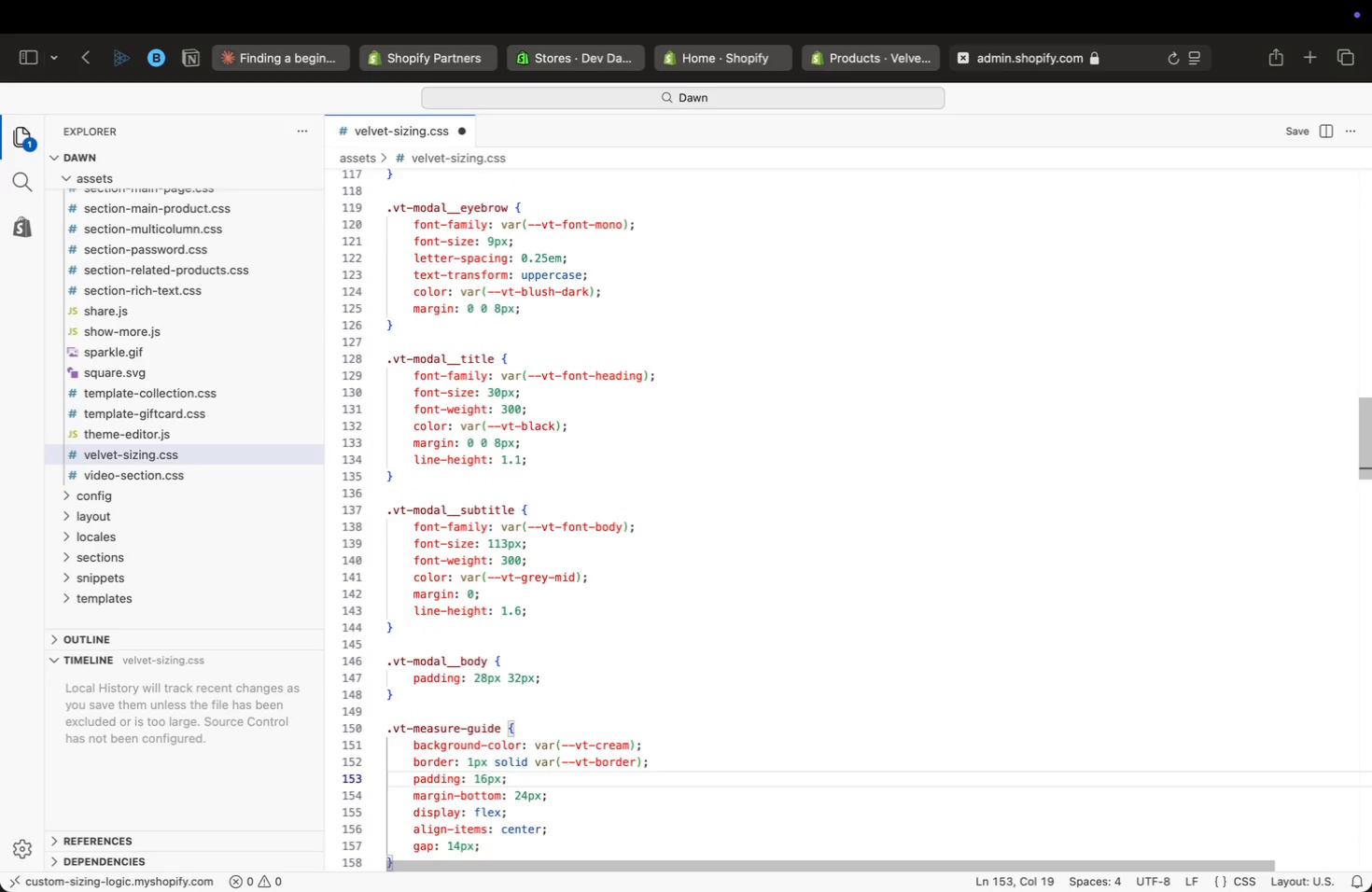 
key(ArrowDown)
 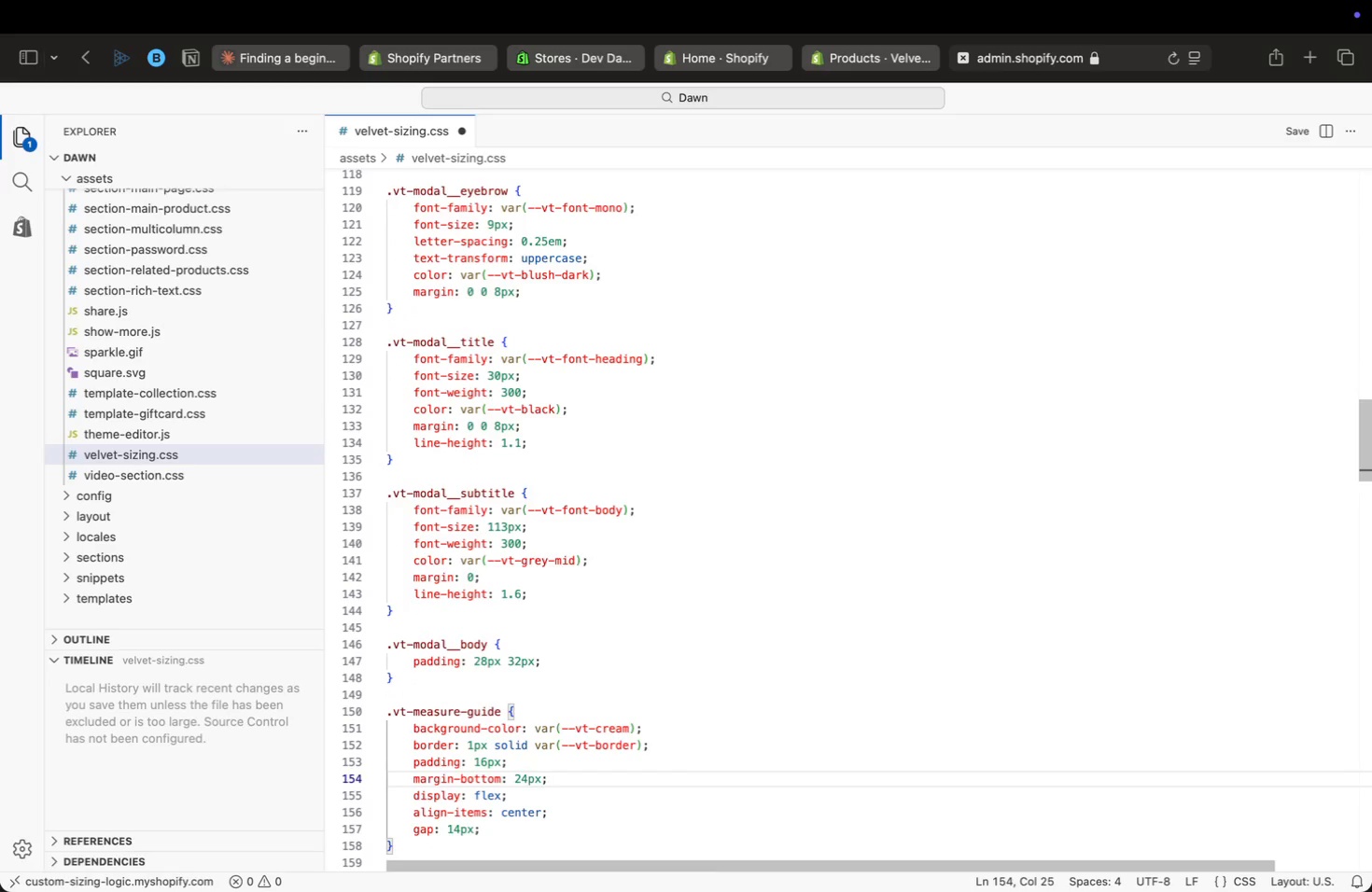 
key(ArrowDown)
 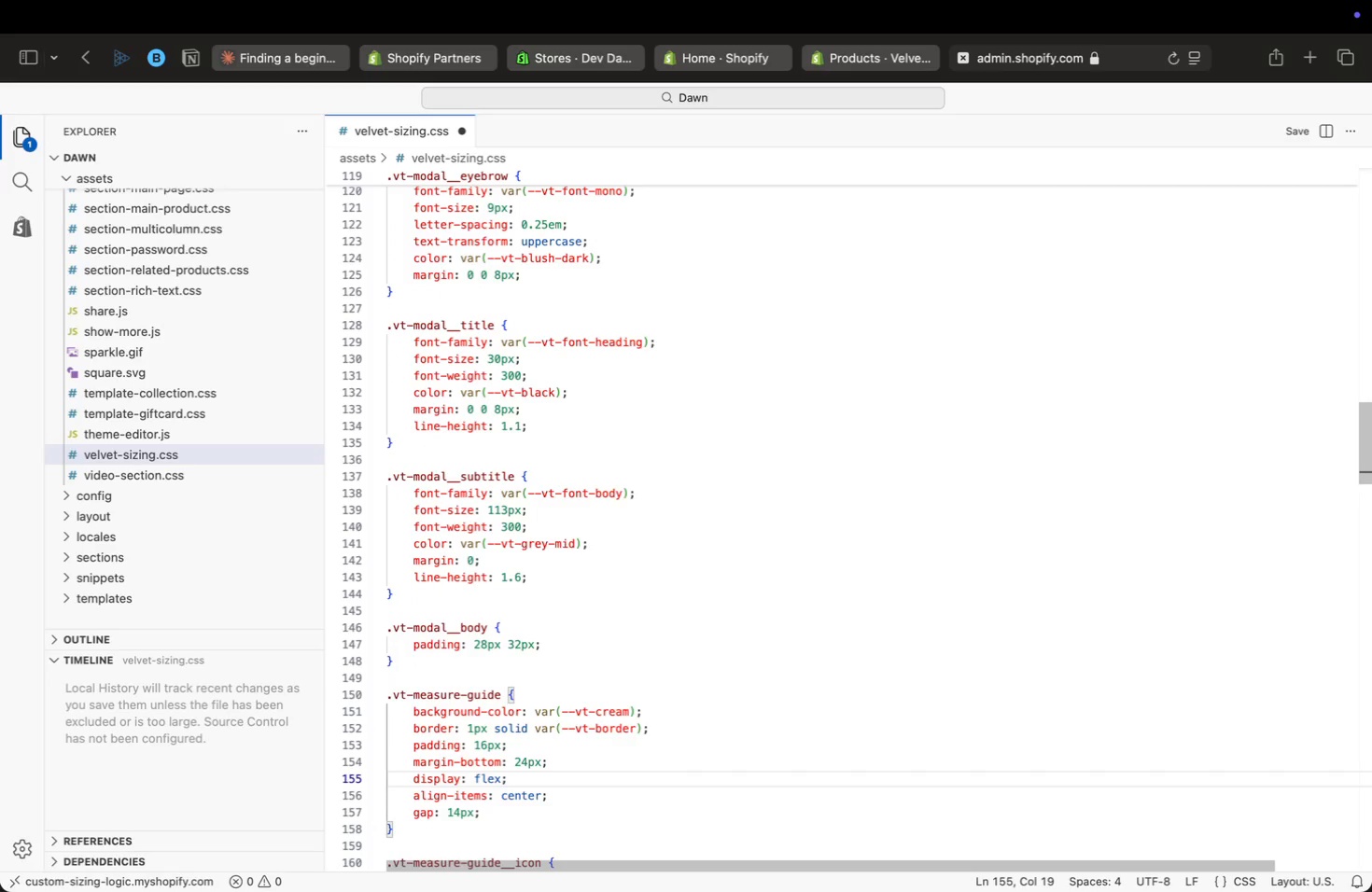 
key(ArrowDown)
 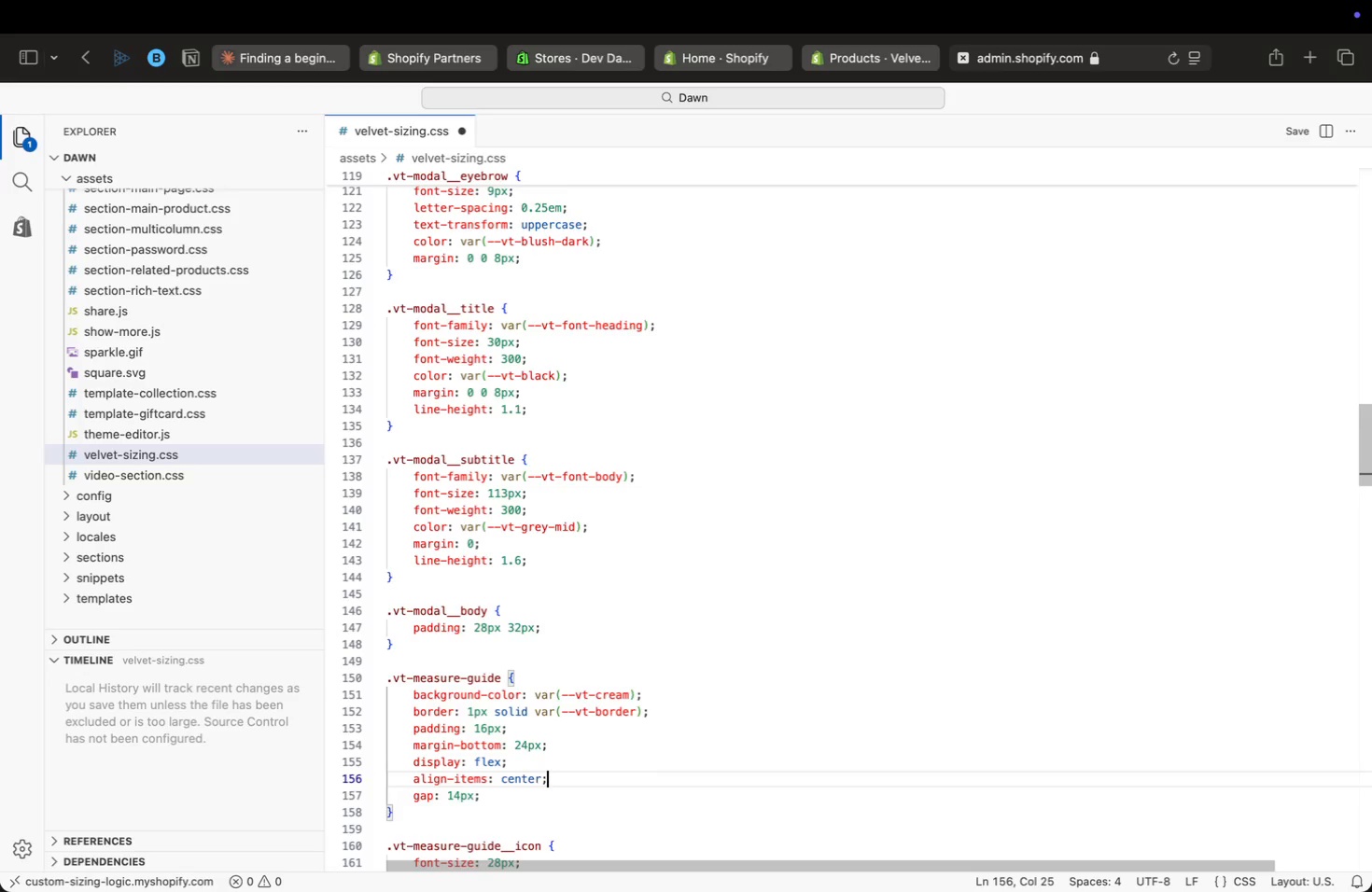 
key(ArrowDown)
 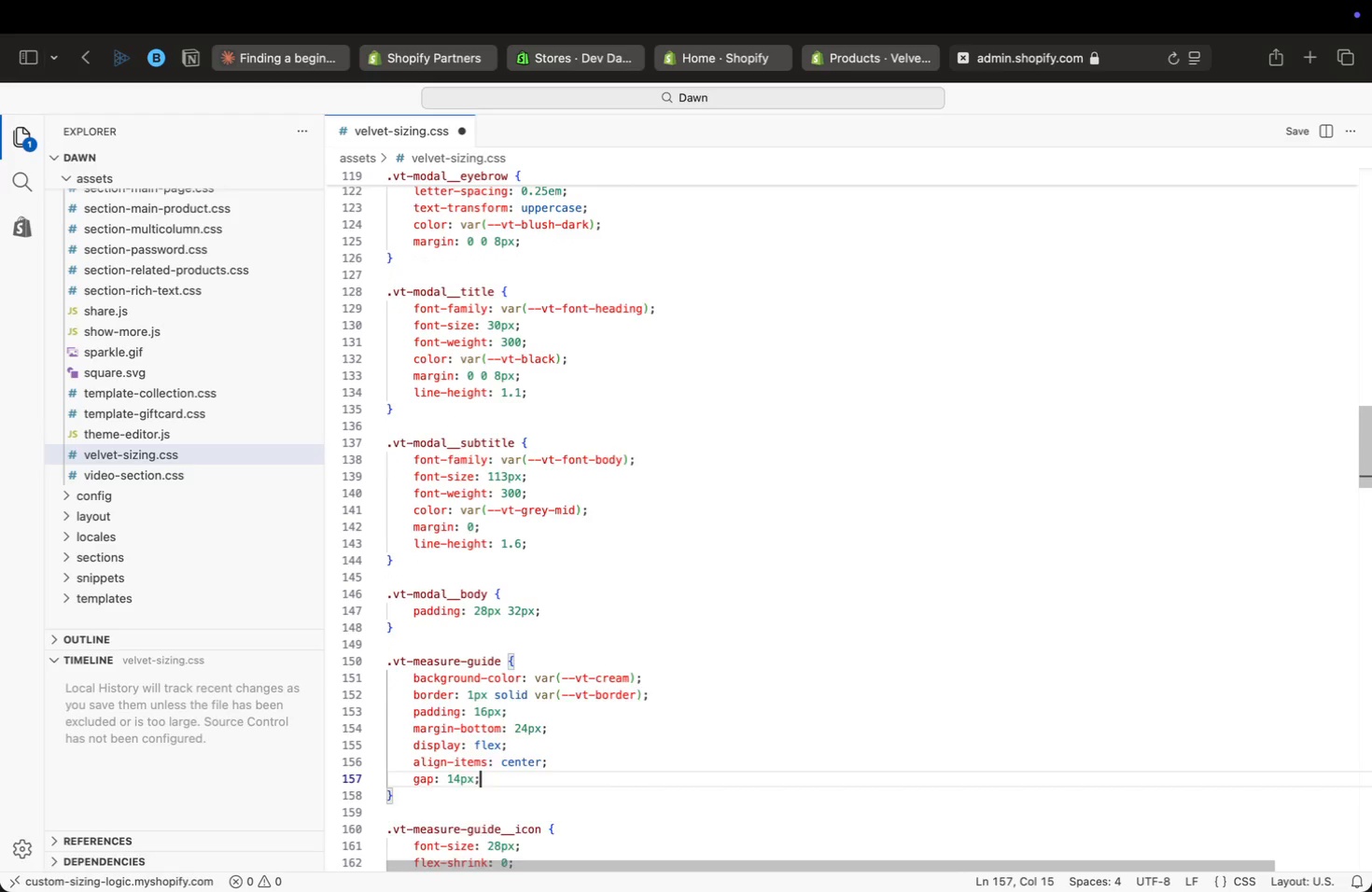 
key(ArrowDown)
 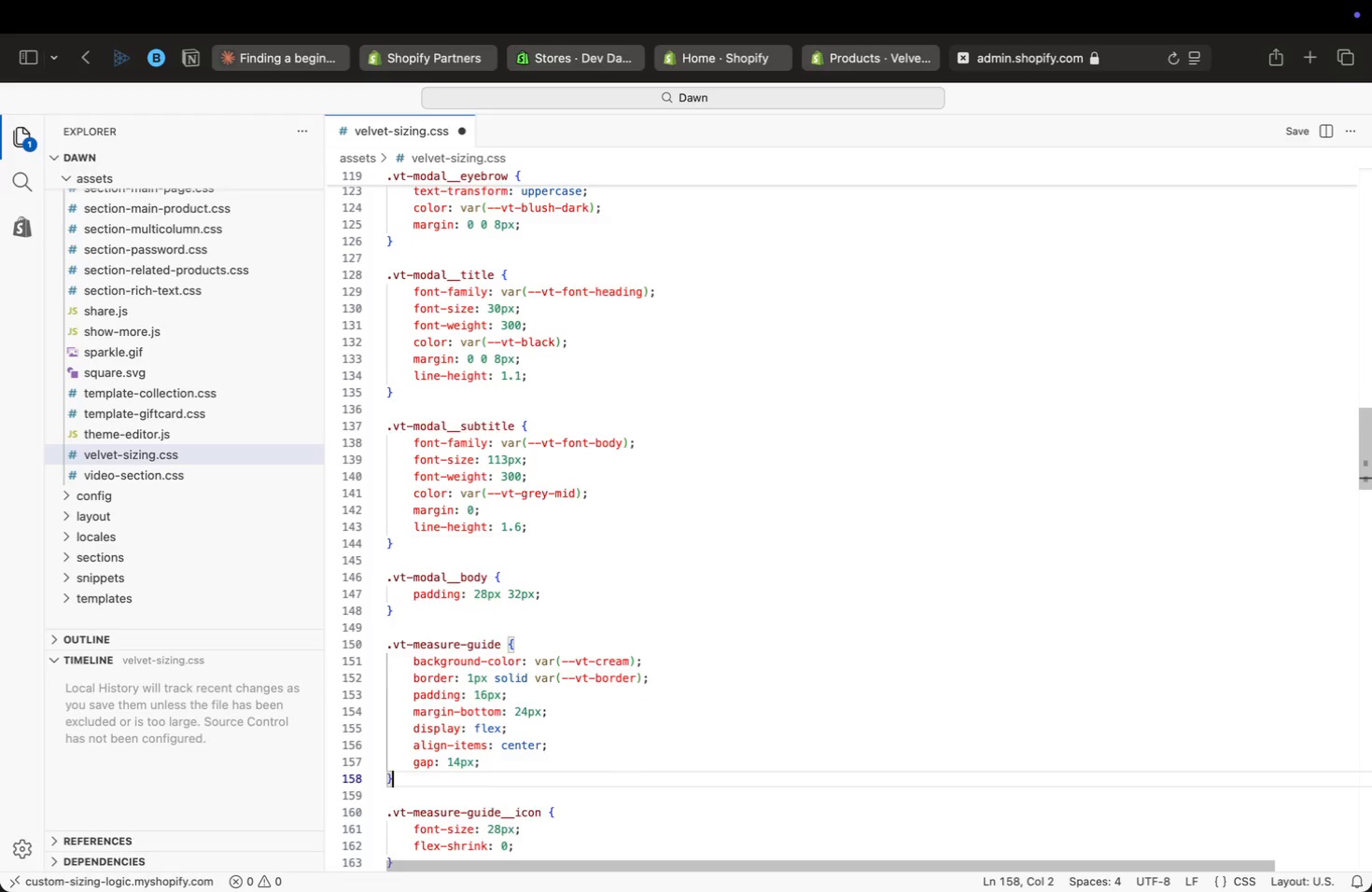 
key(ArrowDown)
 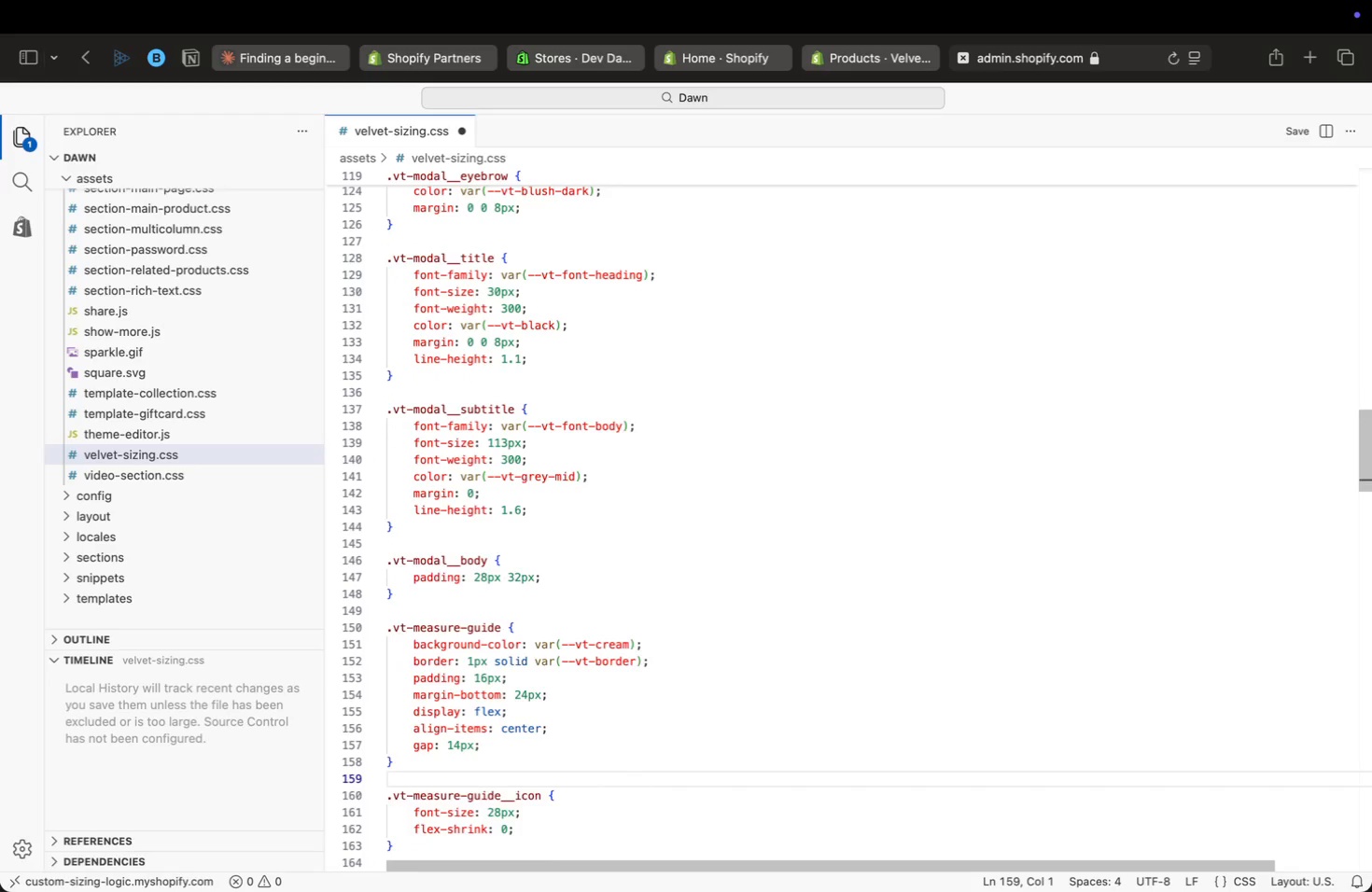 
key(ArrowDown)
 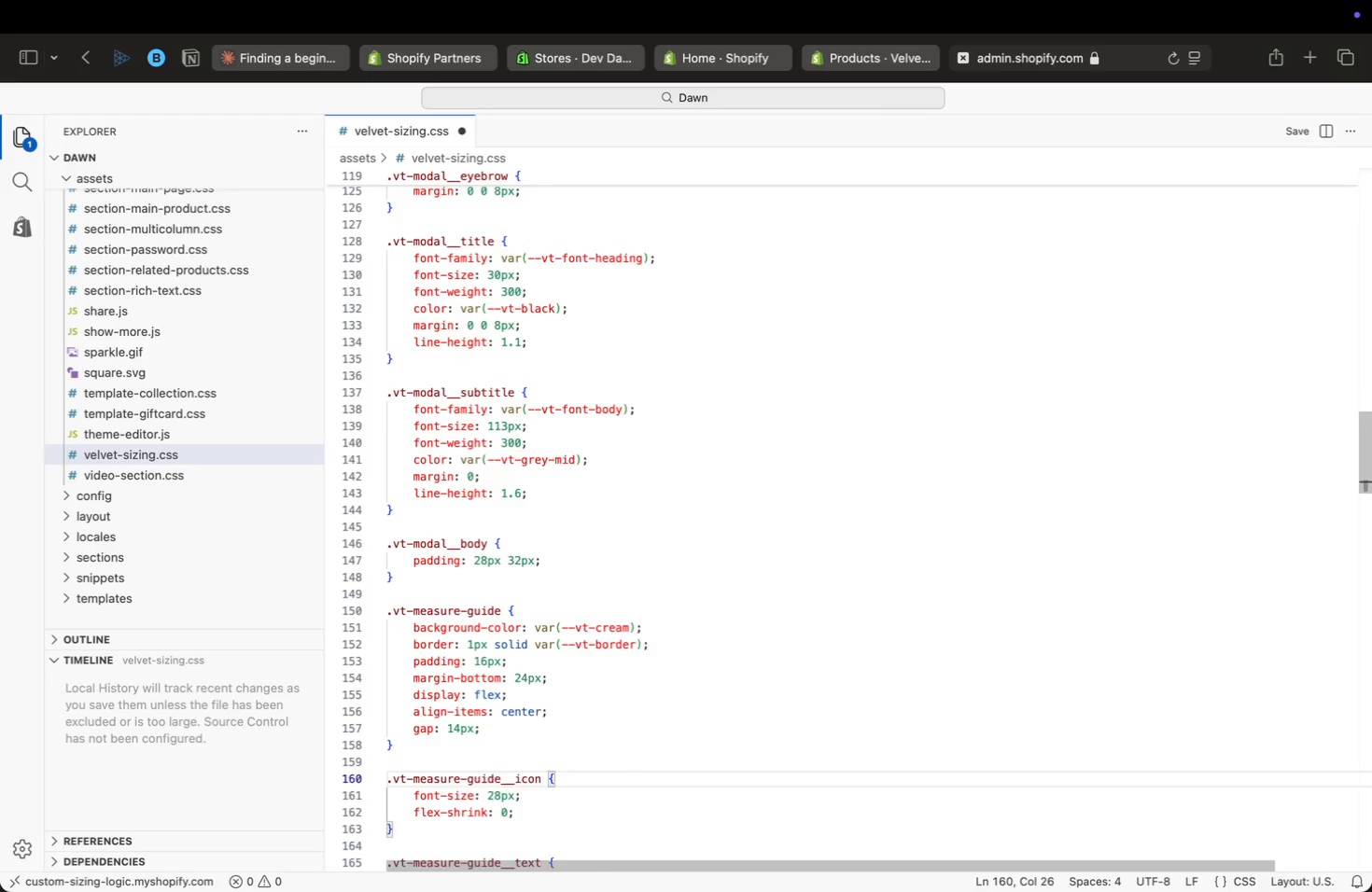 
key(ArrowDown)
 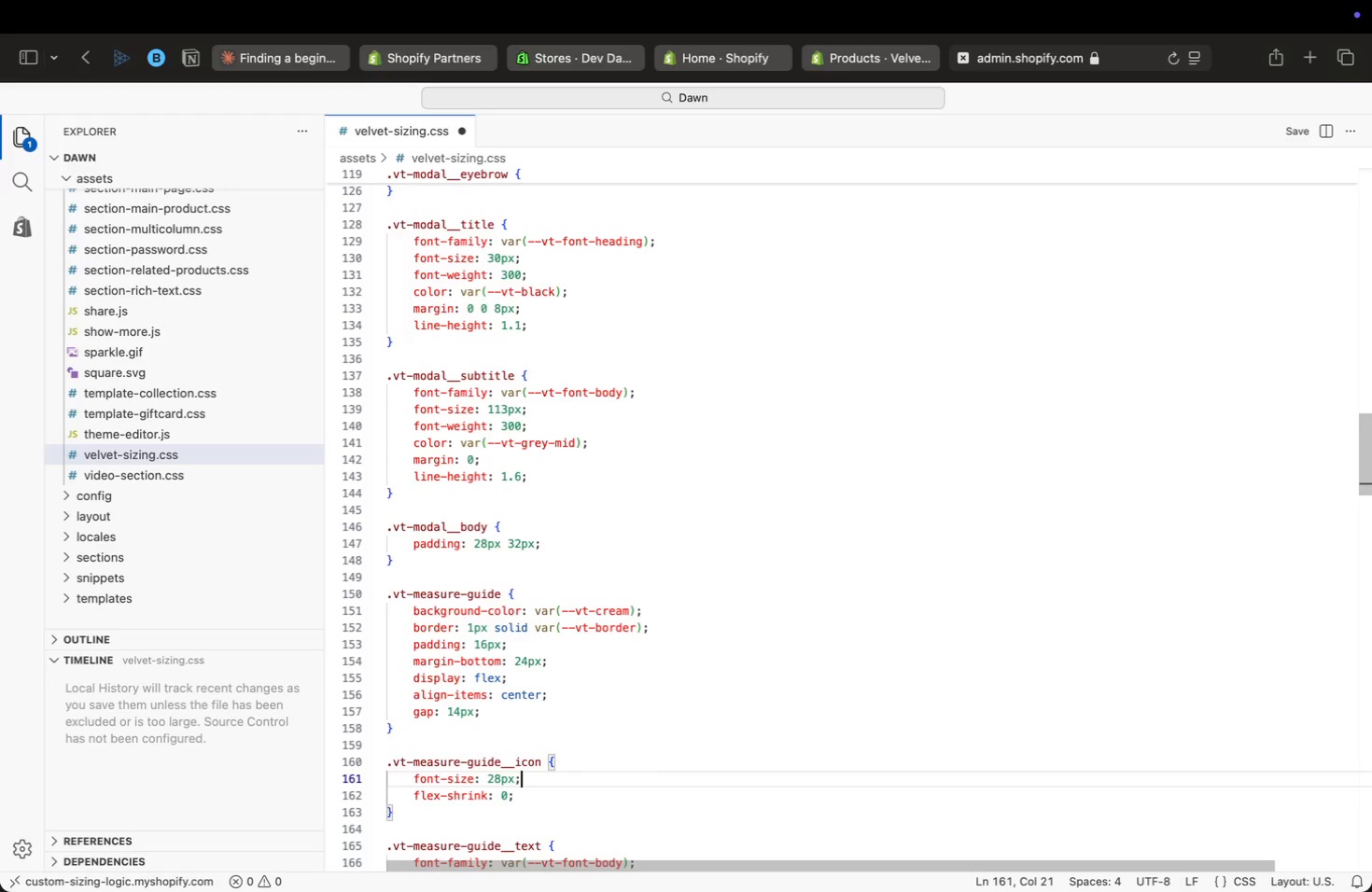 
key(ArrowDown)
 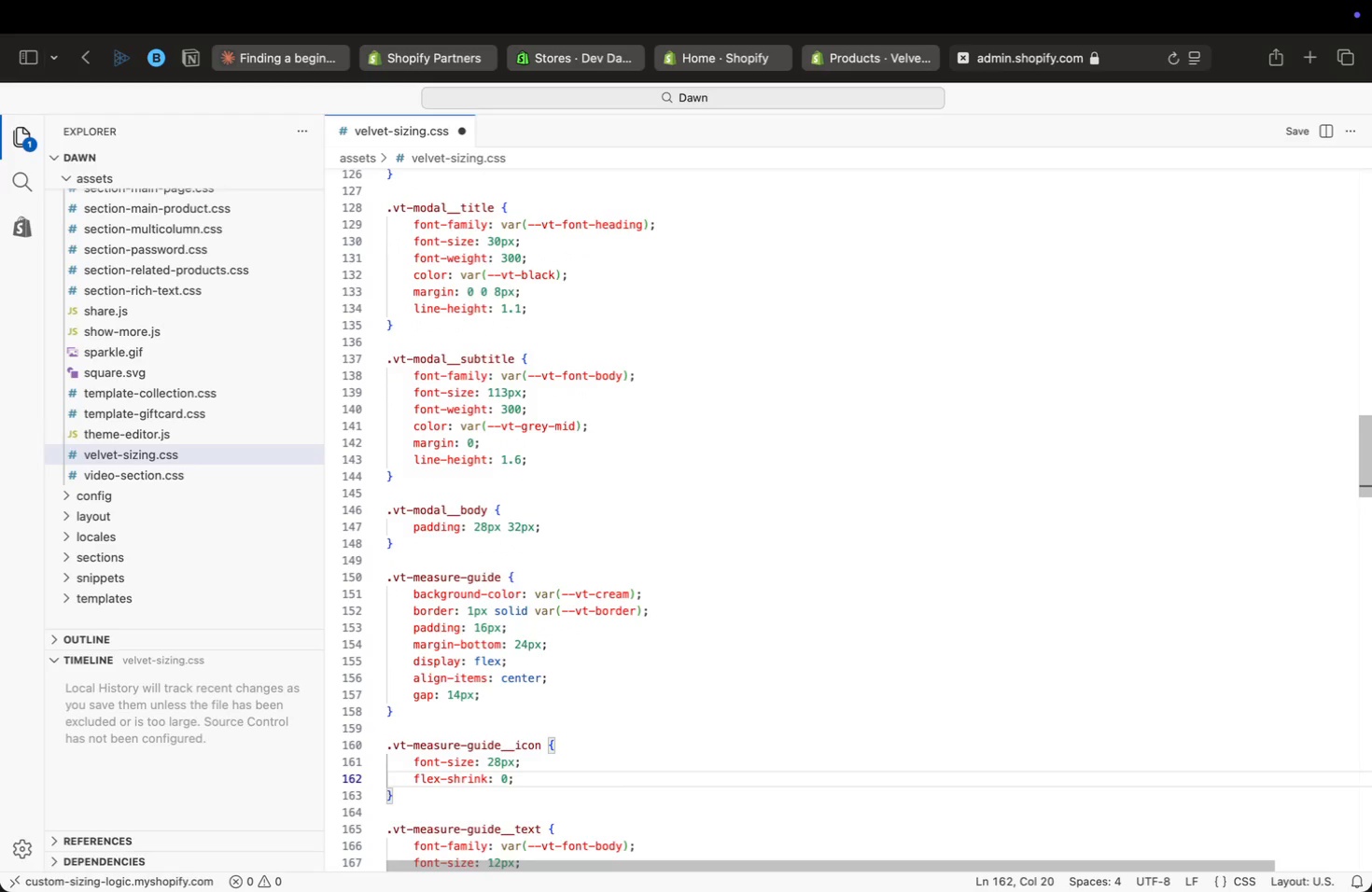 
key(ArrowDown)
 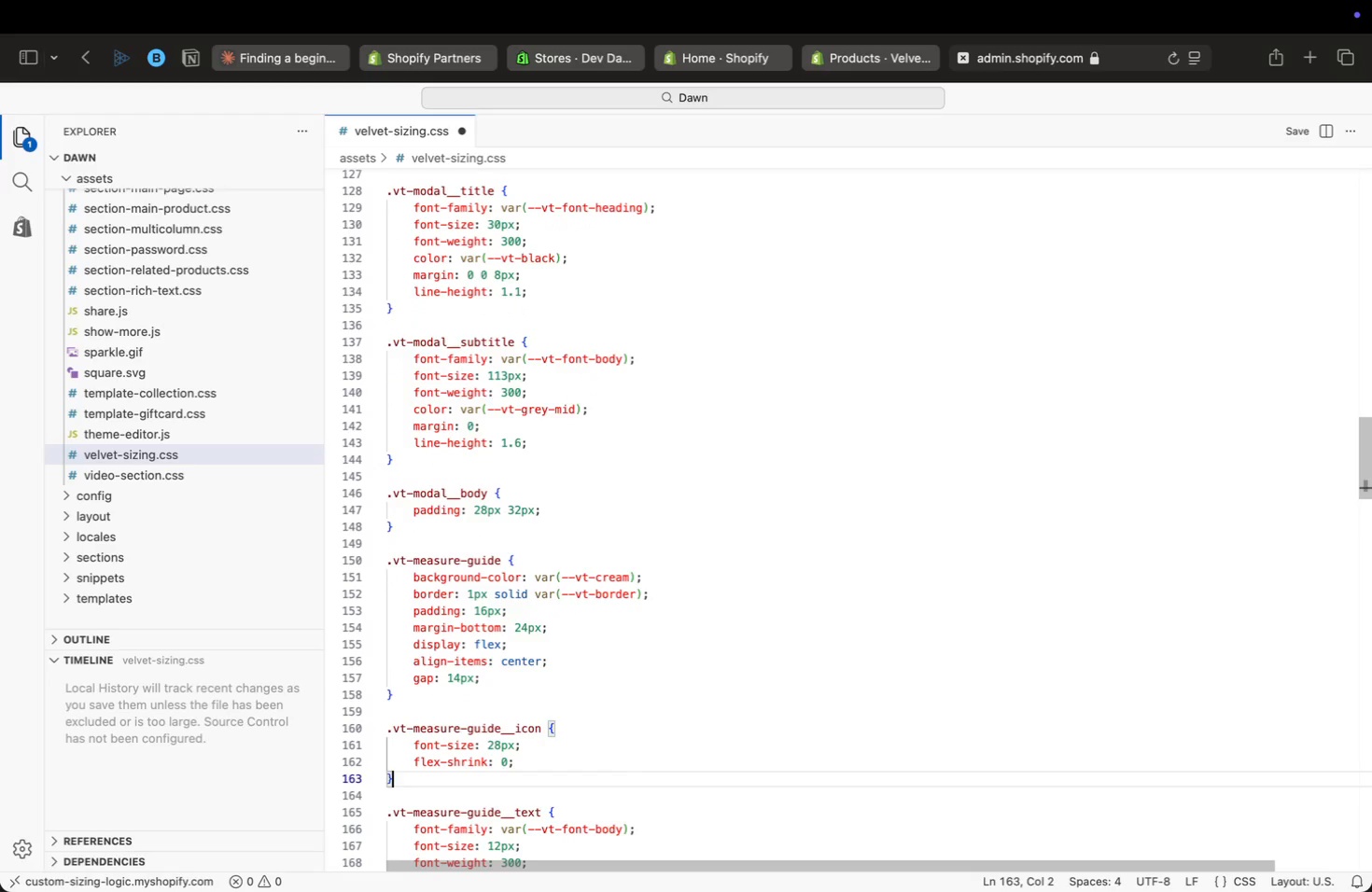 
key(ArrowDown)
 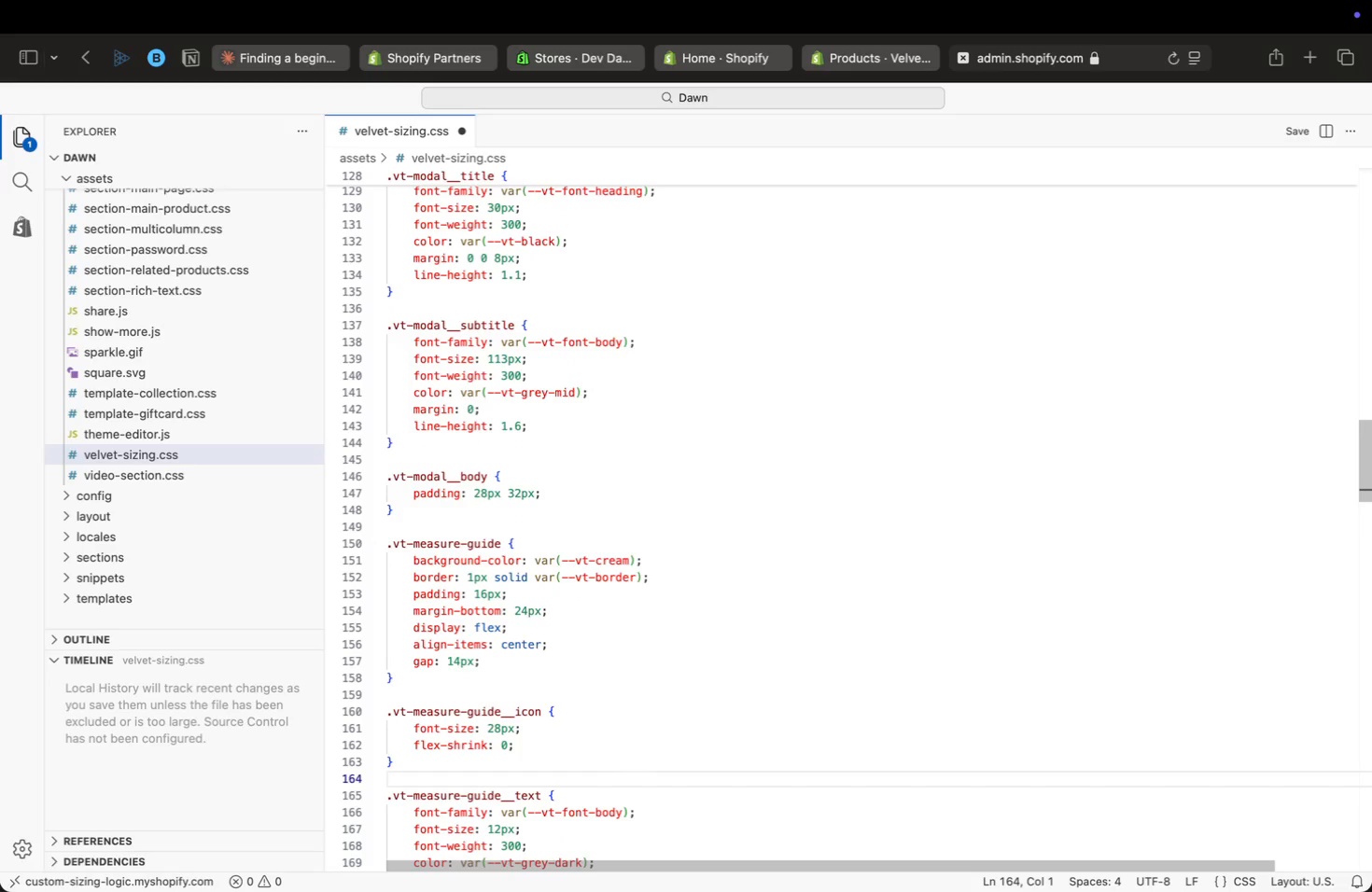 
key(ArrowDown)
 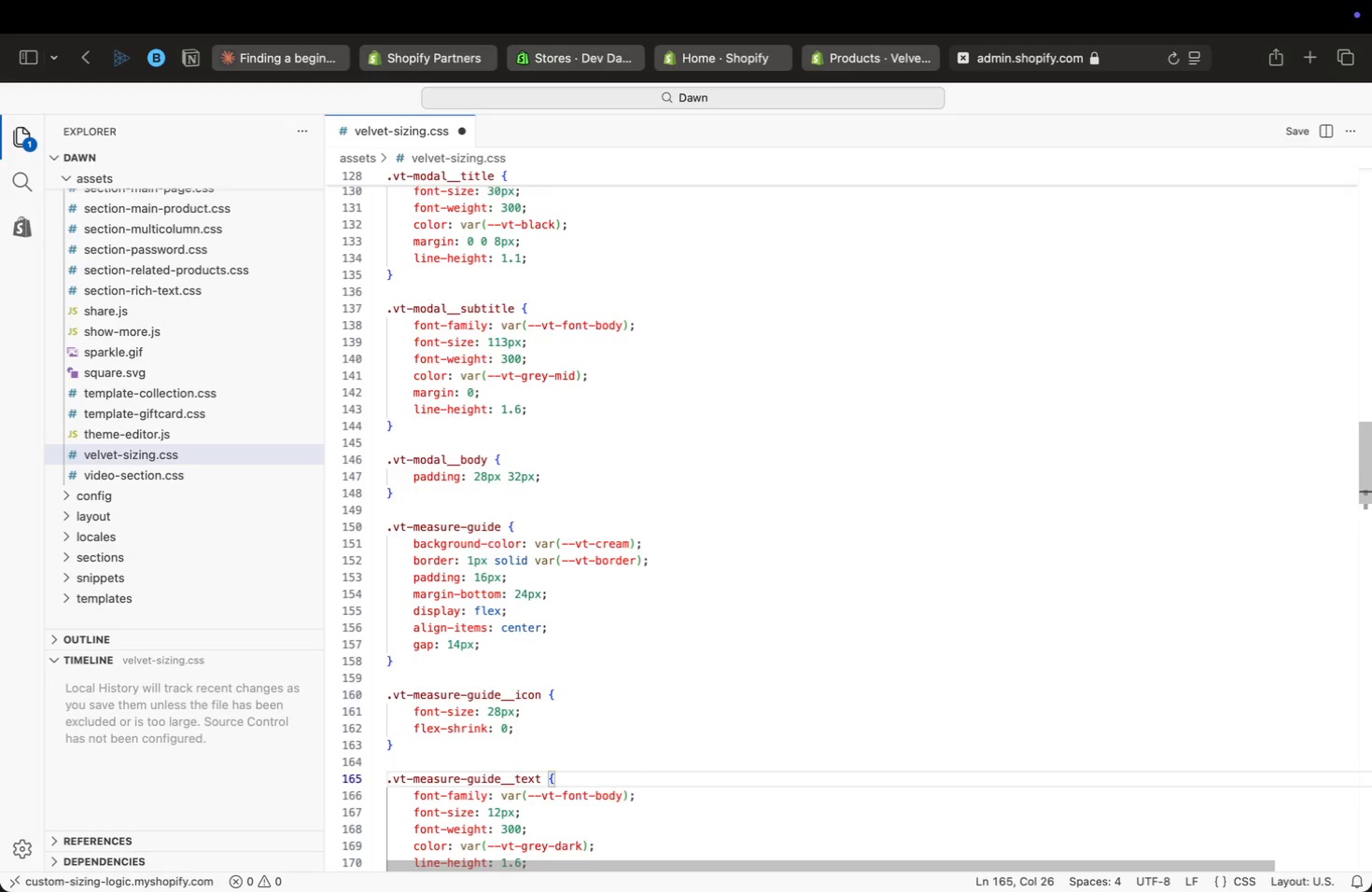 
key(ArrowDown)
 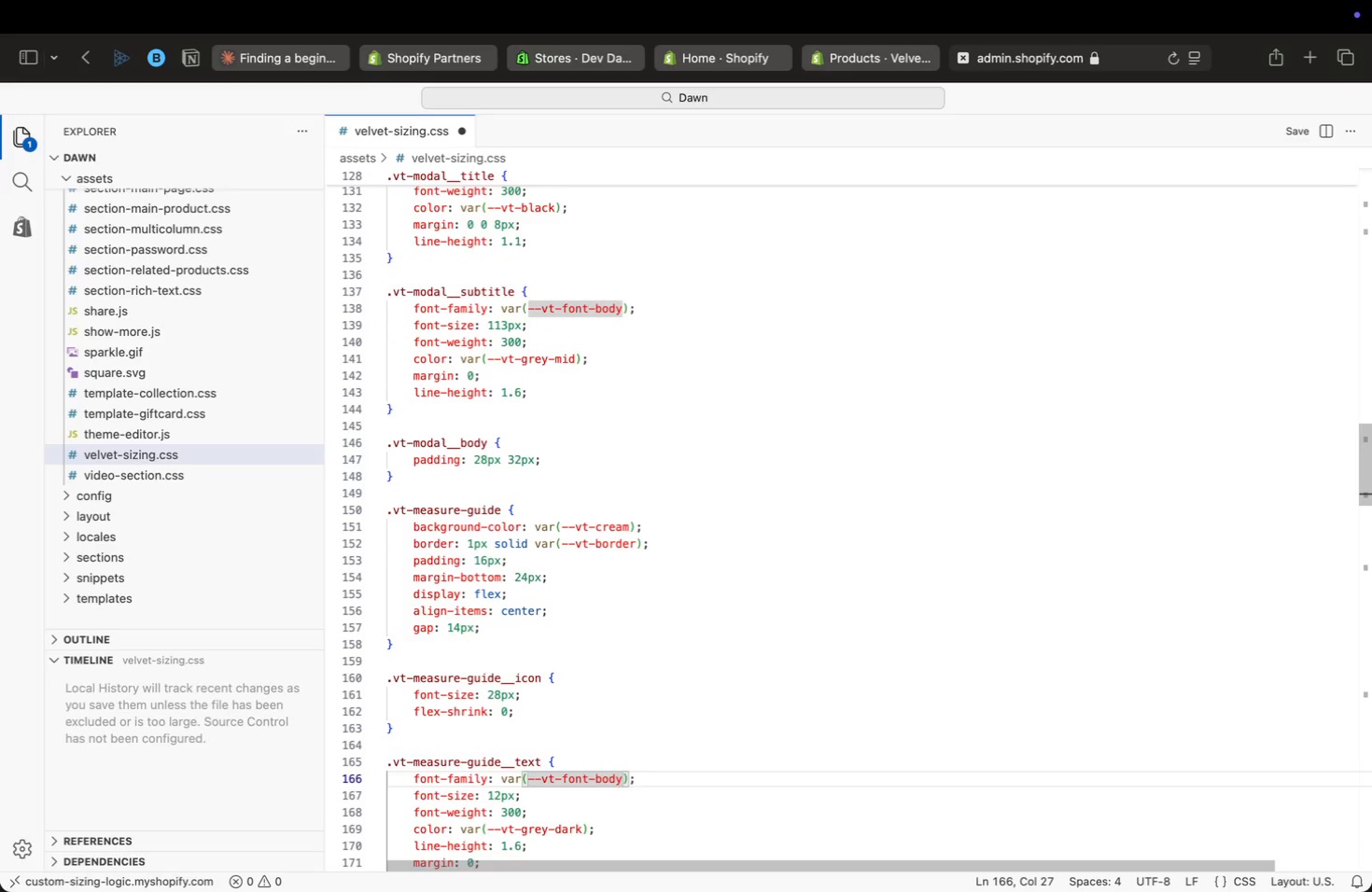 
key(ArrowDown)
 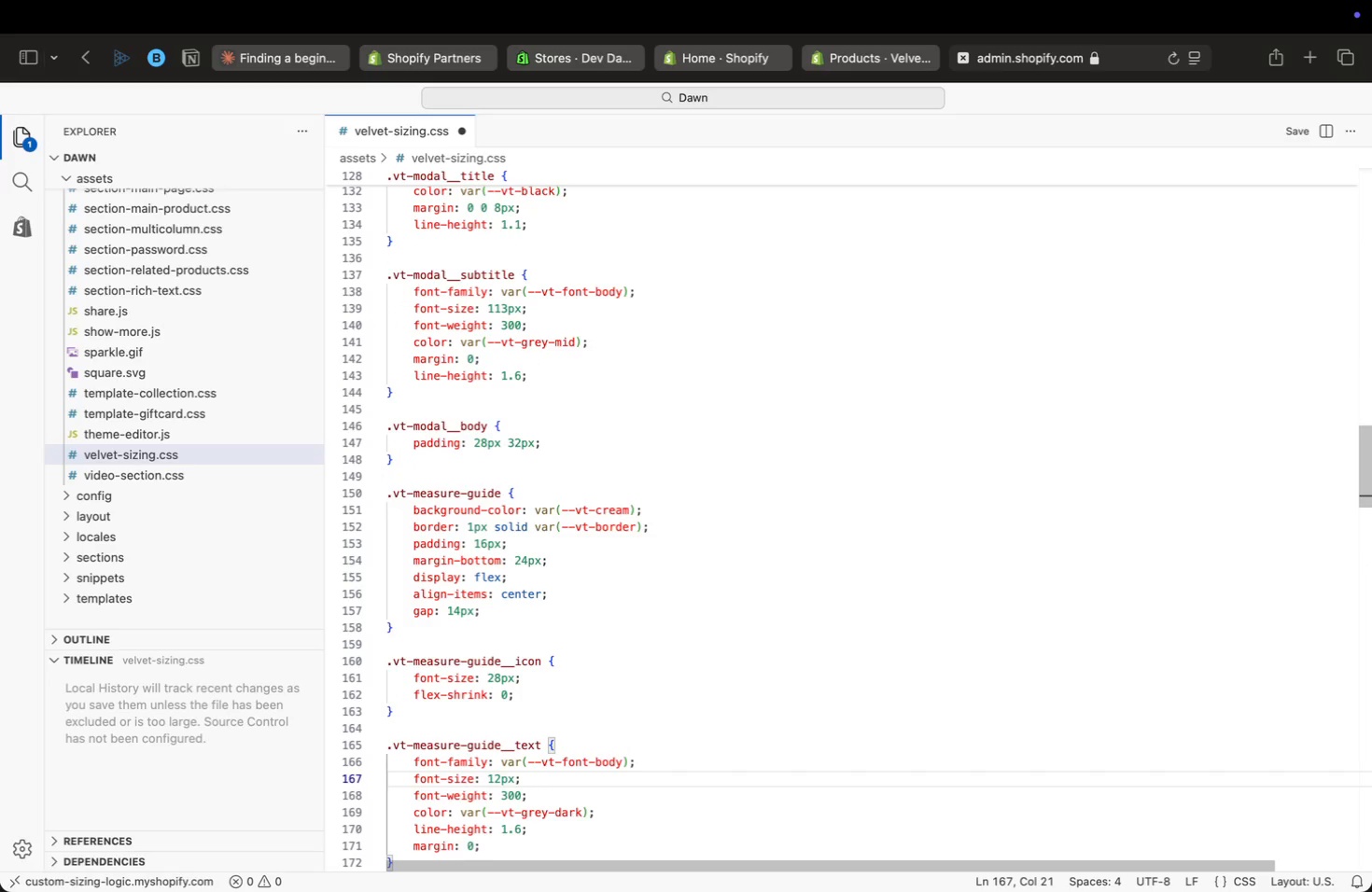 
key(ArrowDown)
 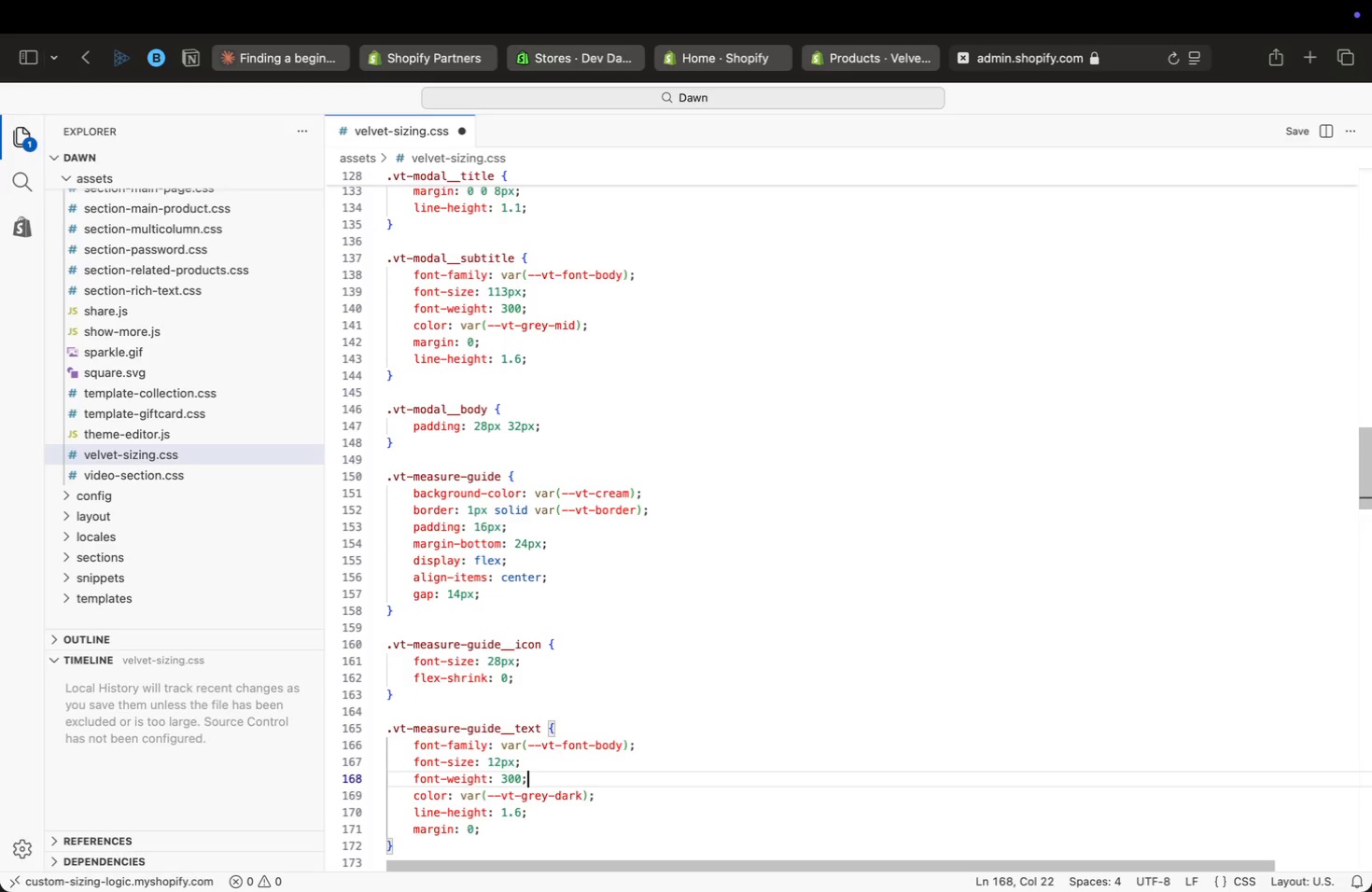 
key(ArrowDown)
 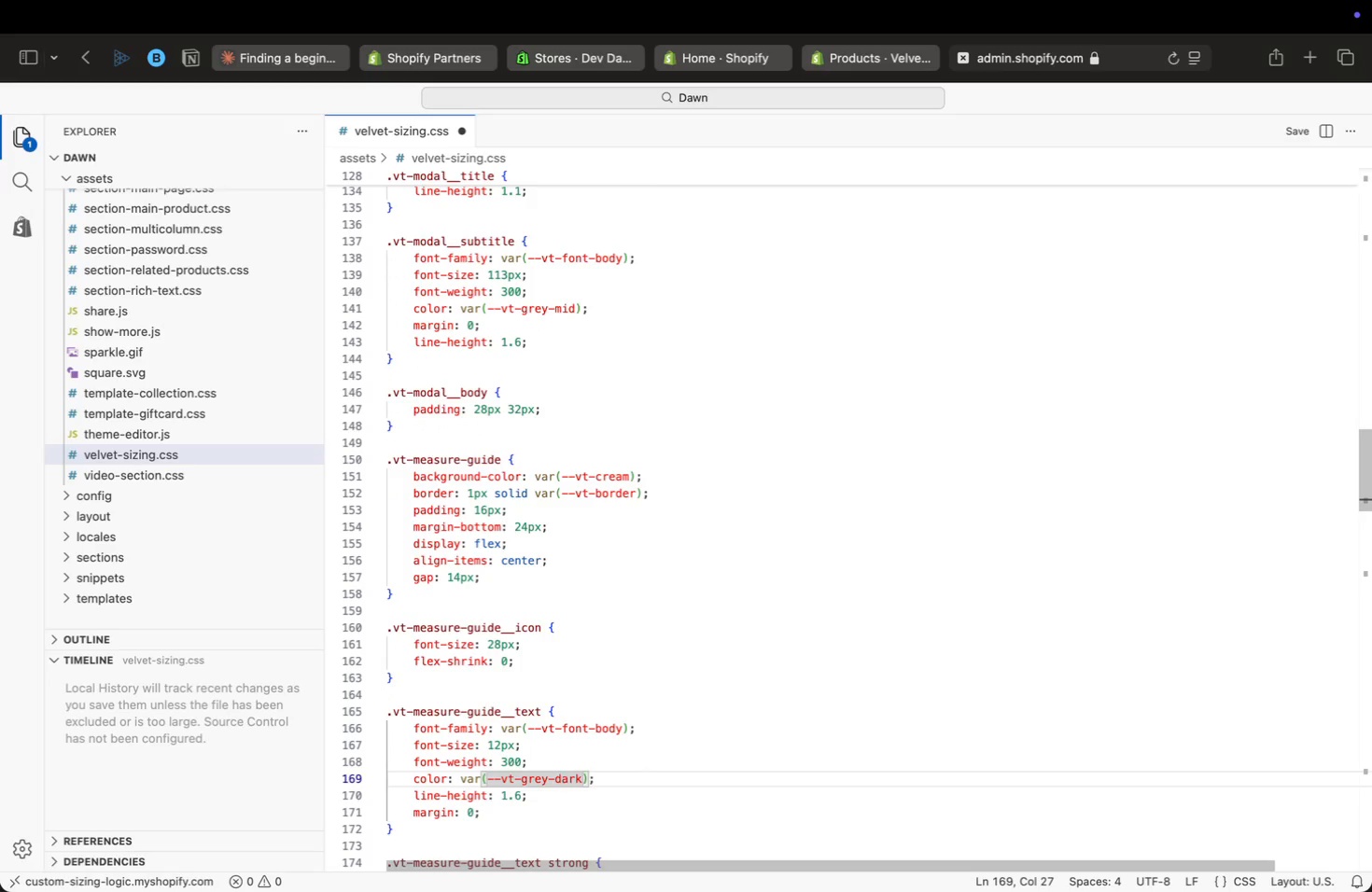 
key(ArrowDown)
 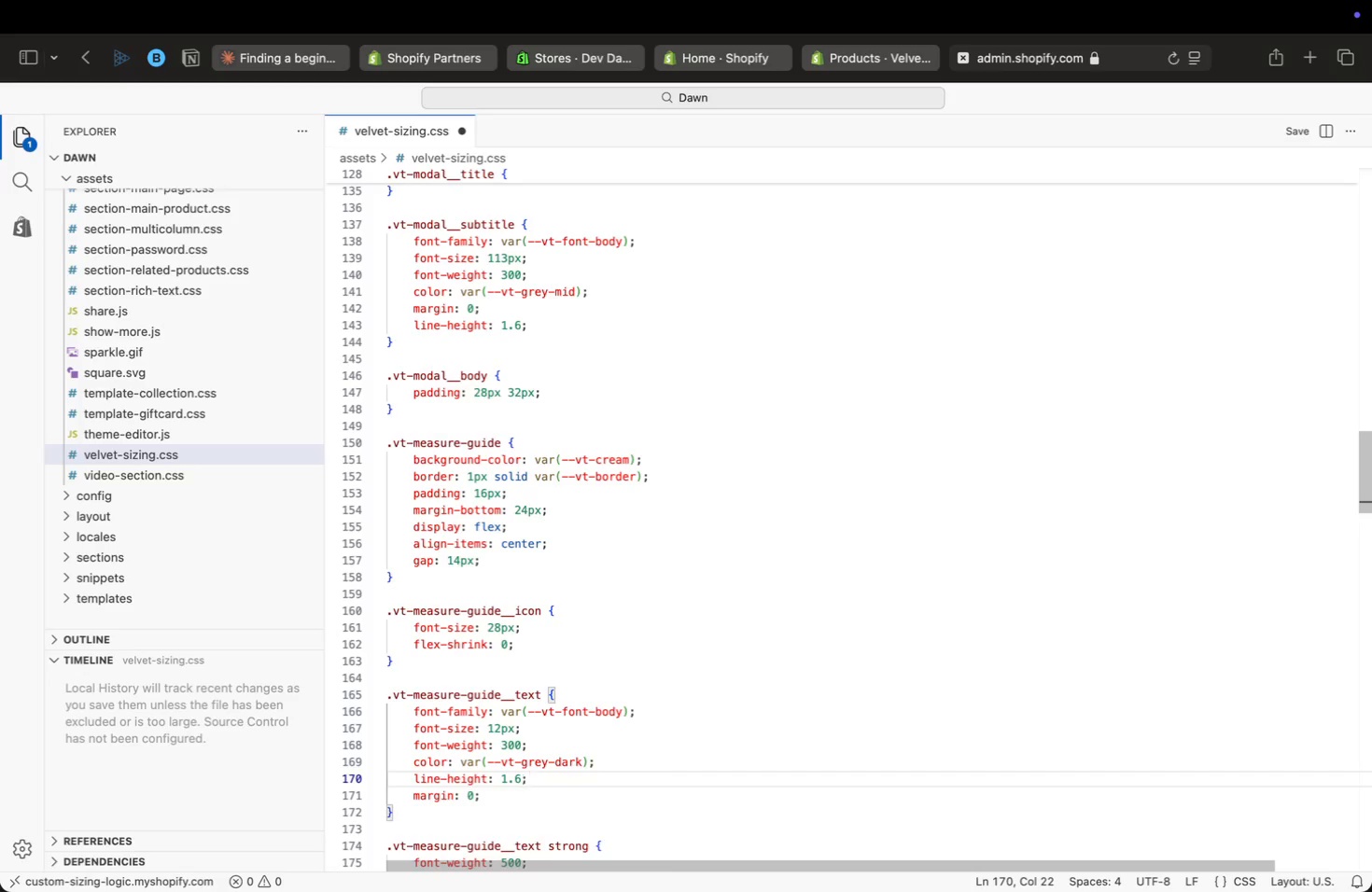 
key(ArrowDown)
 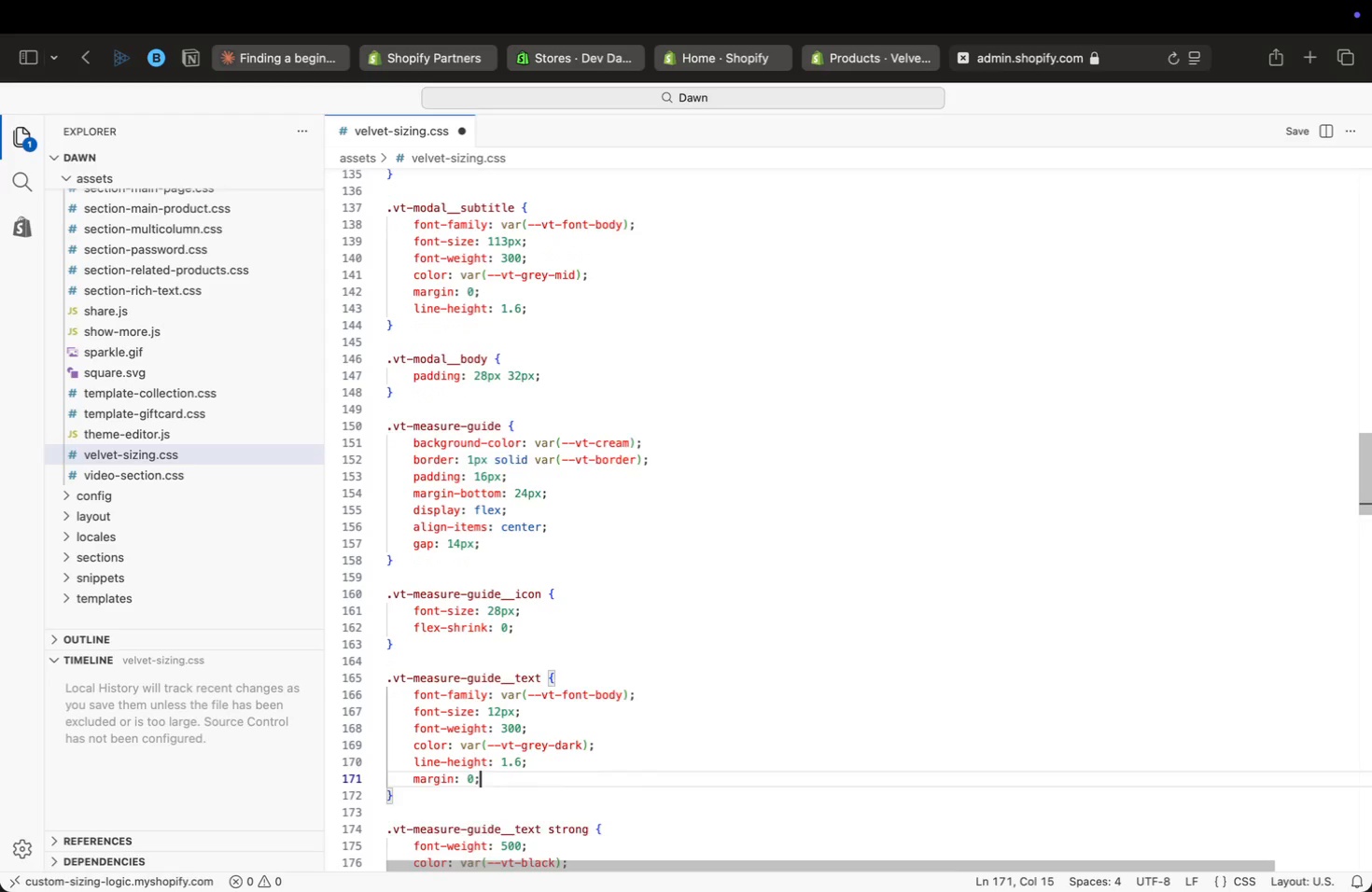 
key(ArrowDown)
 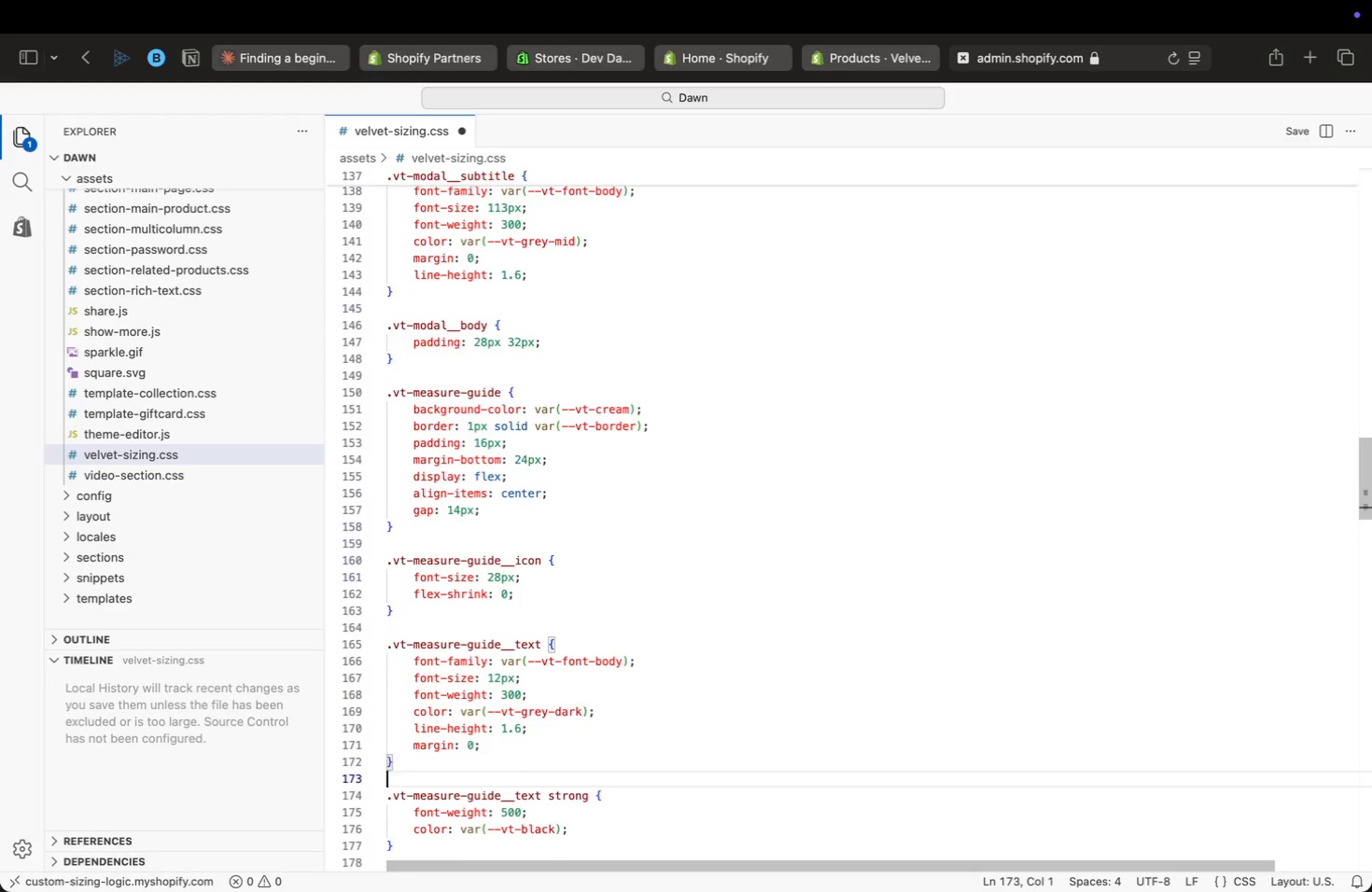 
key(ArrowDown)
 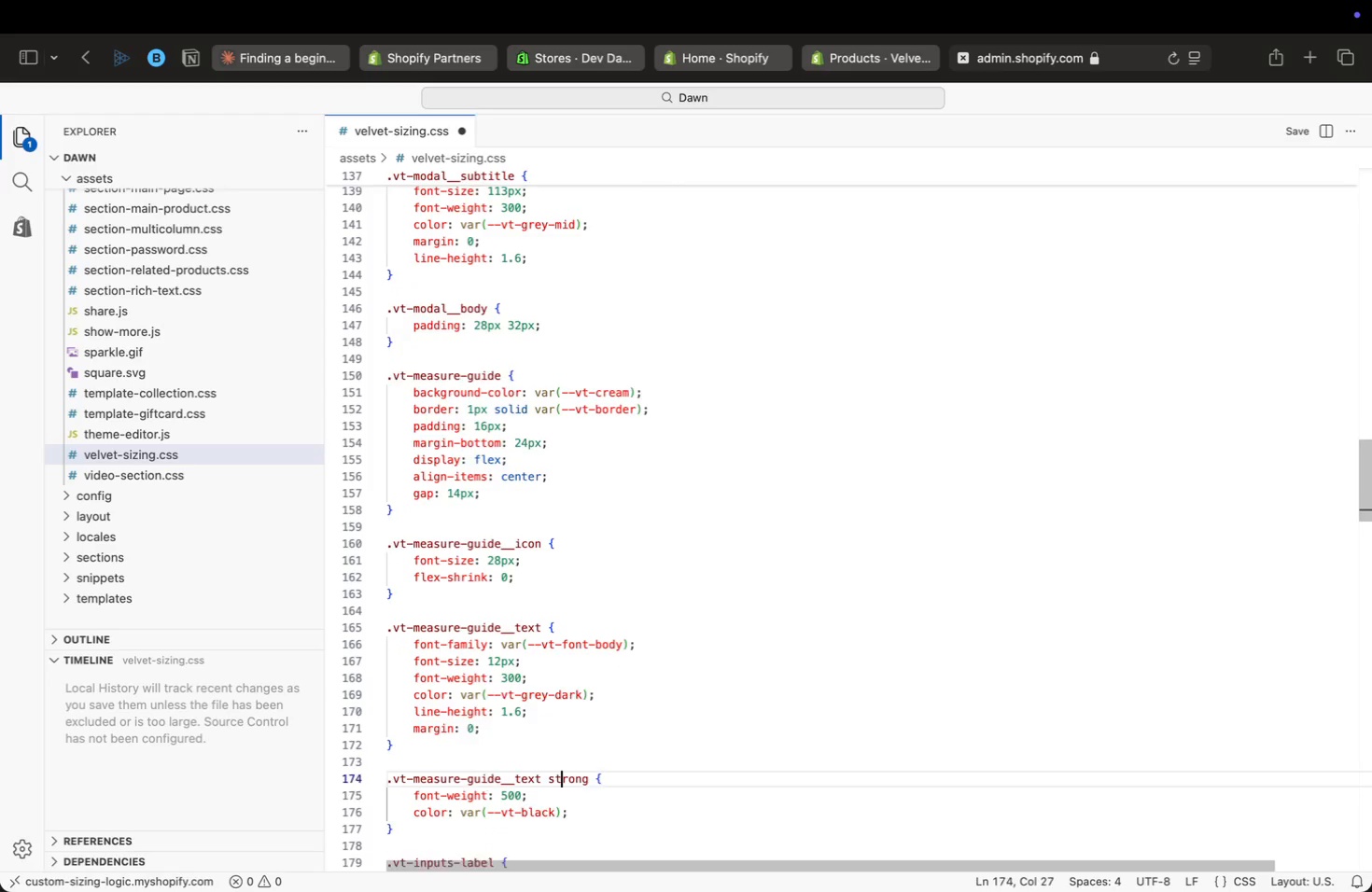 
key(ArrowDown)
 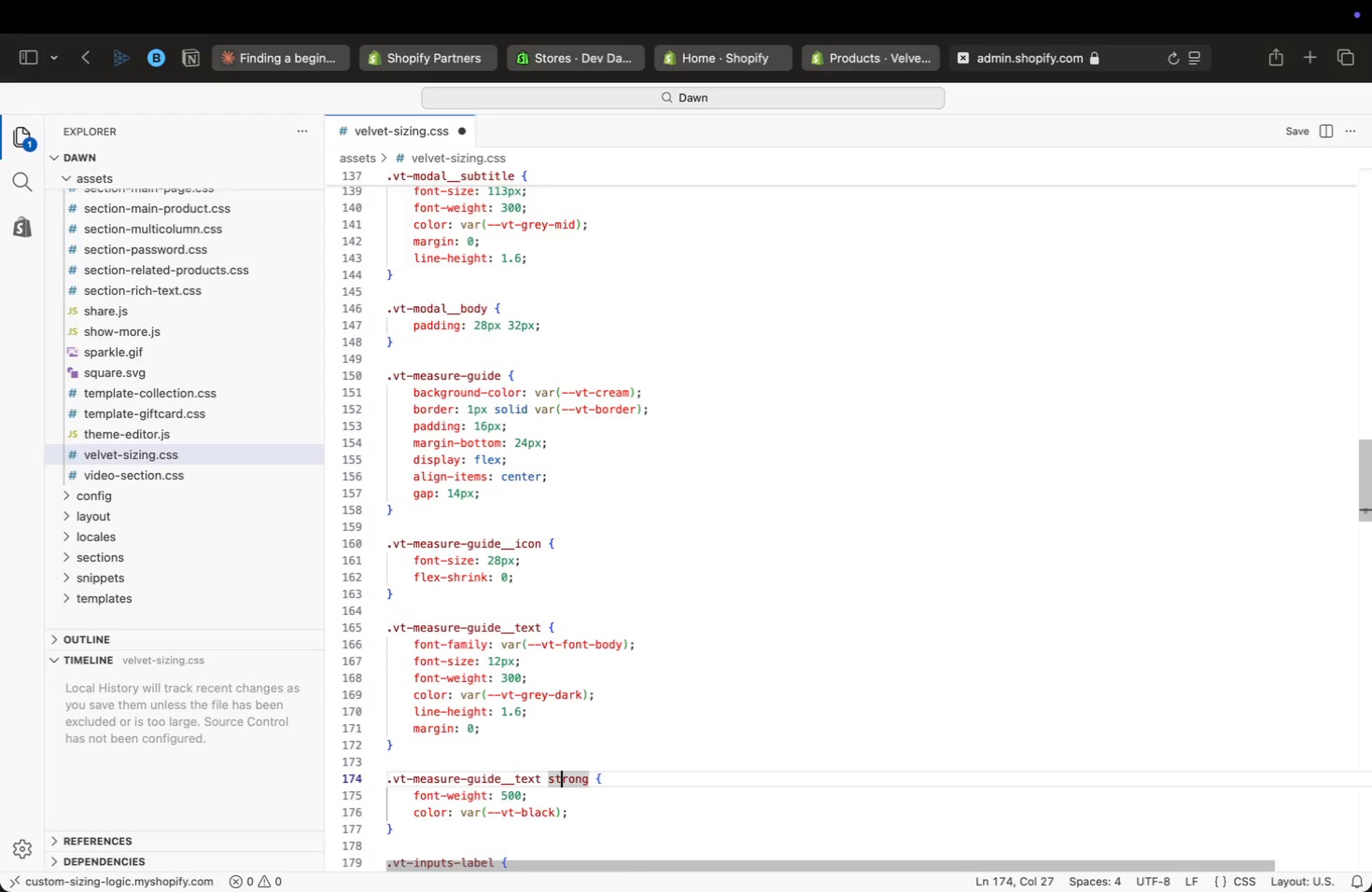 
key(ArrowDown)
 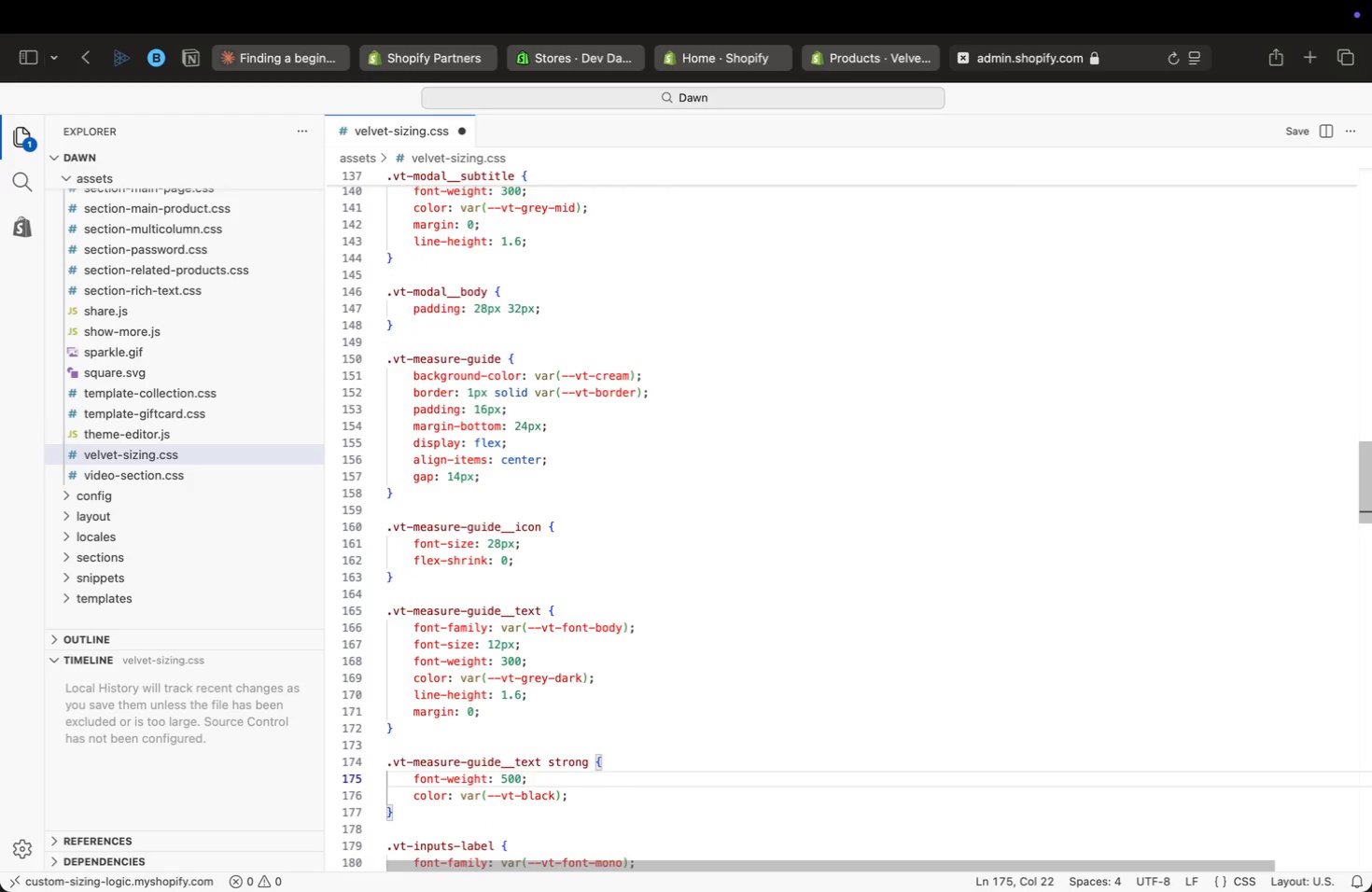 
key(ArrowDown)
 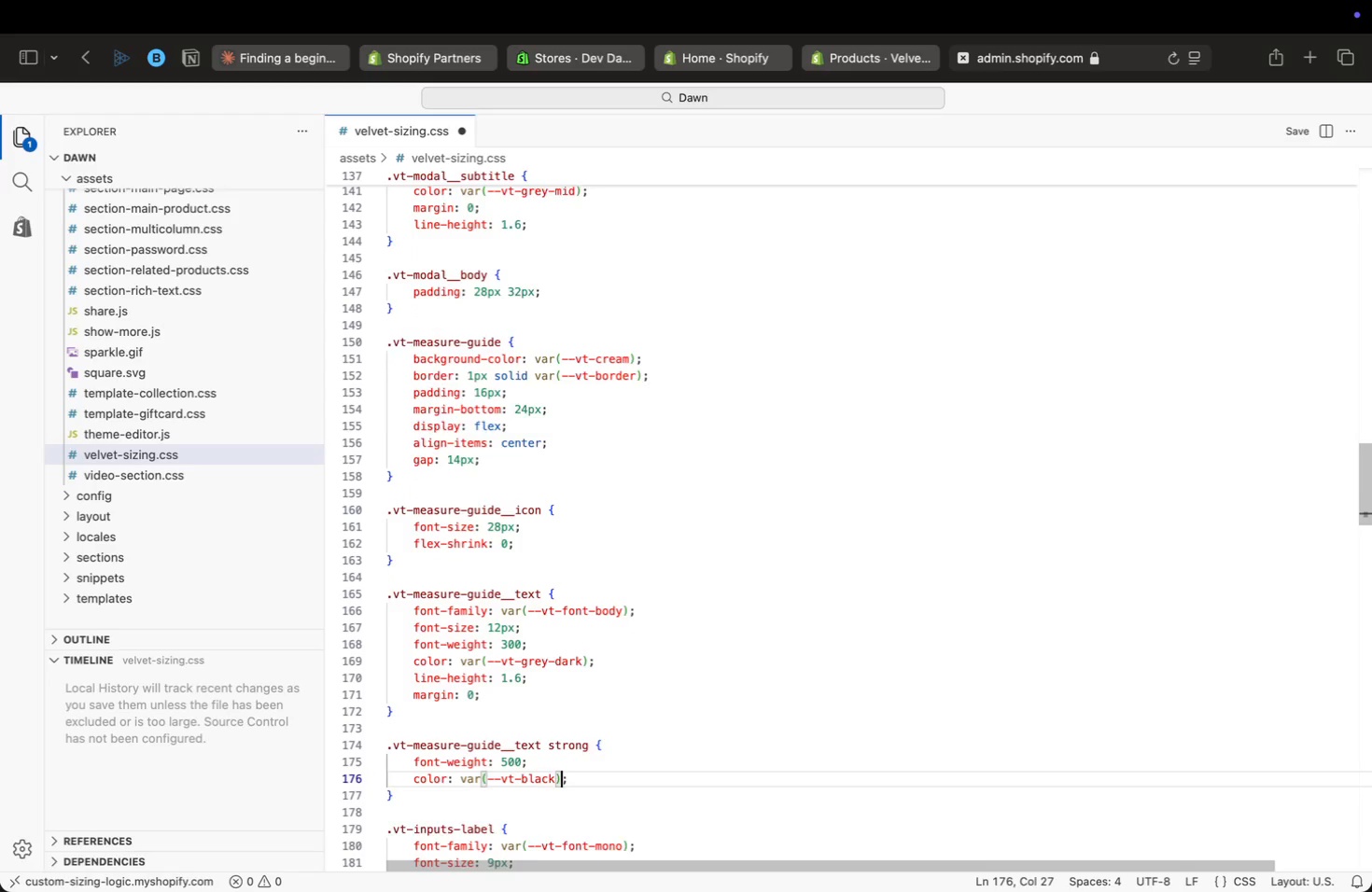 
key(ArrowDown)
 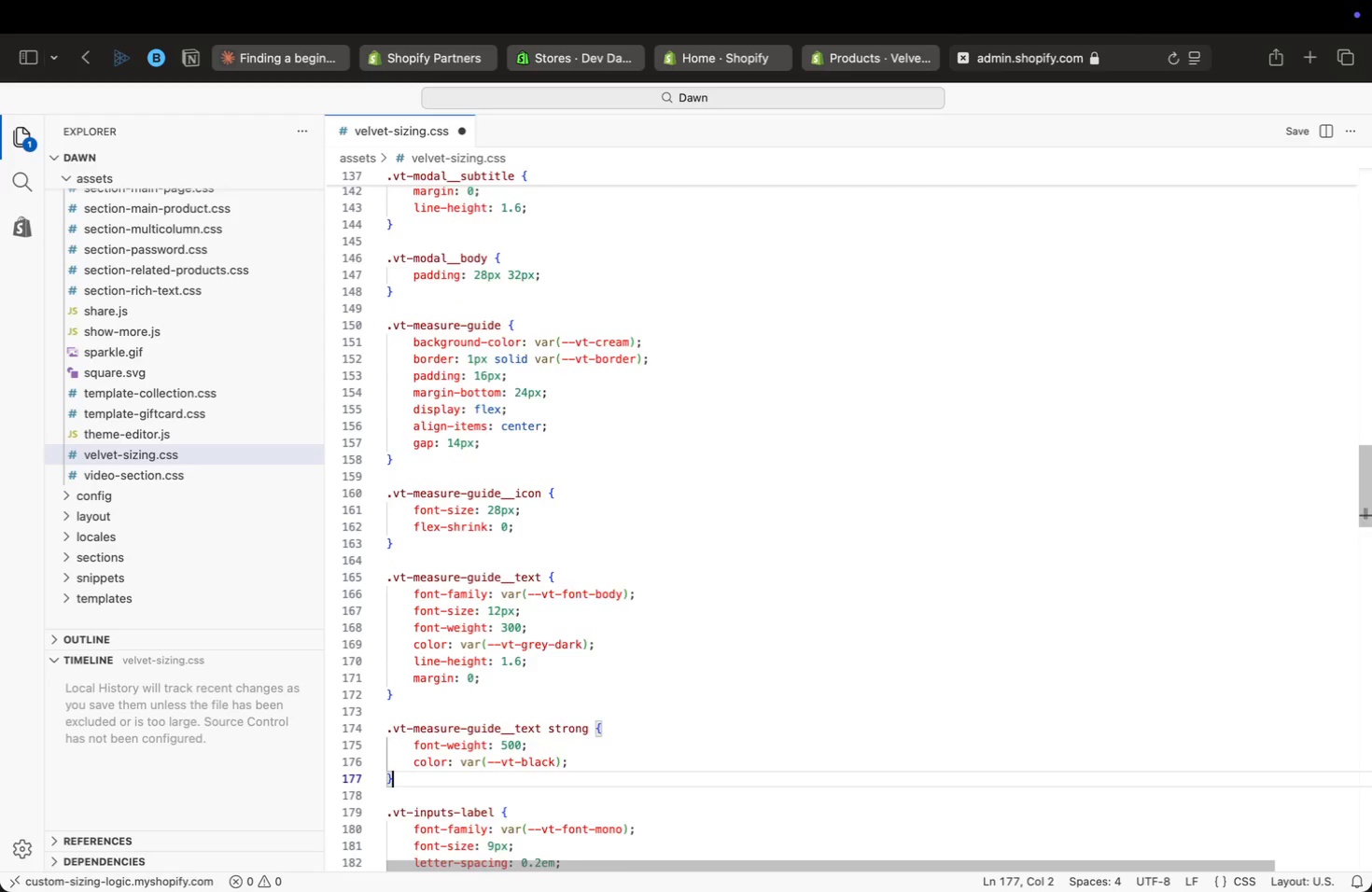 
key(ArrowDown)
 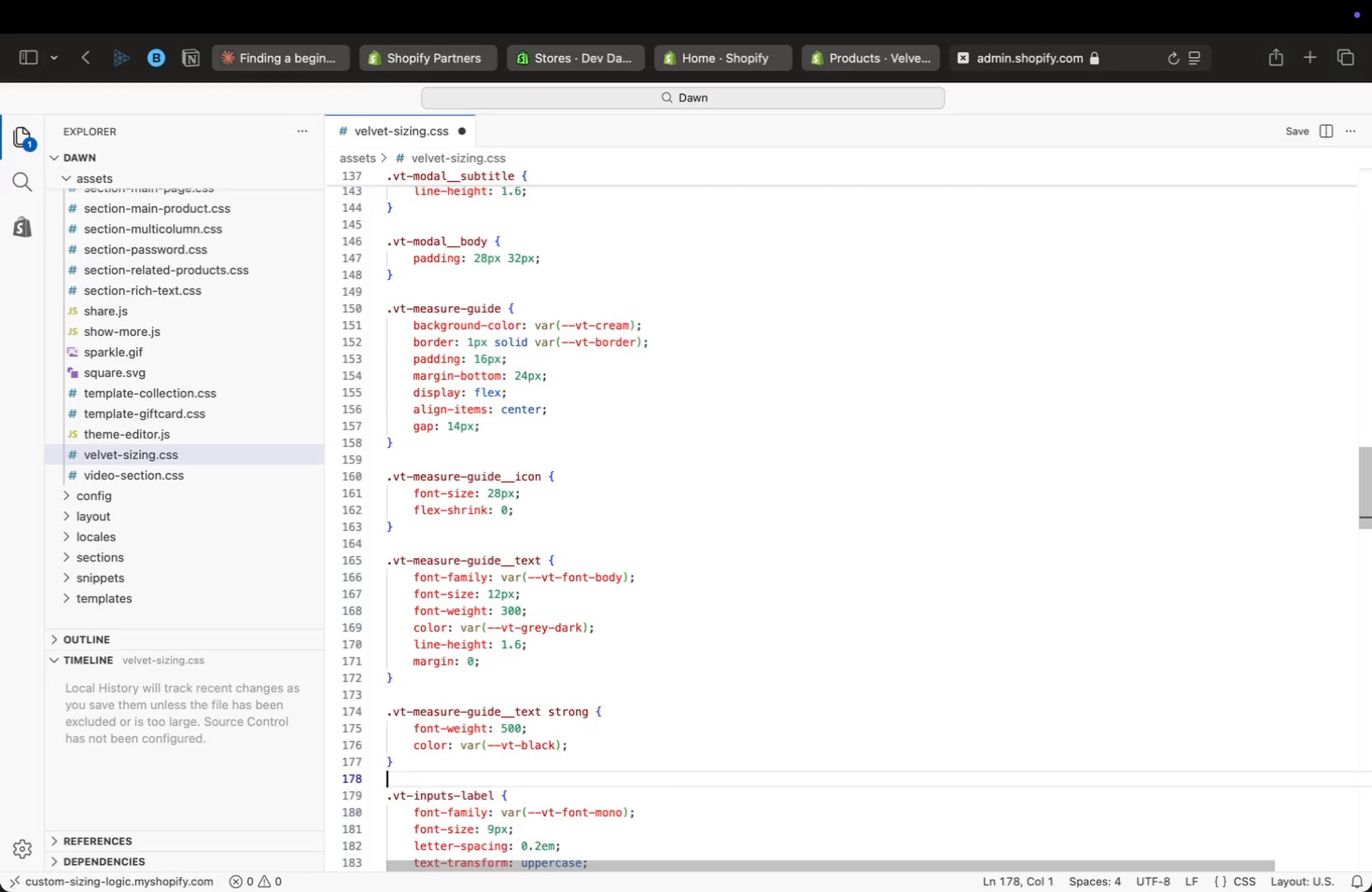 
key(ArrowDown)
 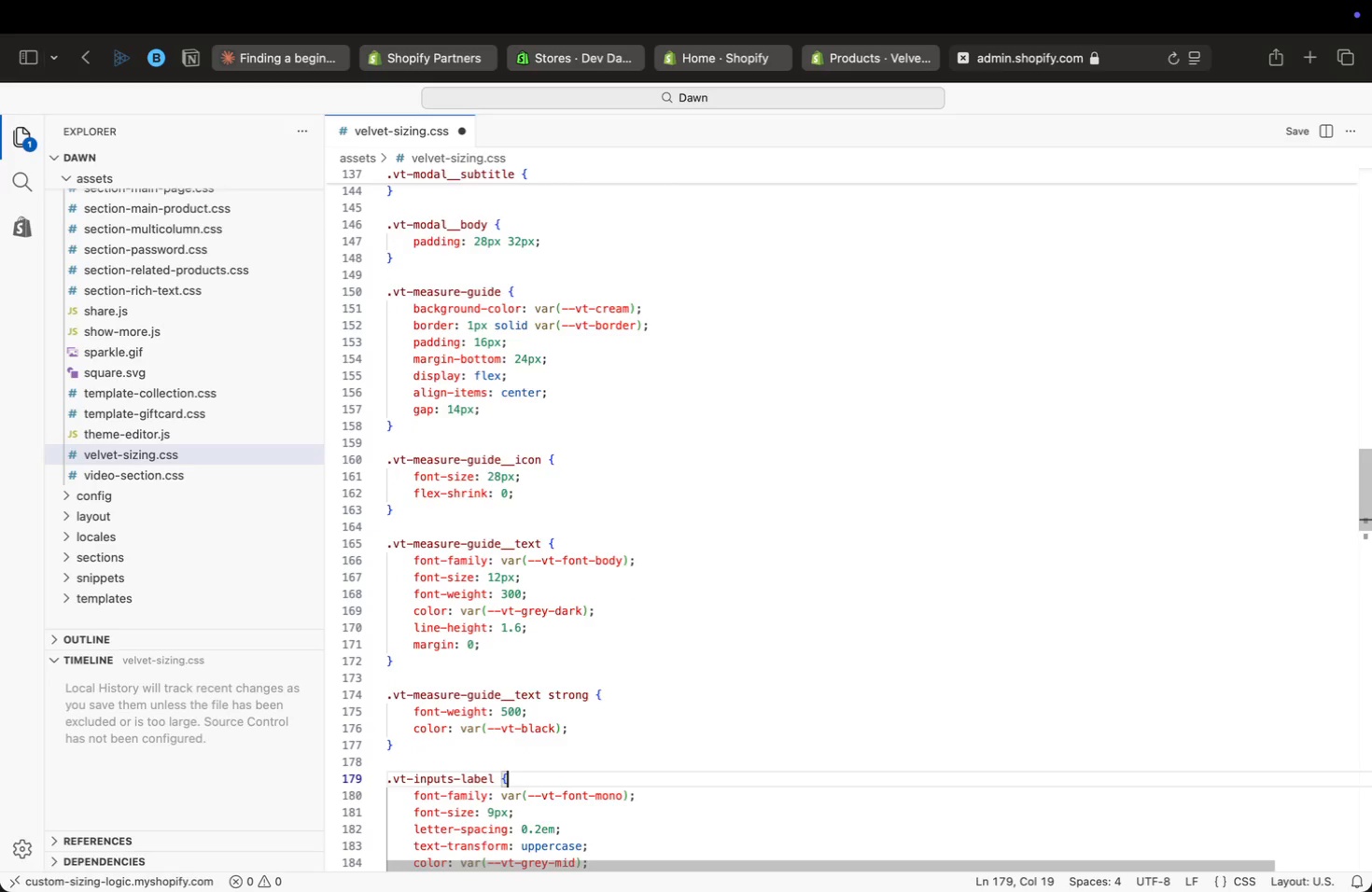 
key(ArrowDown)
 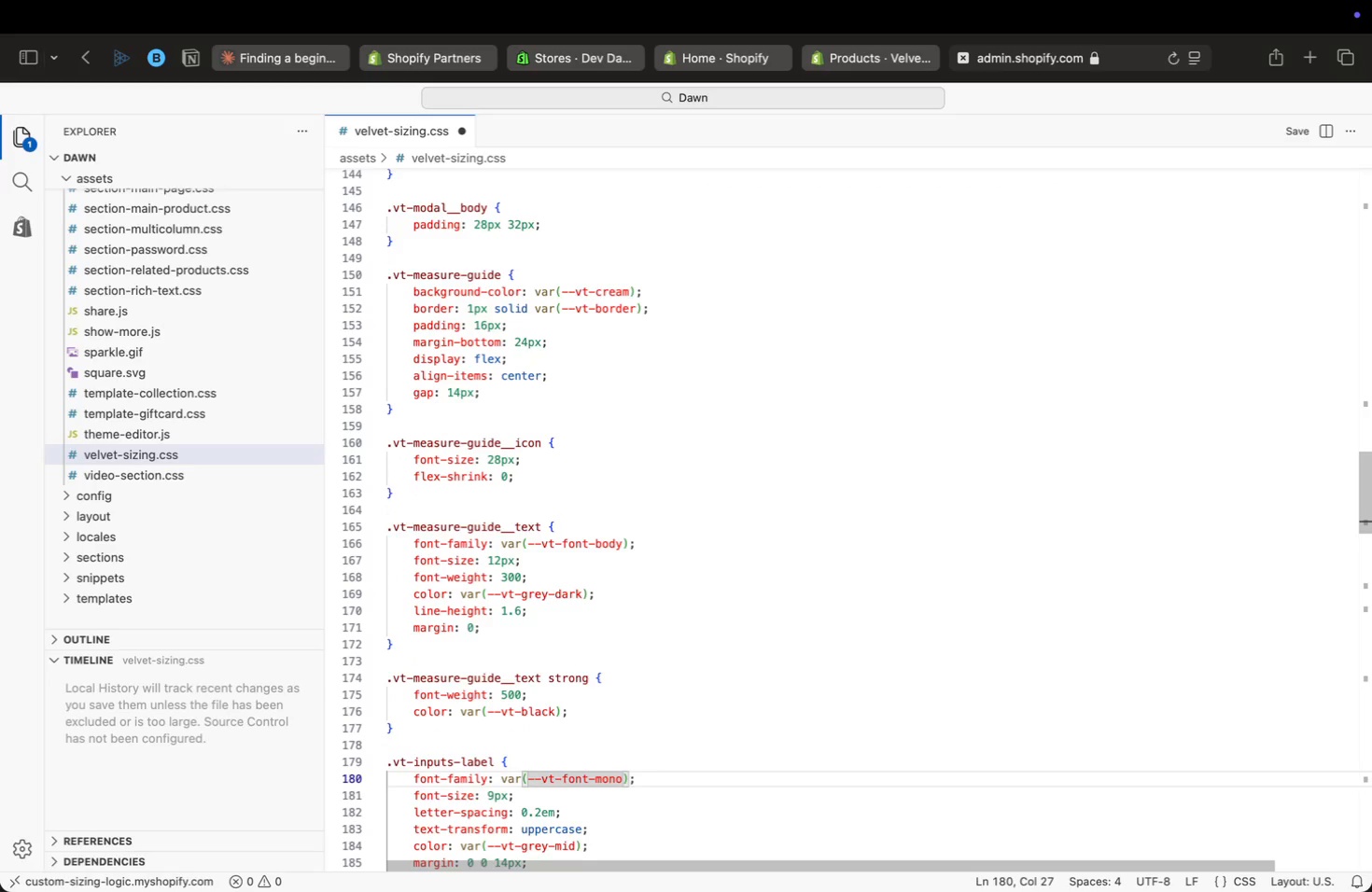 
key(ArrowDown)
 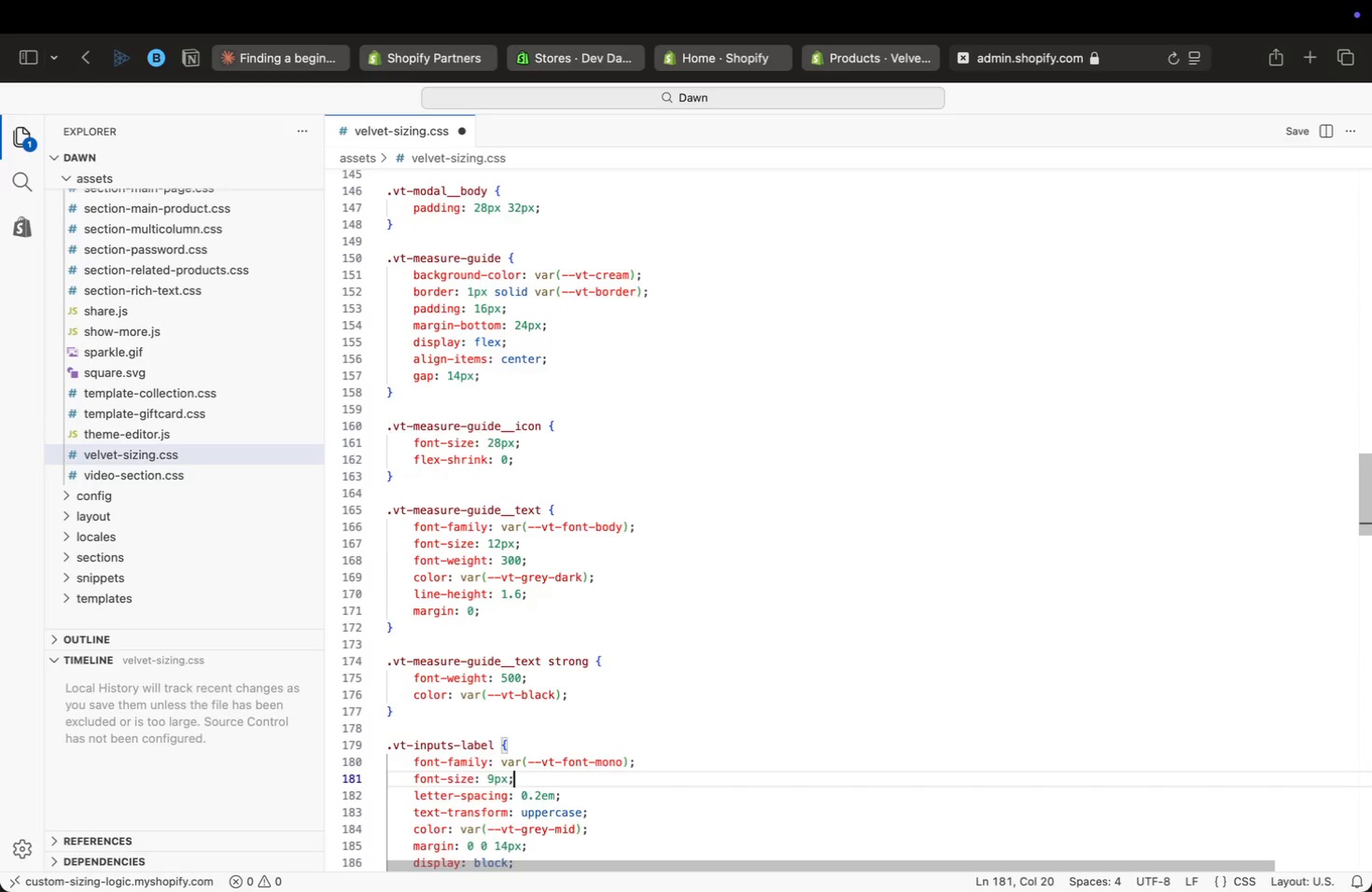 
key(ArrowDown)
 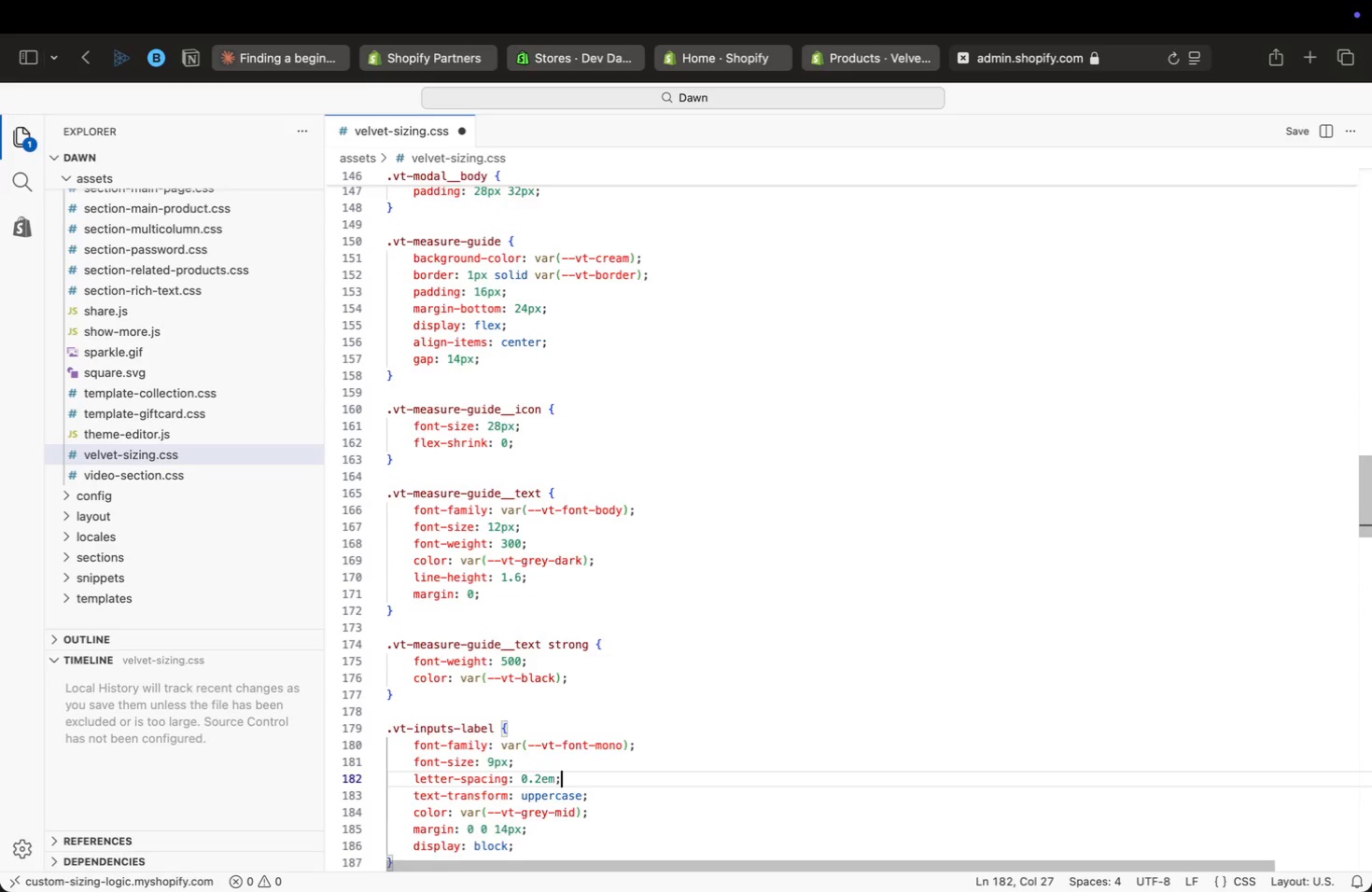 
key(ArrowDown)
 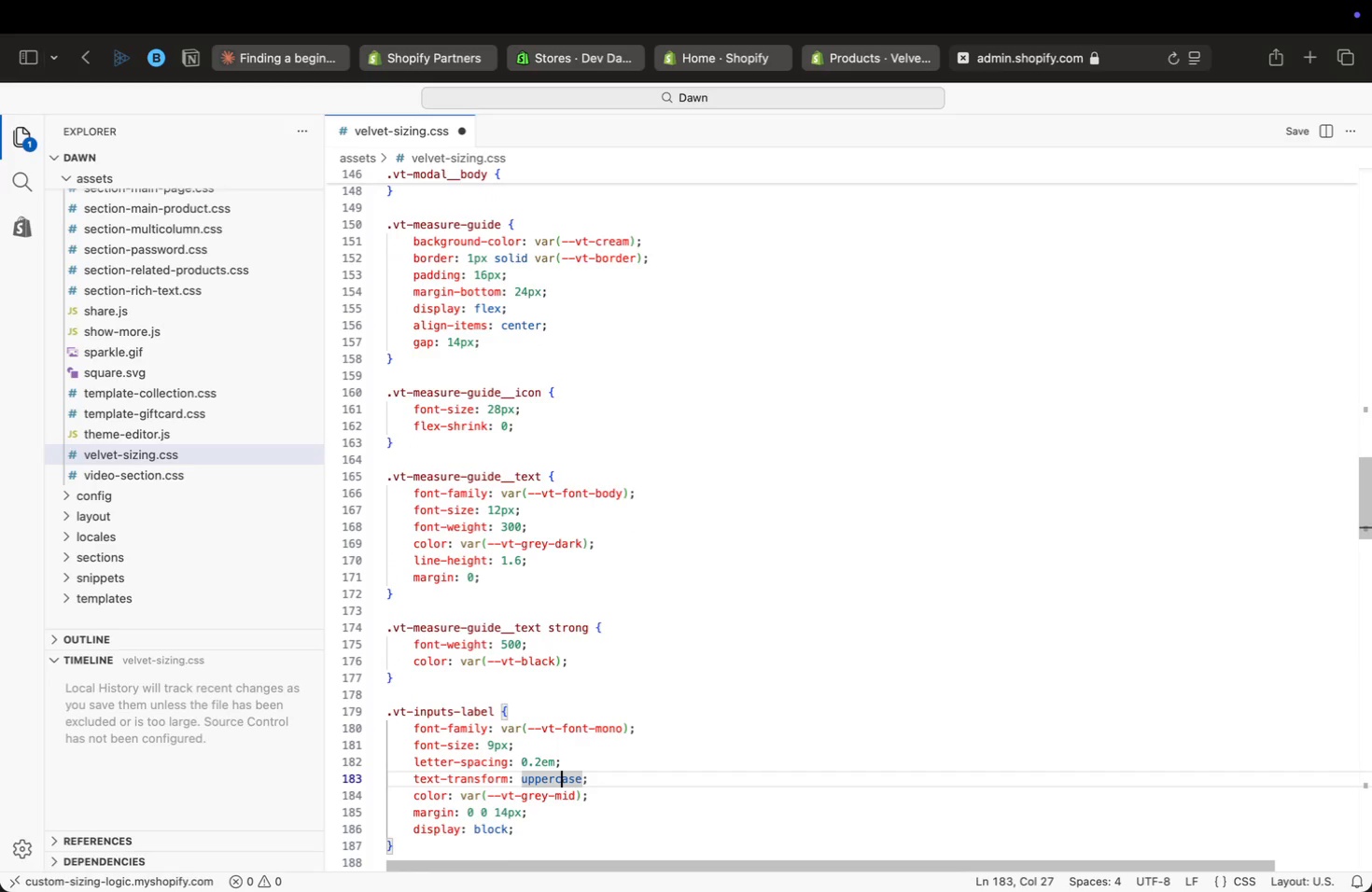 
key(ArrowDown)
 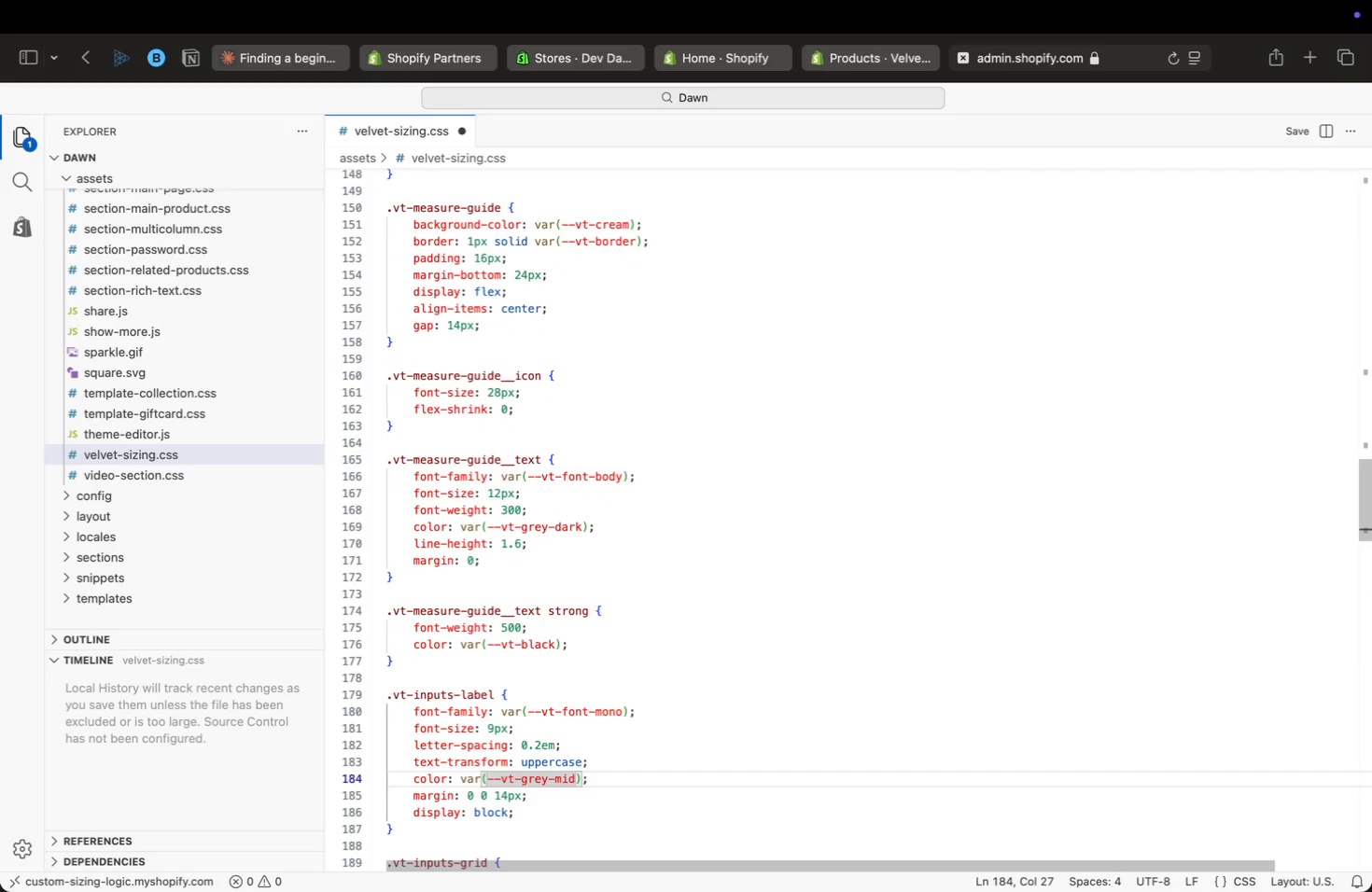 
key(ArrowDown)
 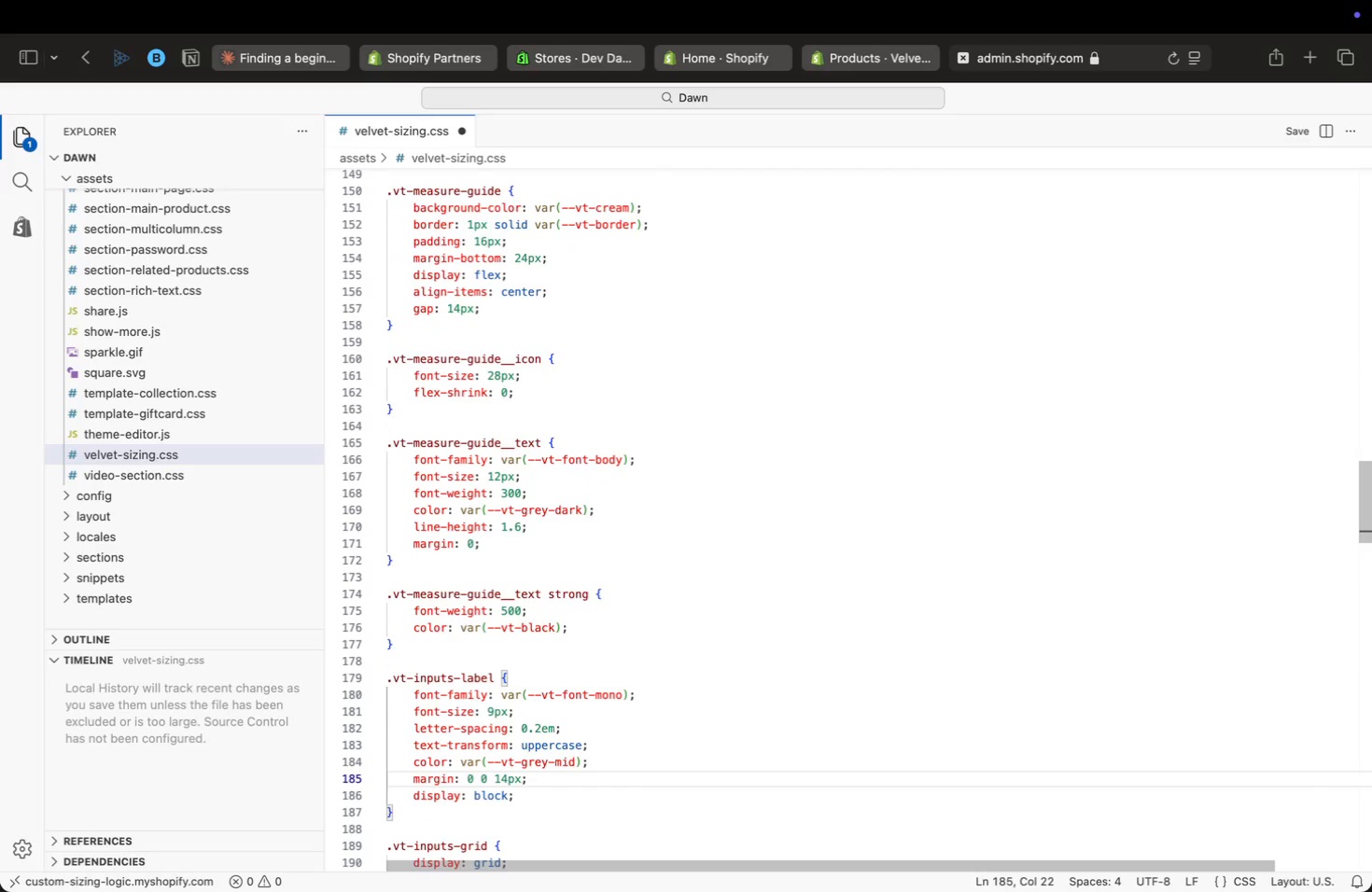 
key(ArrowDown)
 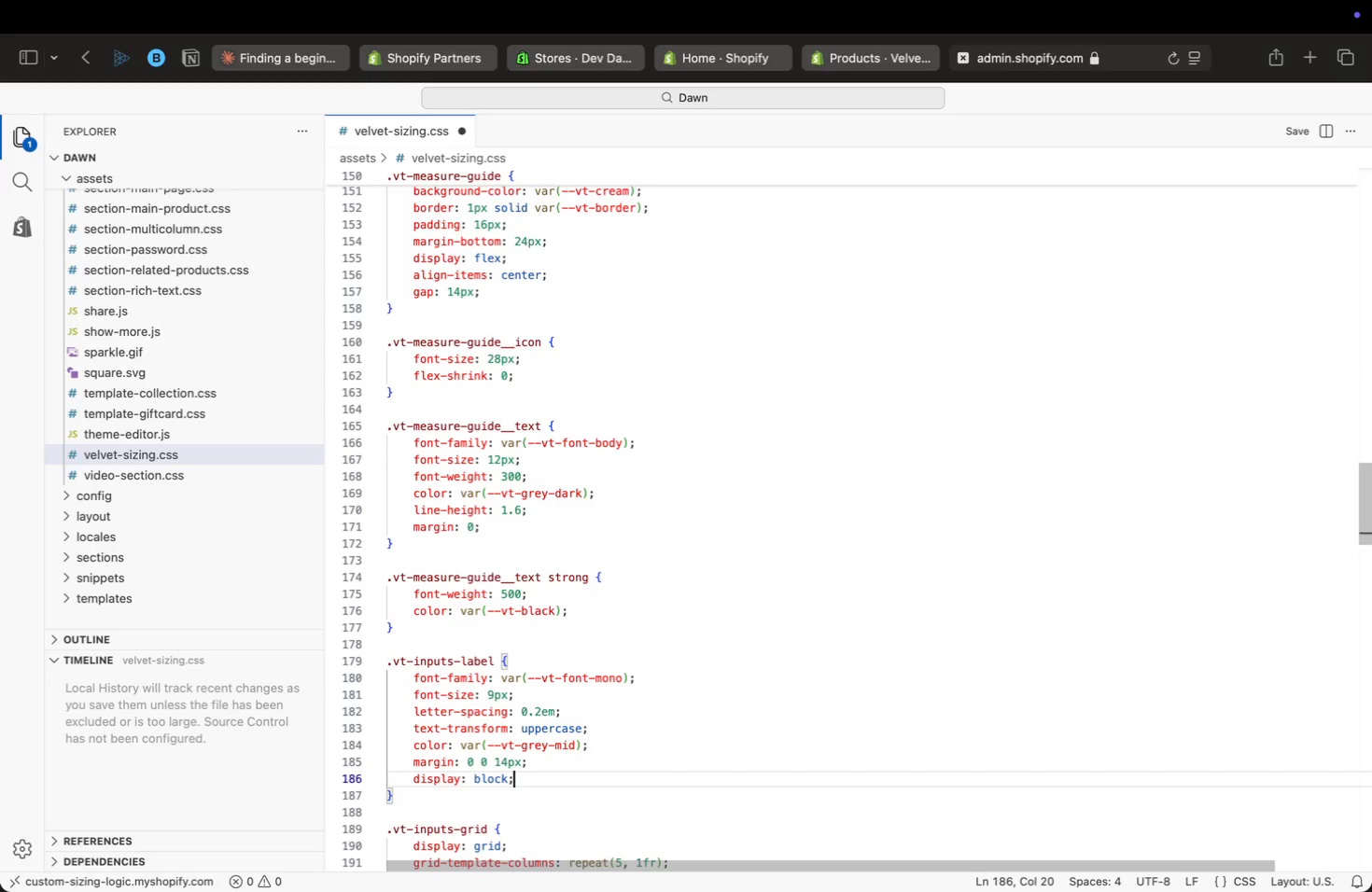 
key(ArrowDown)
 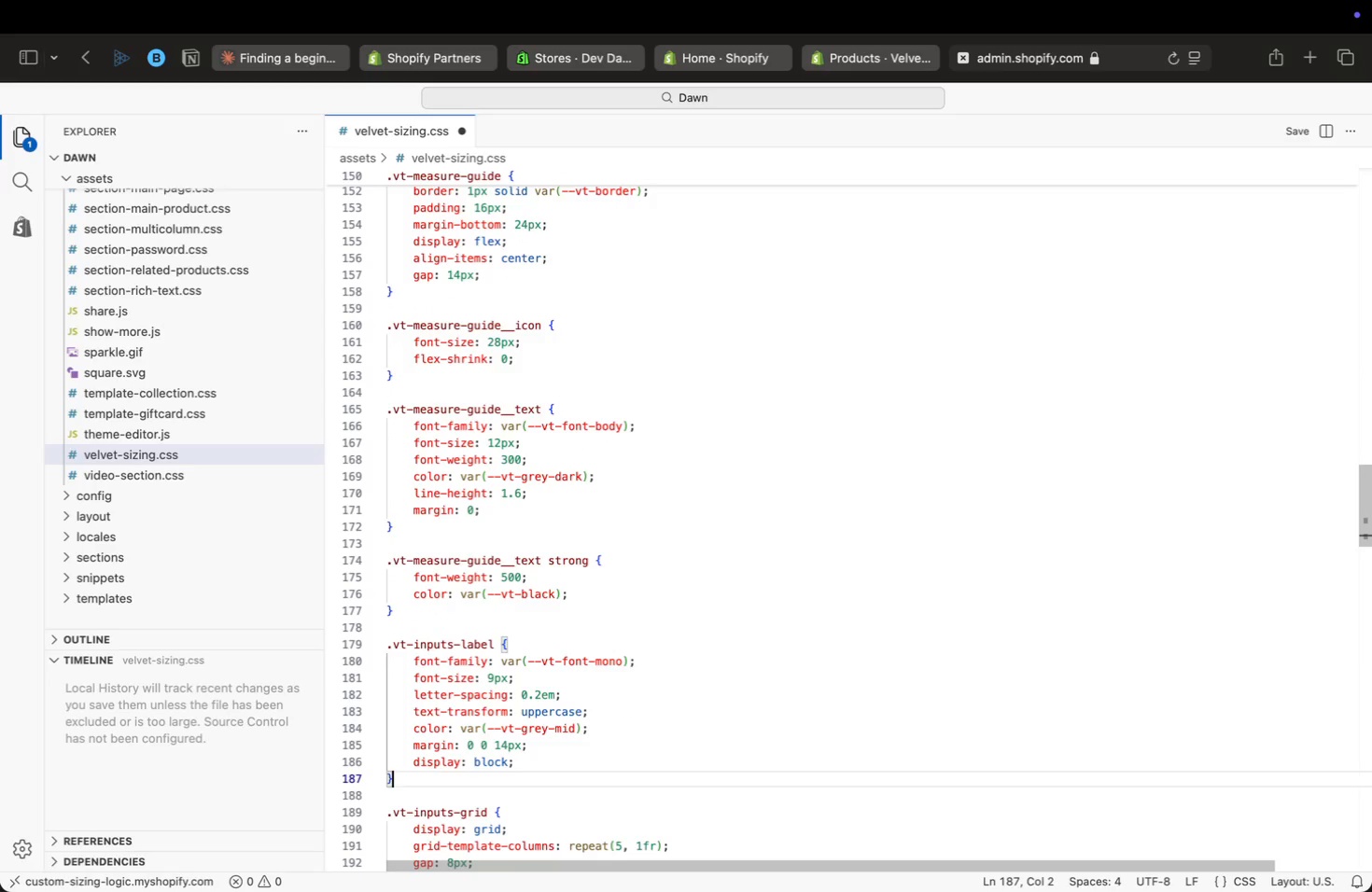 
key(ArrowDown)
 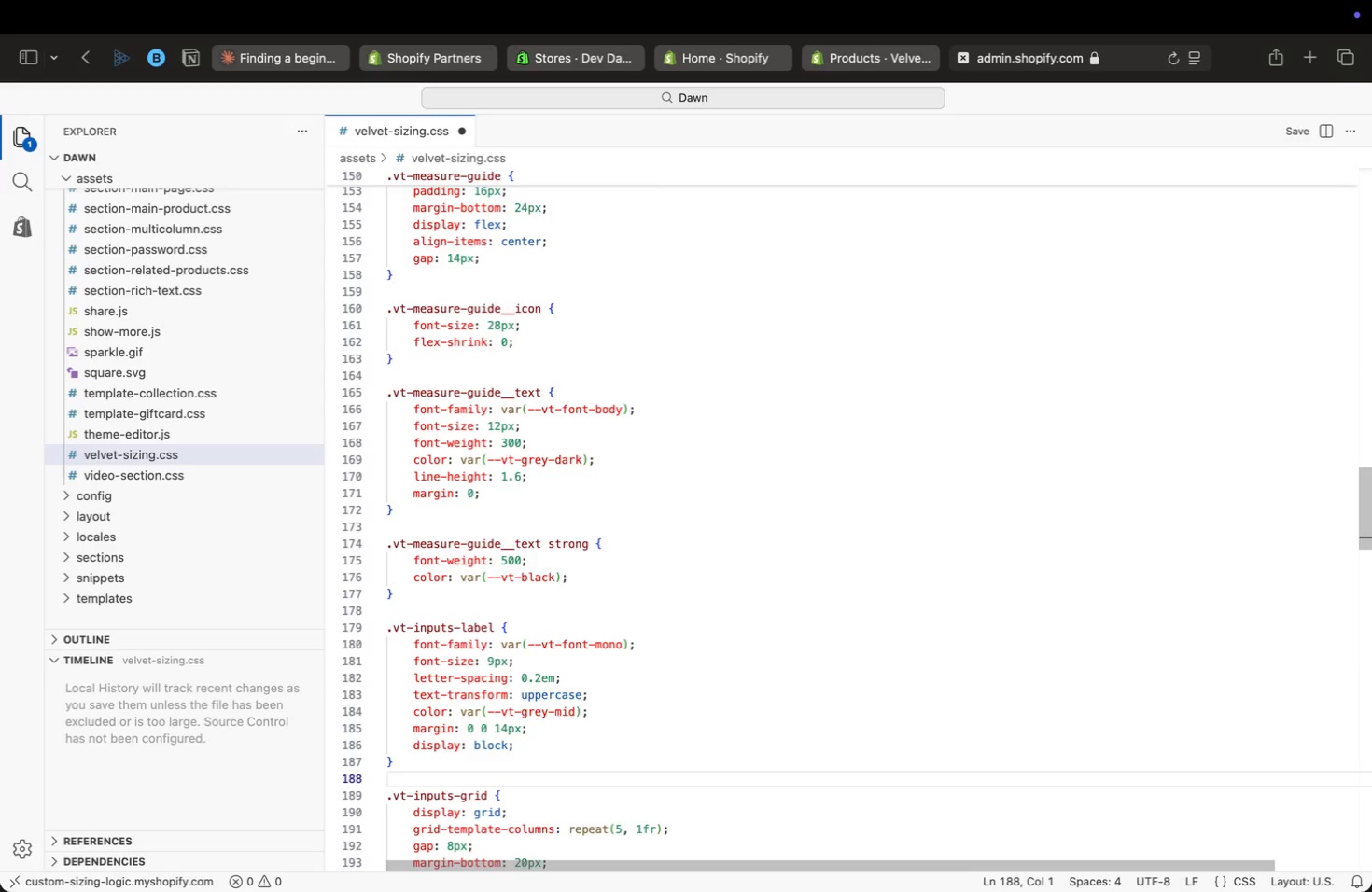 
key(ArrowDown)
 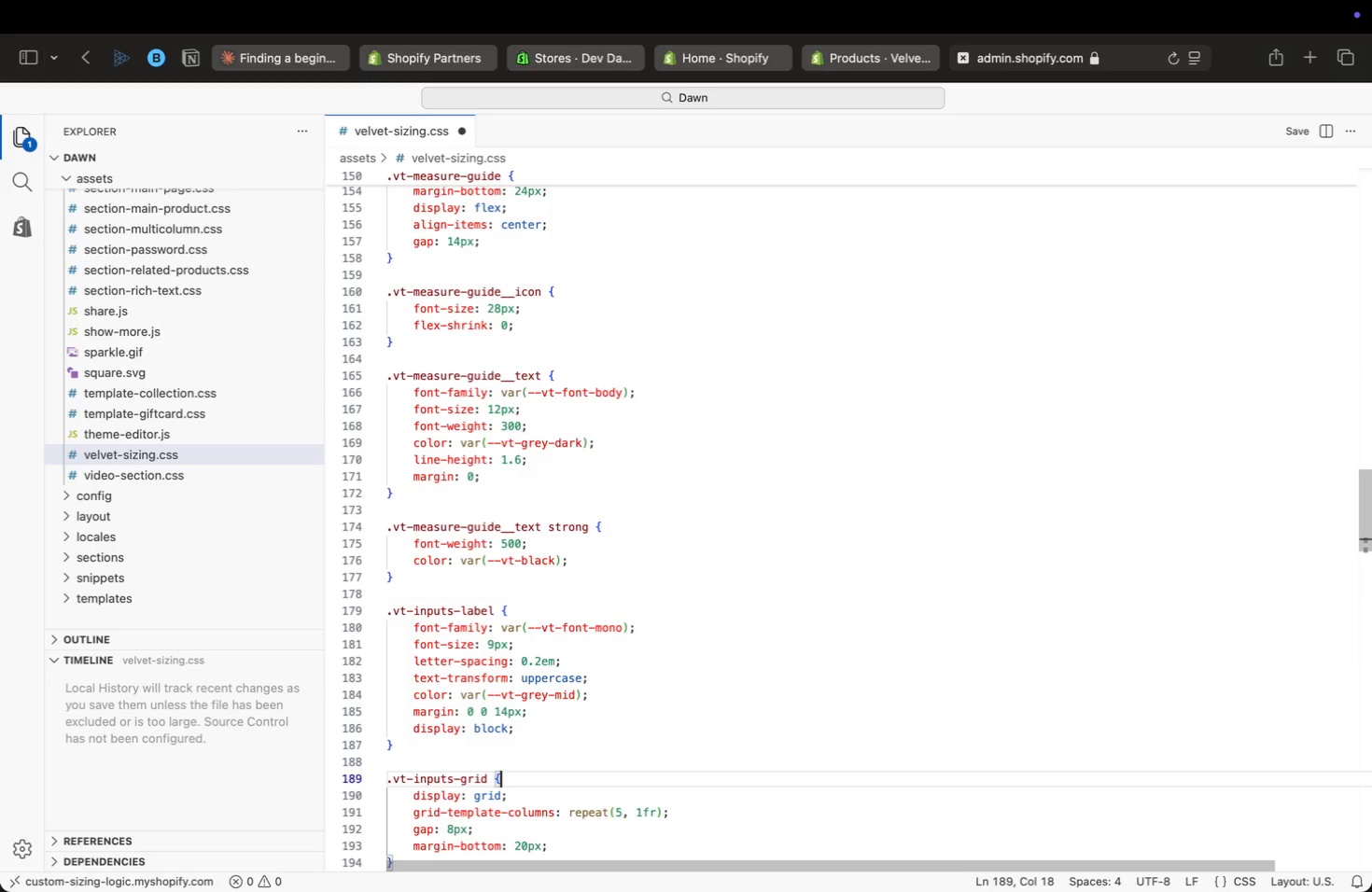 
key(ArrowDown)
 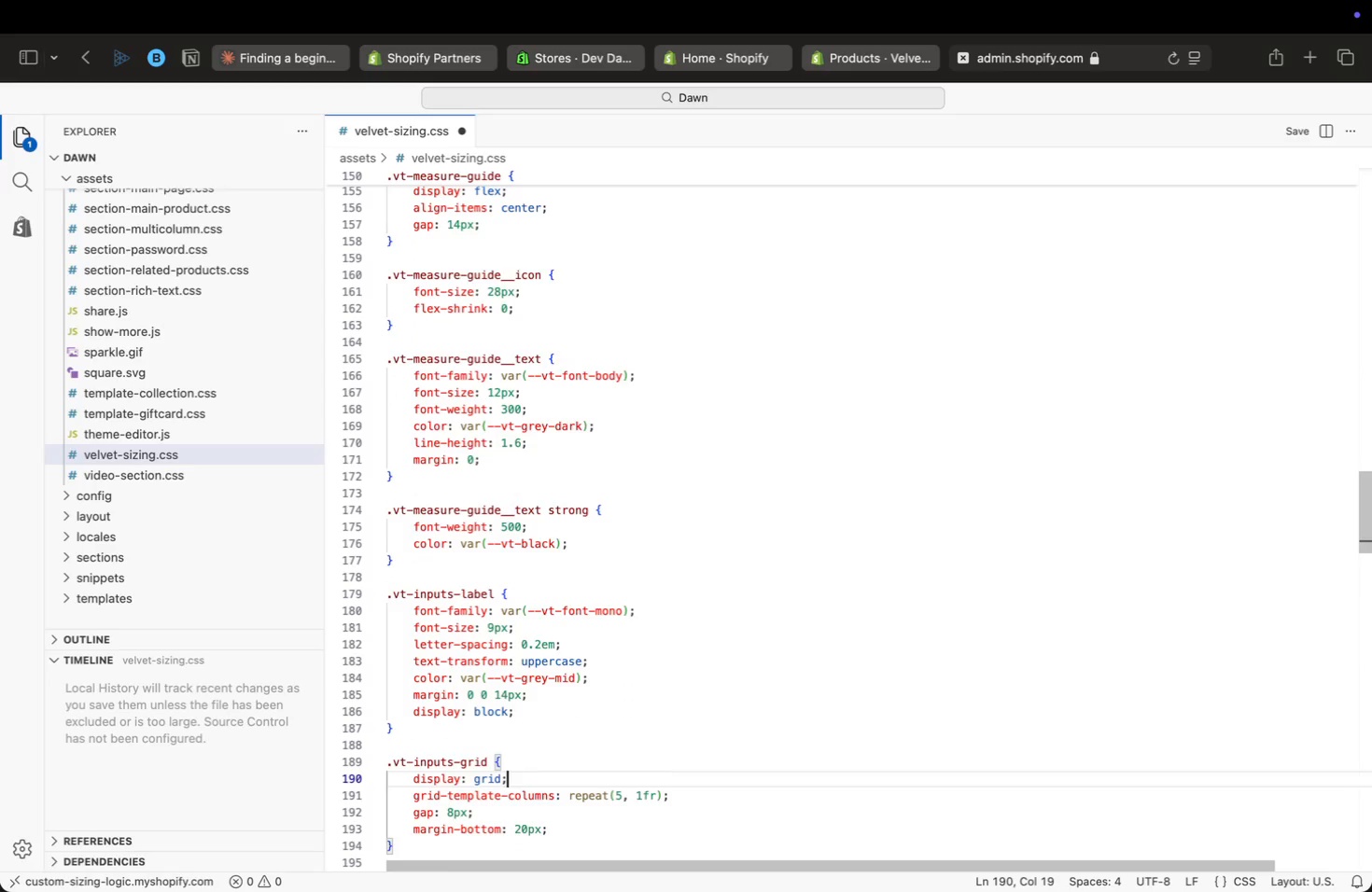 
key(ArrowDown)
 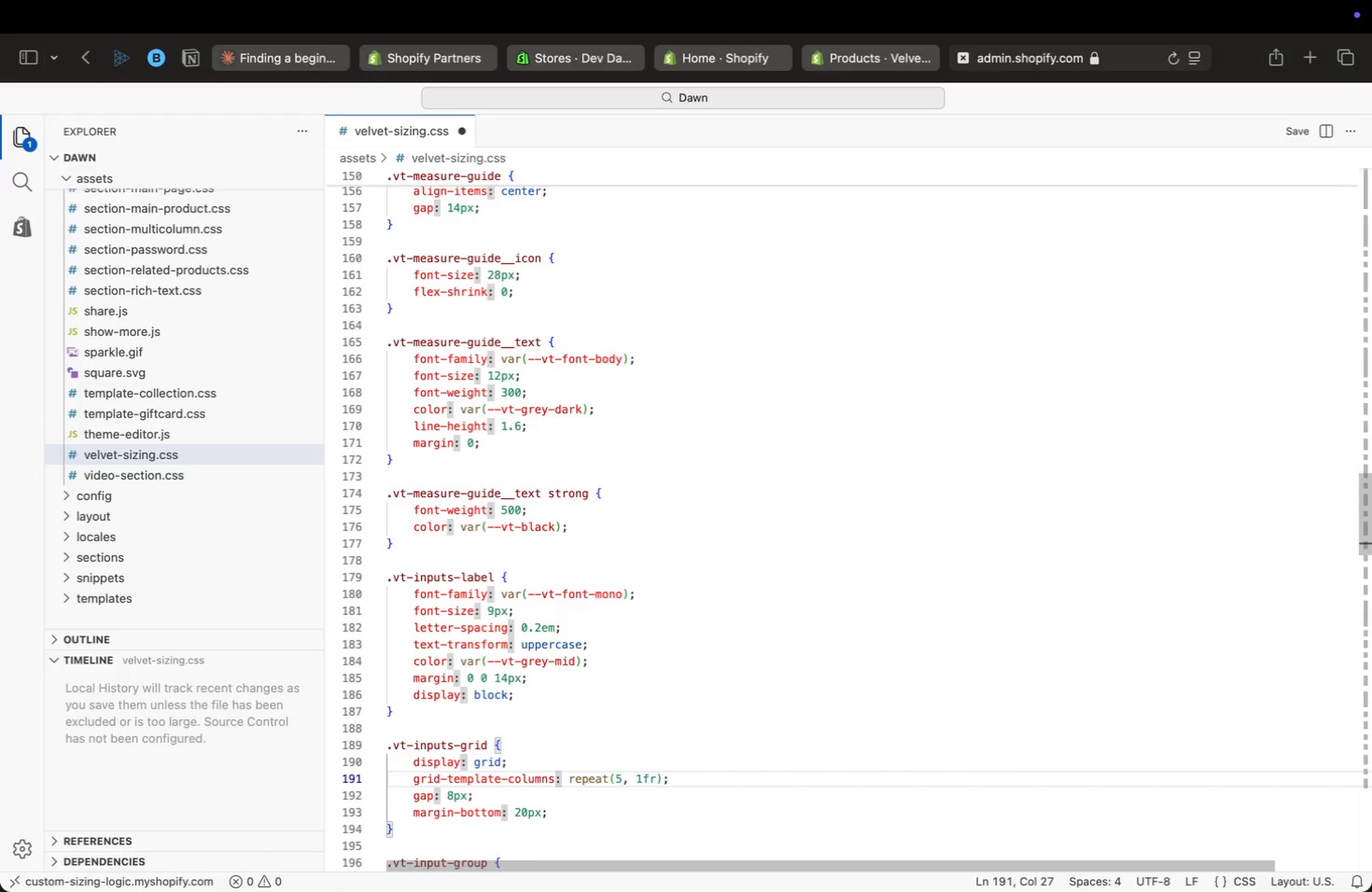 
key(ArrowDown)
 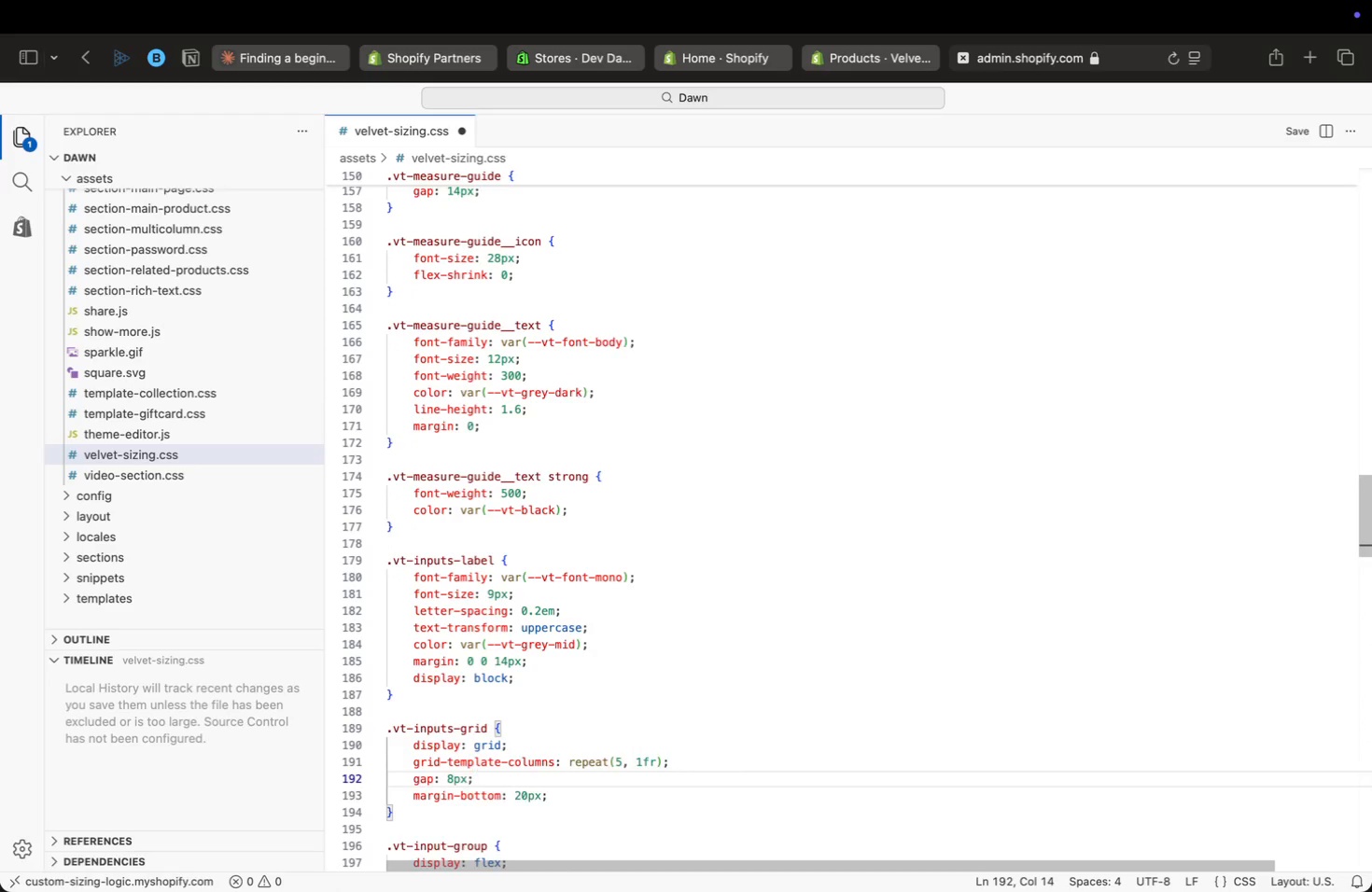 
key(ArrowDown)
 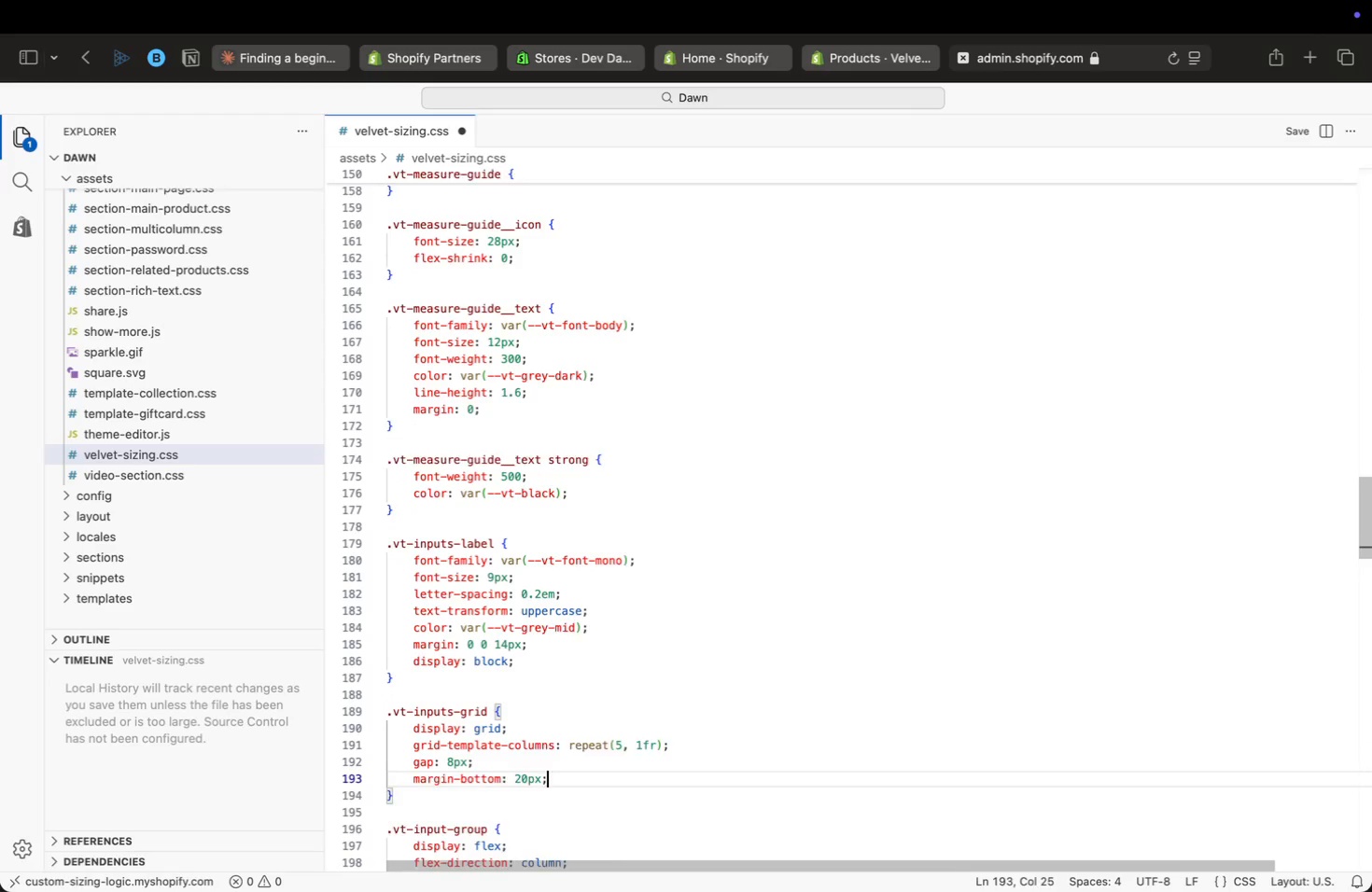 
key(ArrowDown)
 